 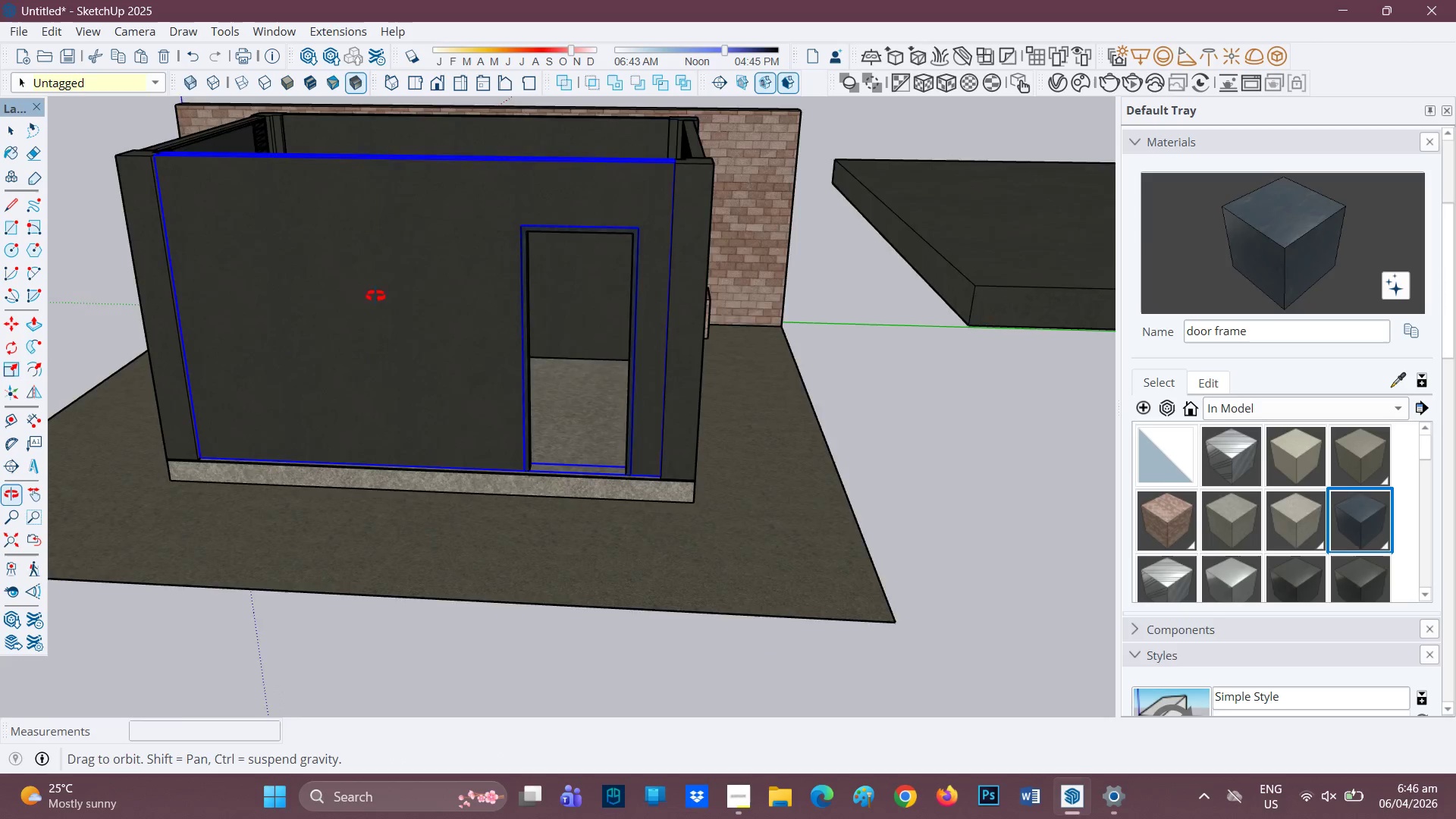 
scroll: coordinate [789, 271], scroll_direction: down, amount: 4.0
 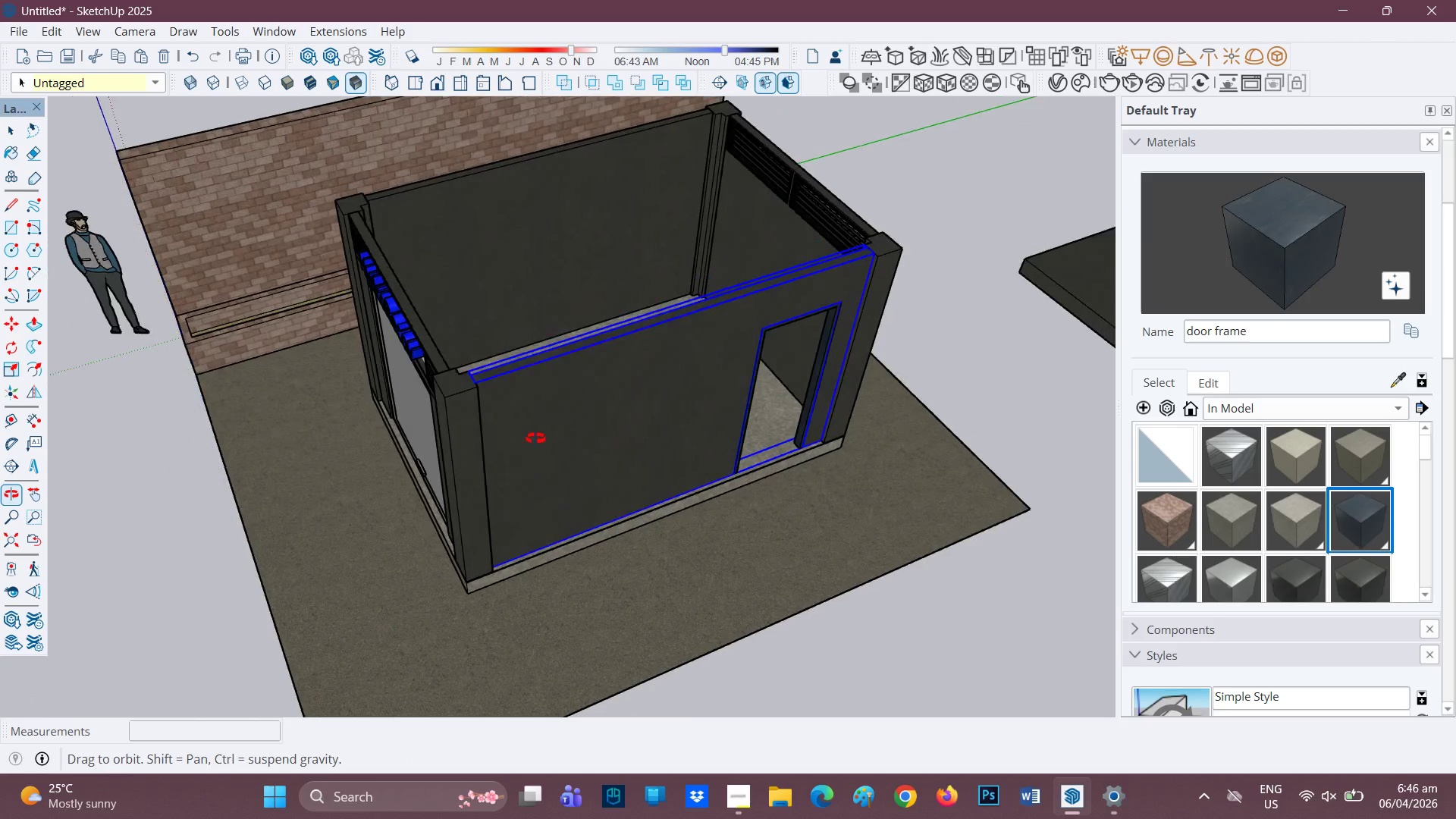 
scroll: coordinate [621, 475], scroll_direction: up, amount: 13.0
 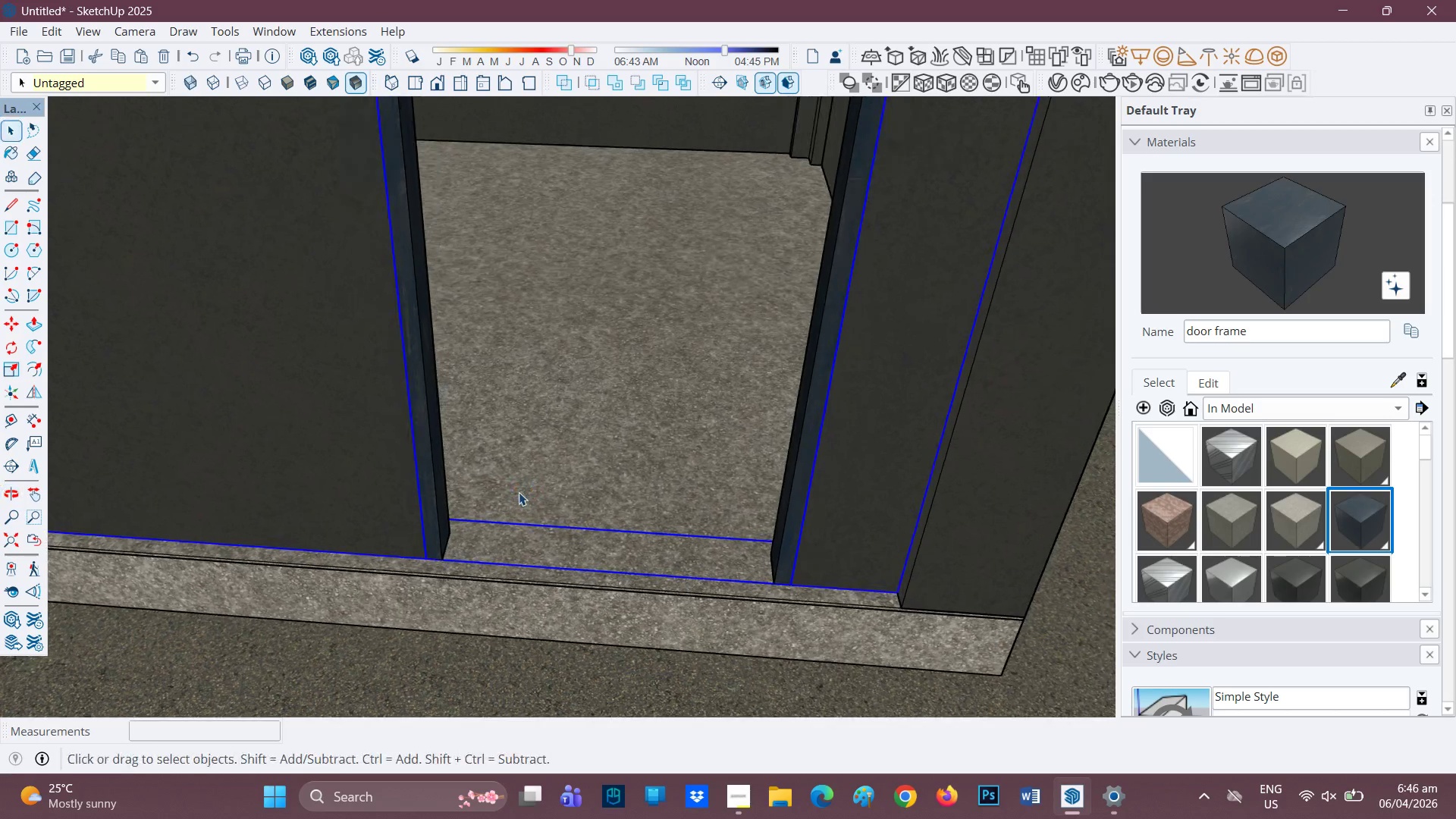 
key(R)
 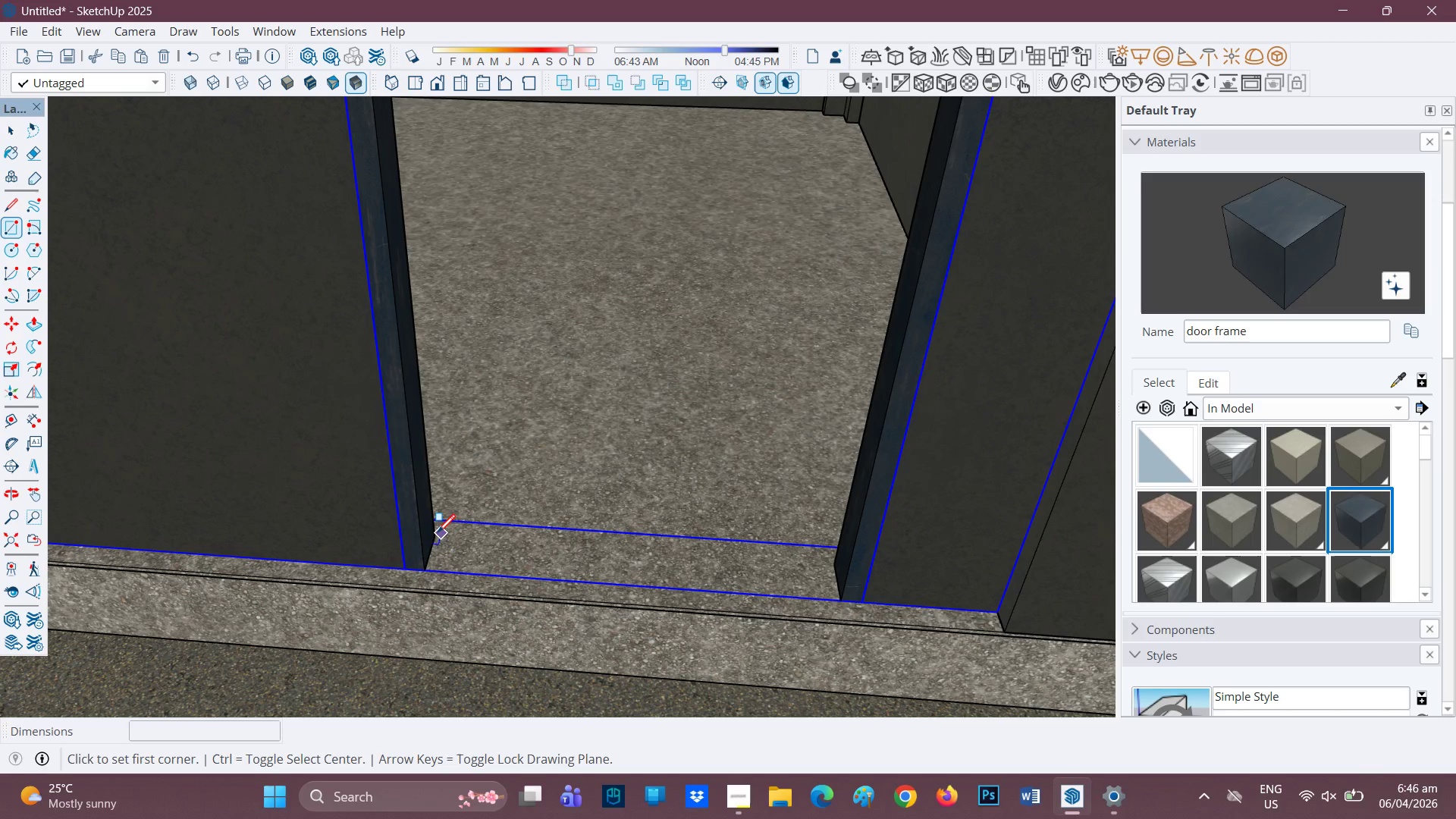 
scroll: coordinate [510, 521], scroll_direction: up, amount: 2.0
 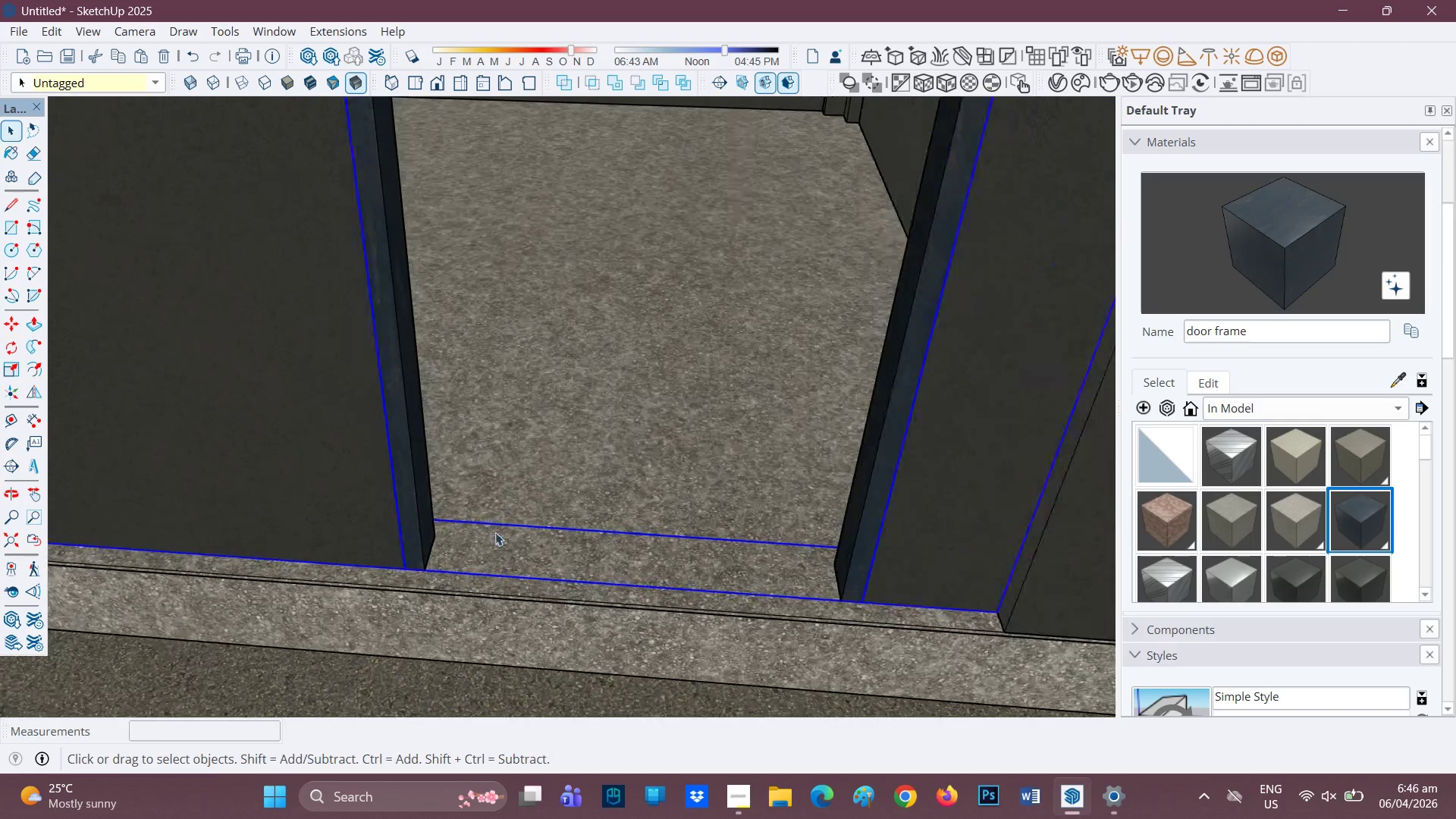 
left_click([432, 533])
 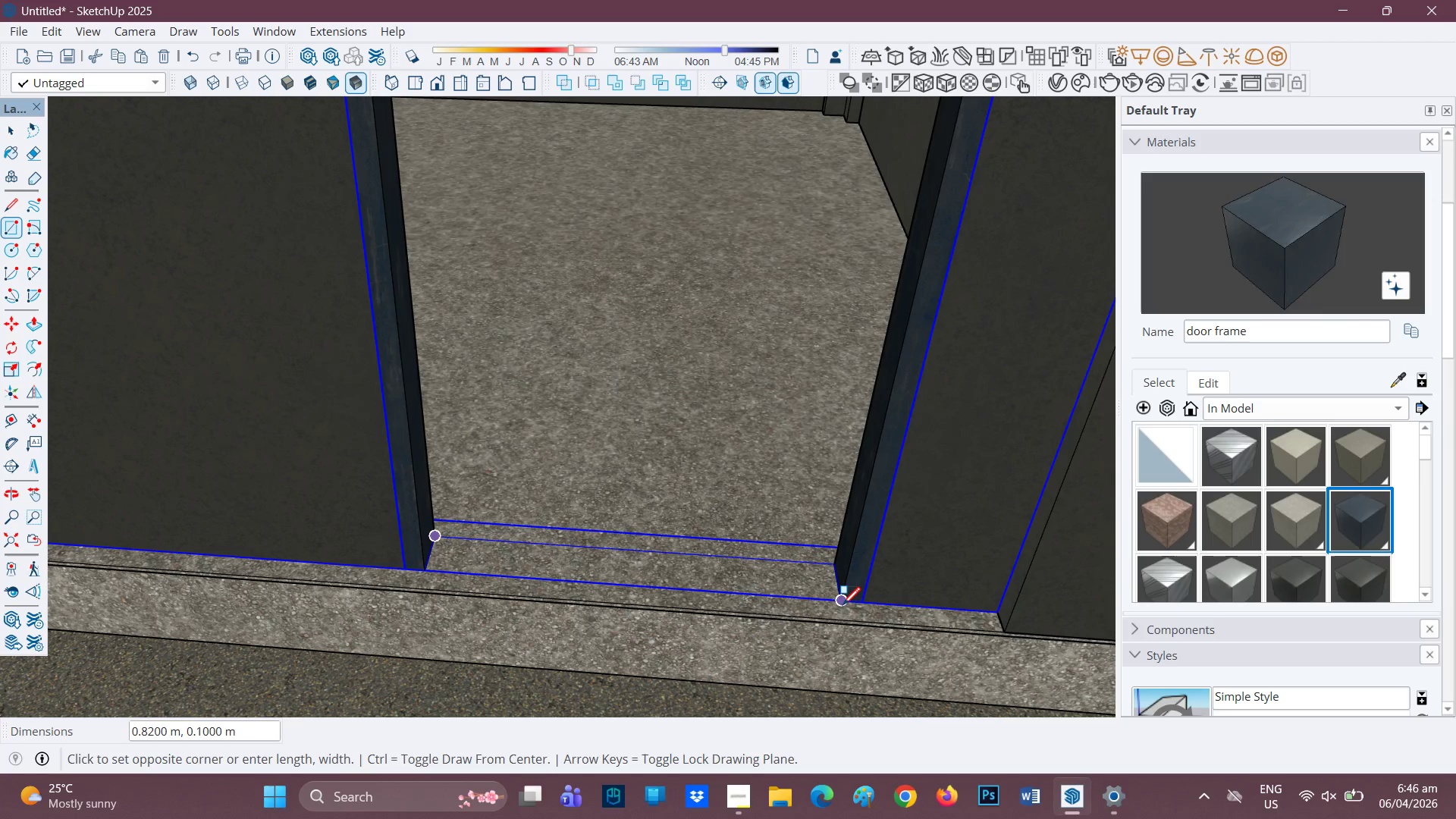 
left_click([843, 605])
 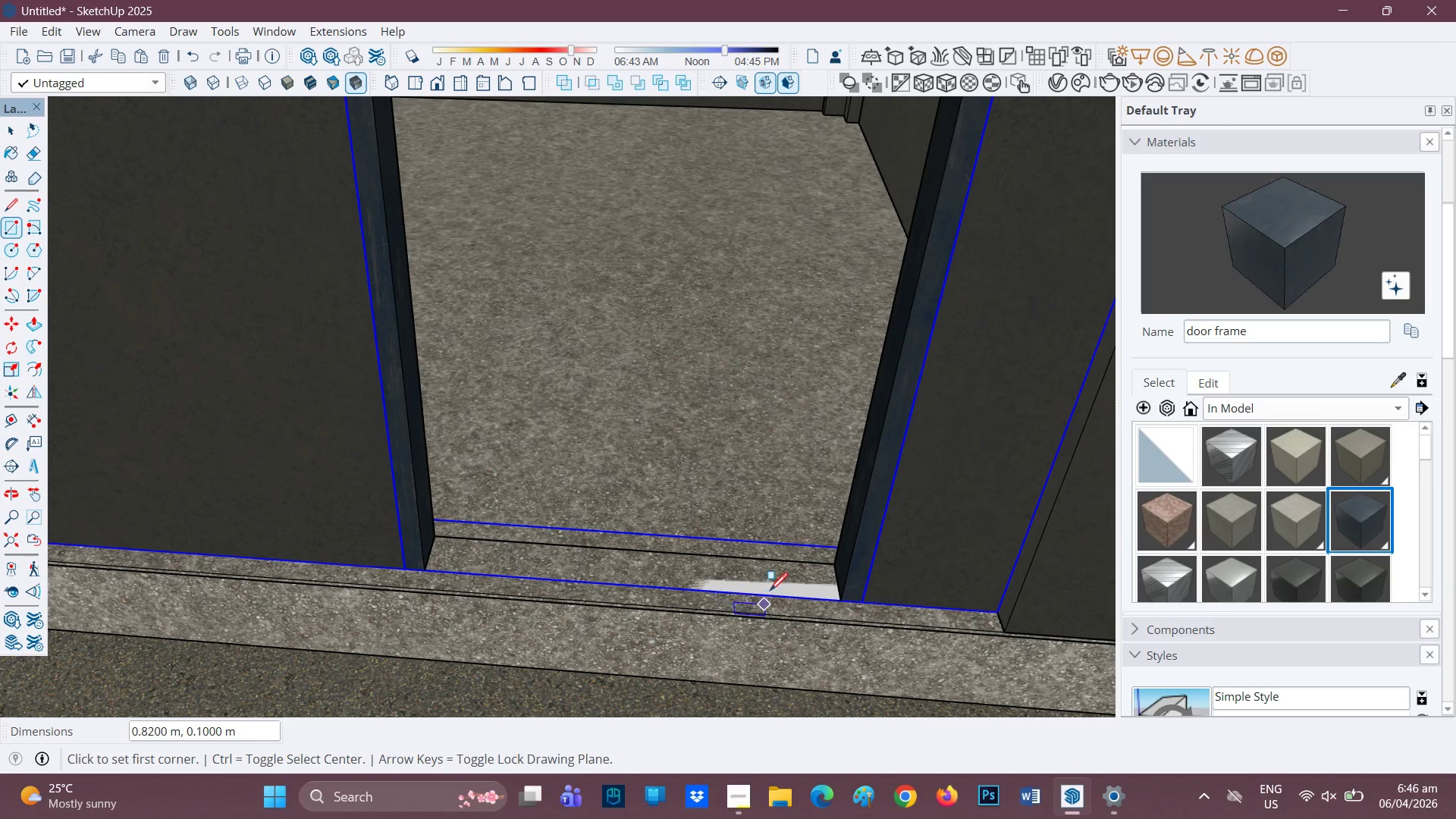 
key(P)
 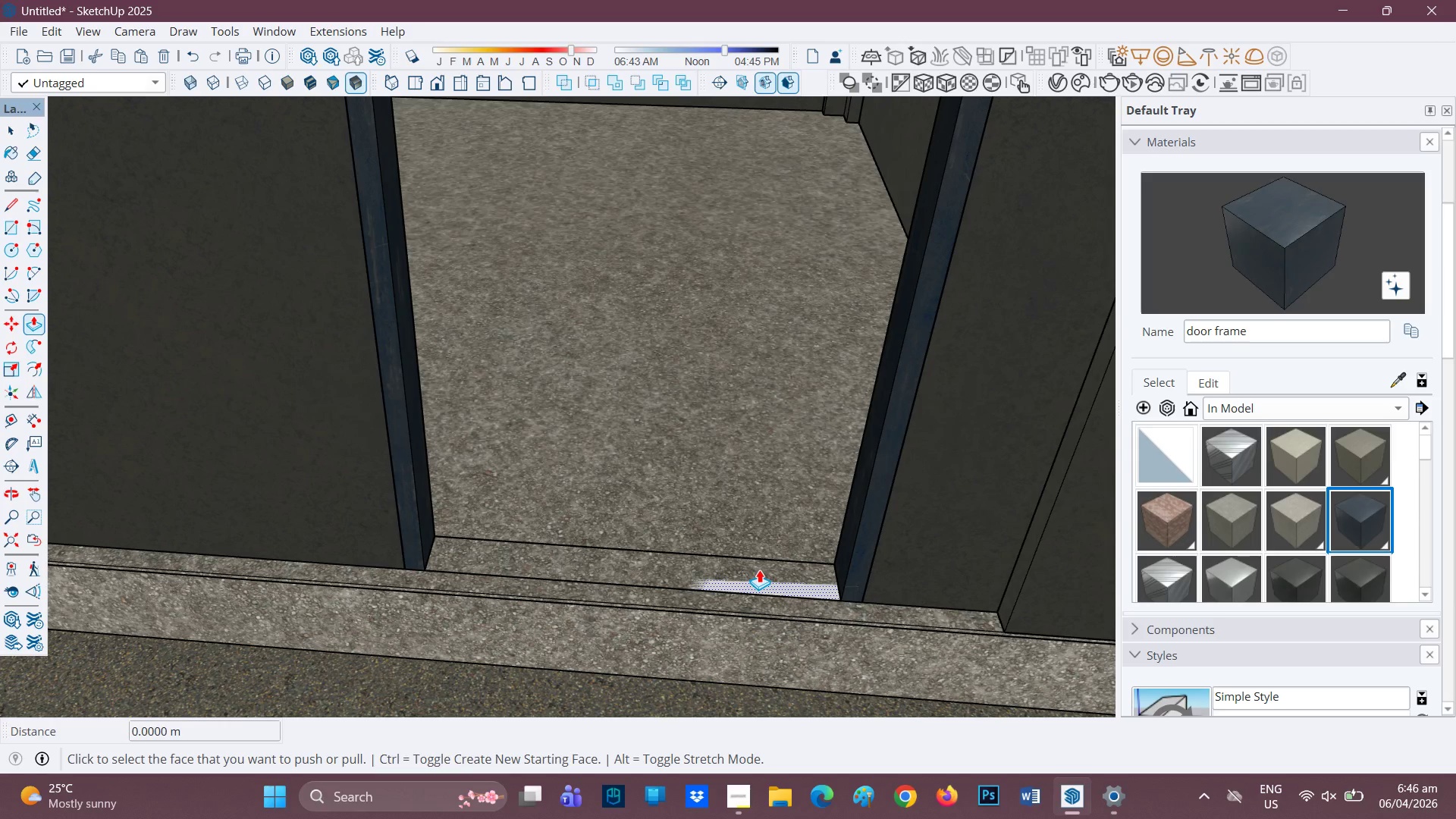 
left_click([760, 568])
 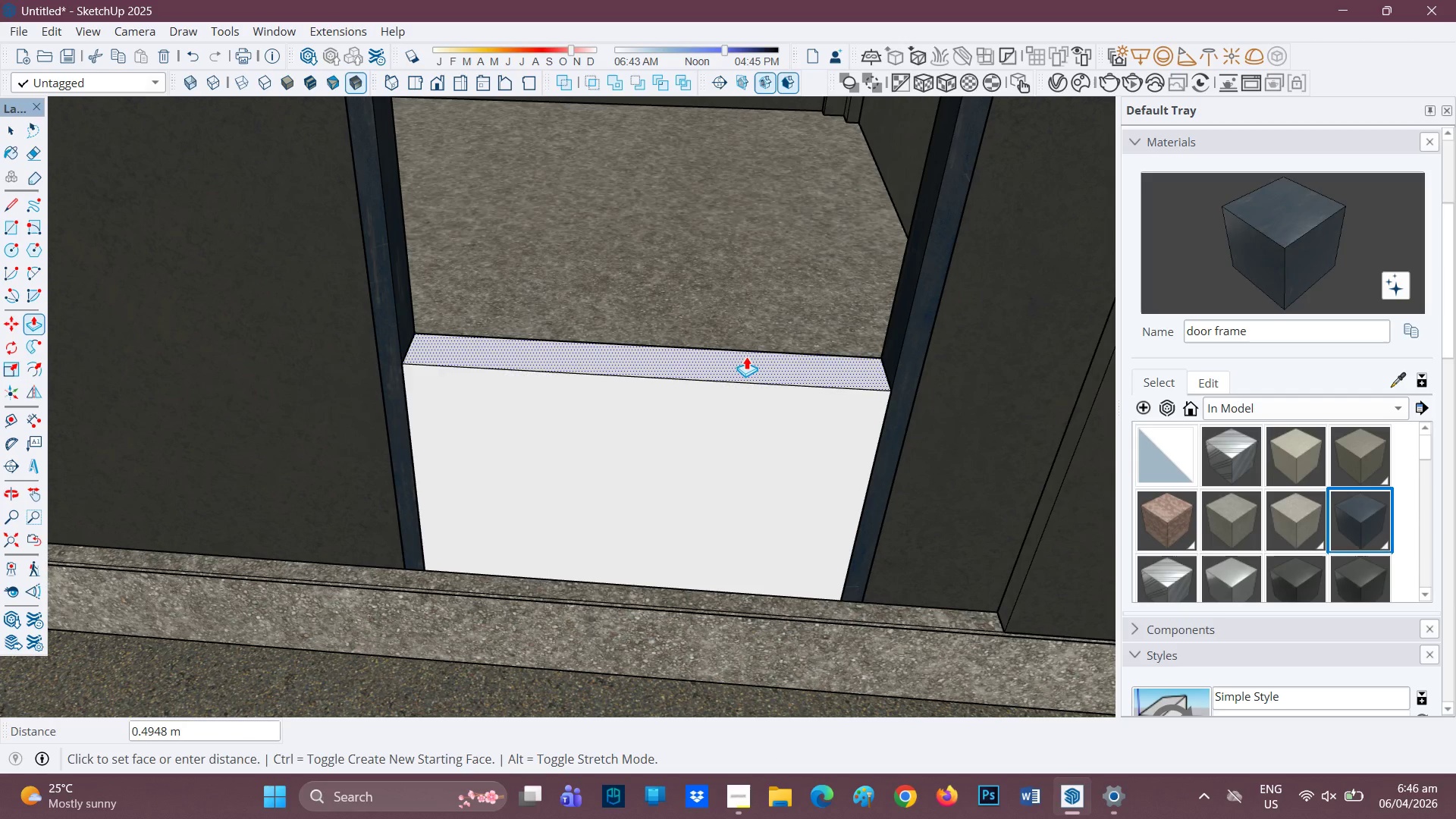 
left_click([746, 356])
 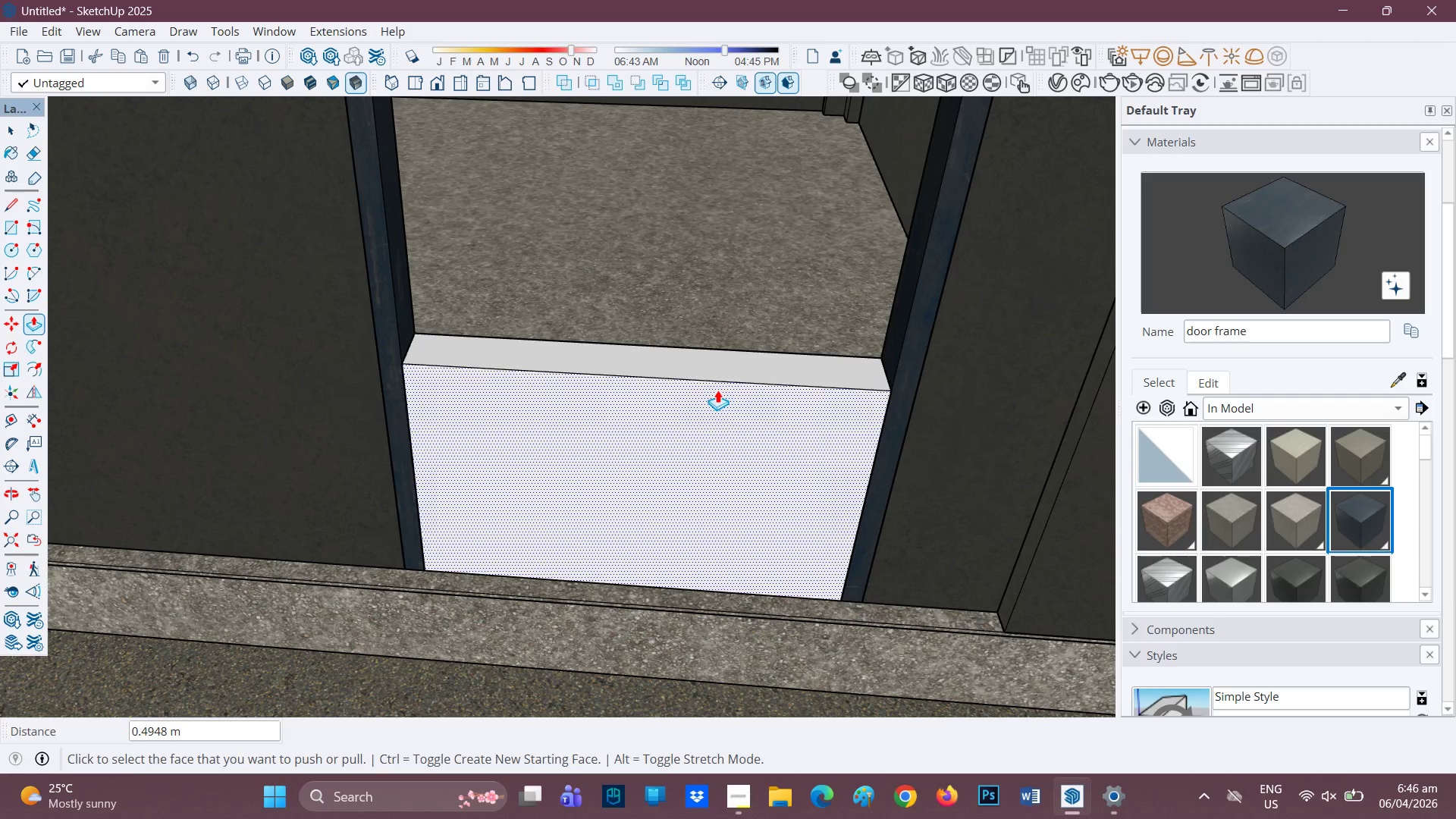 
key(Space)
 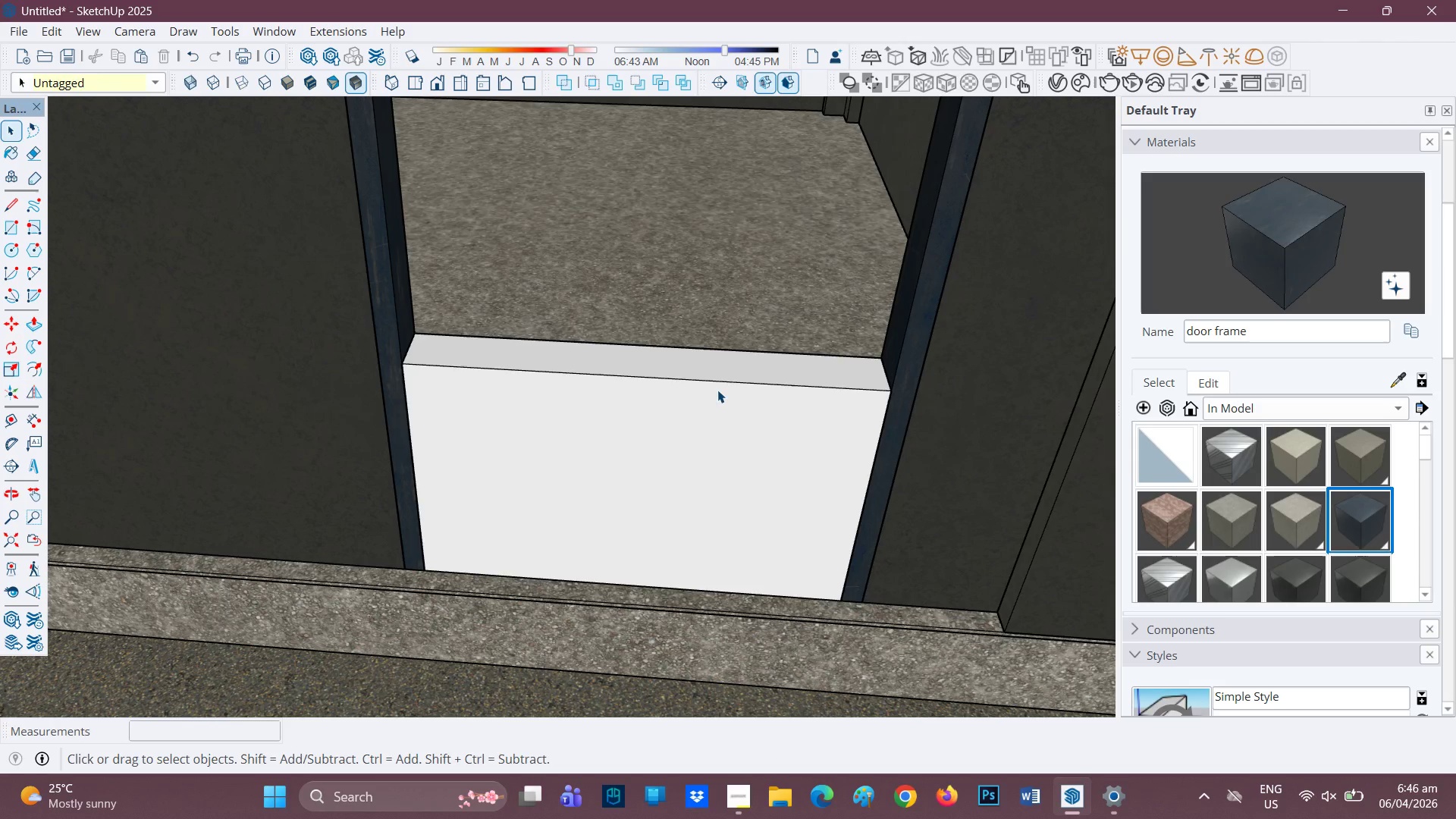 
double_click([717, 390])
 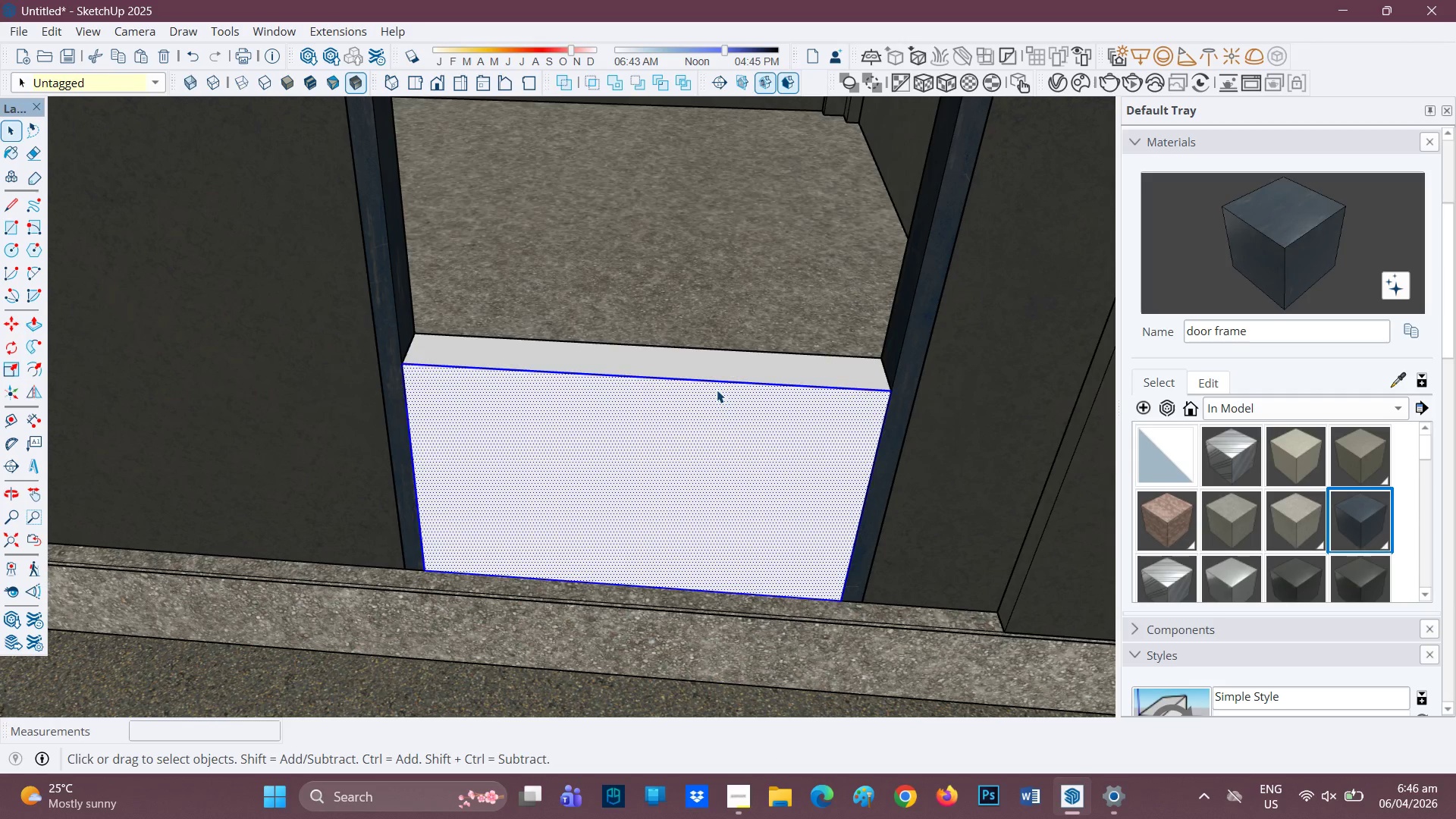 
triple_click([717, 390])
 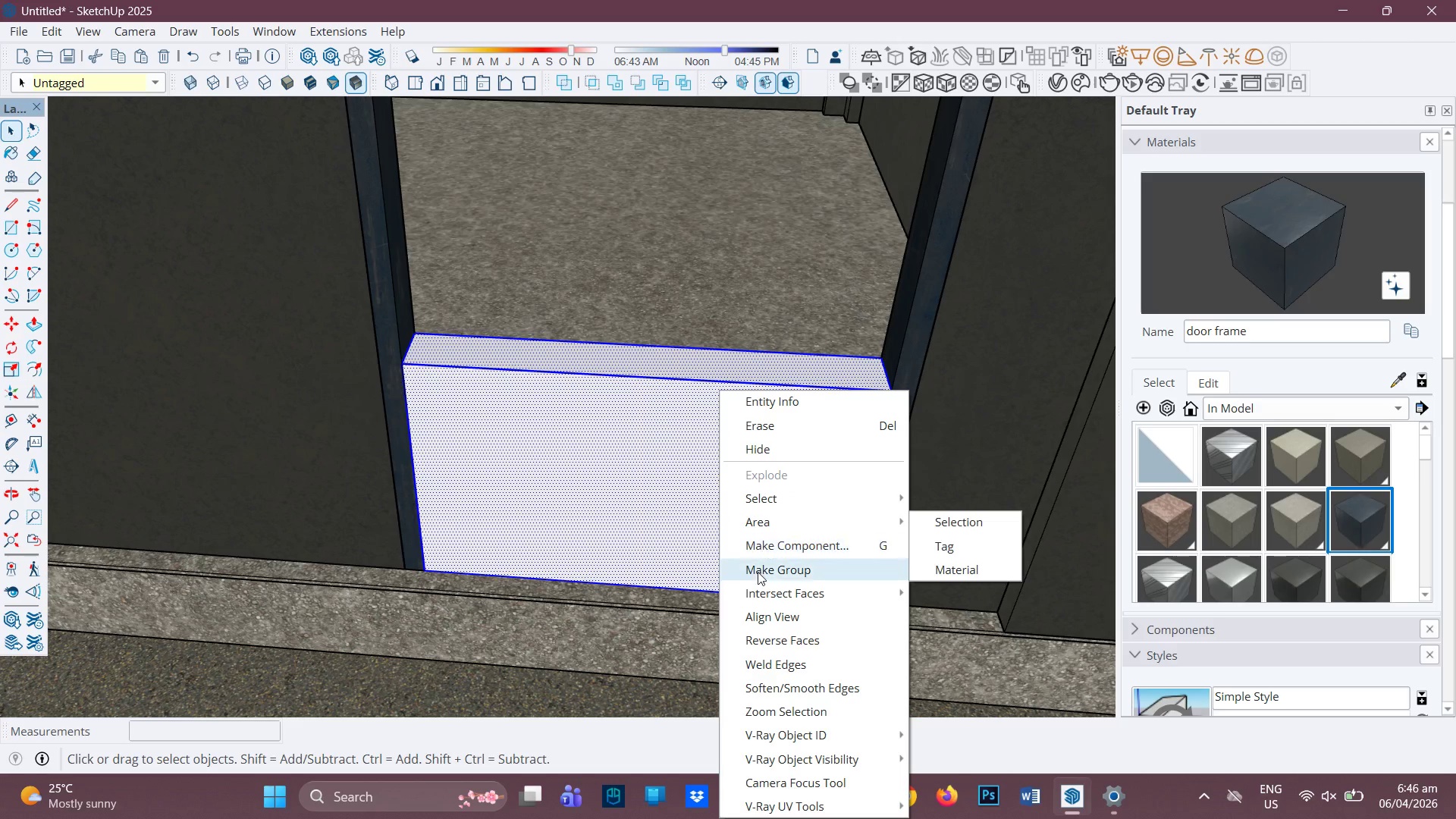 
left_click([765, 573])
 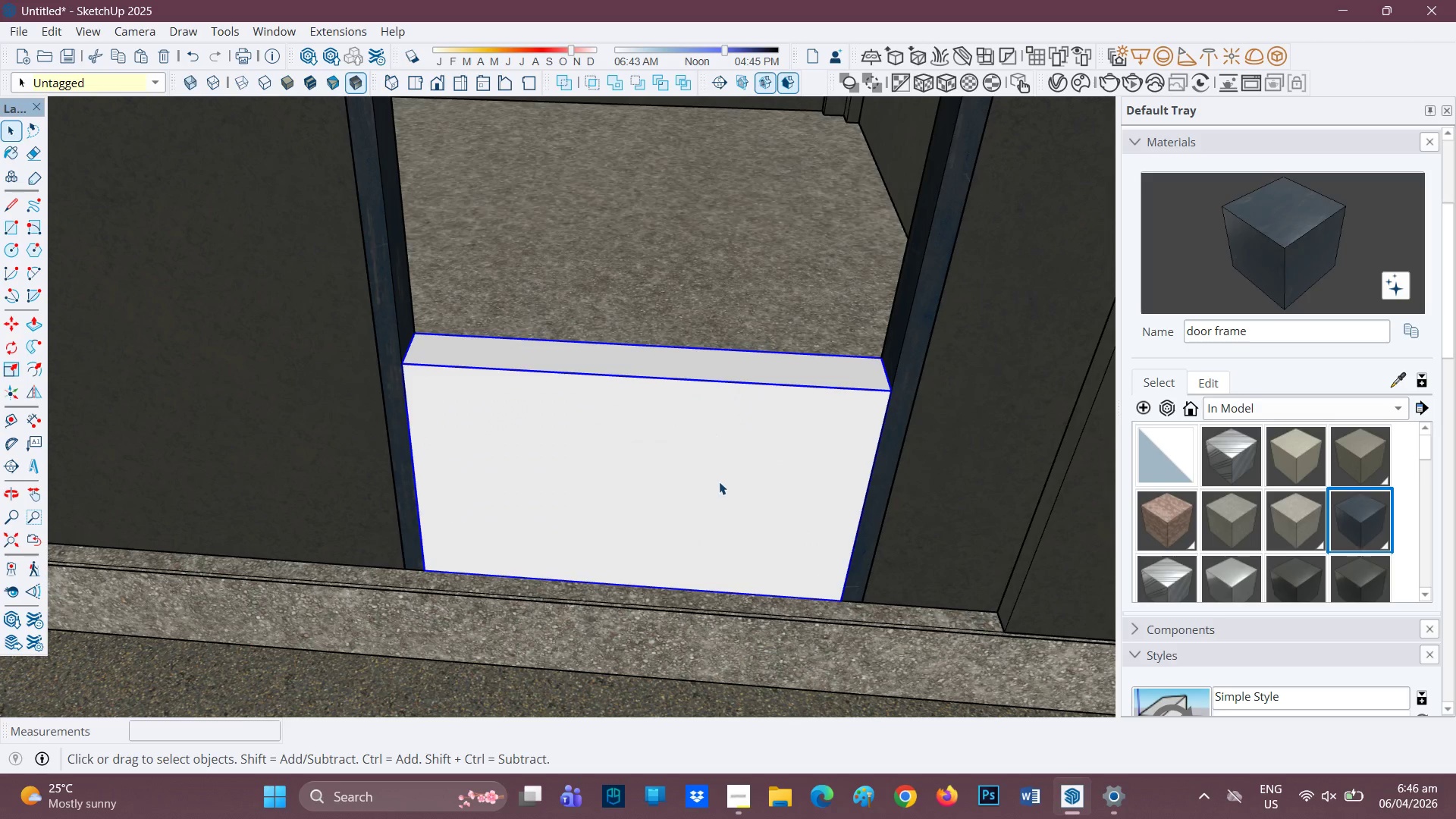 
double_click([719, 482])
 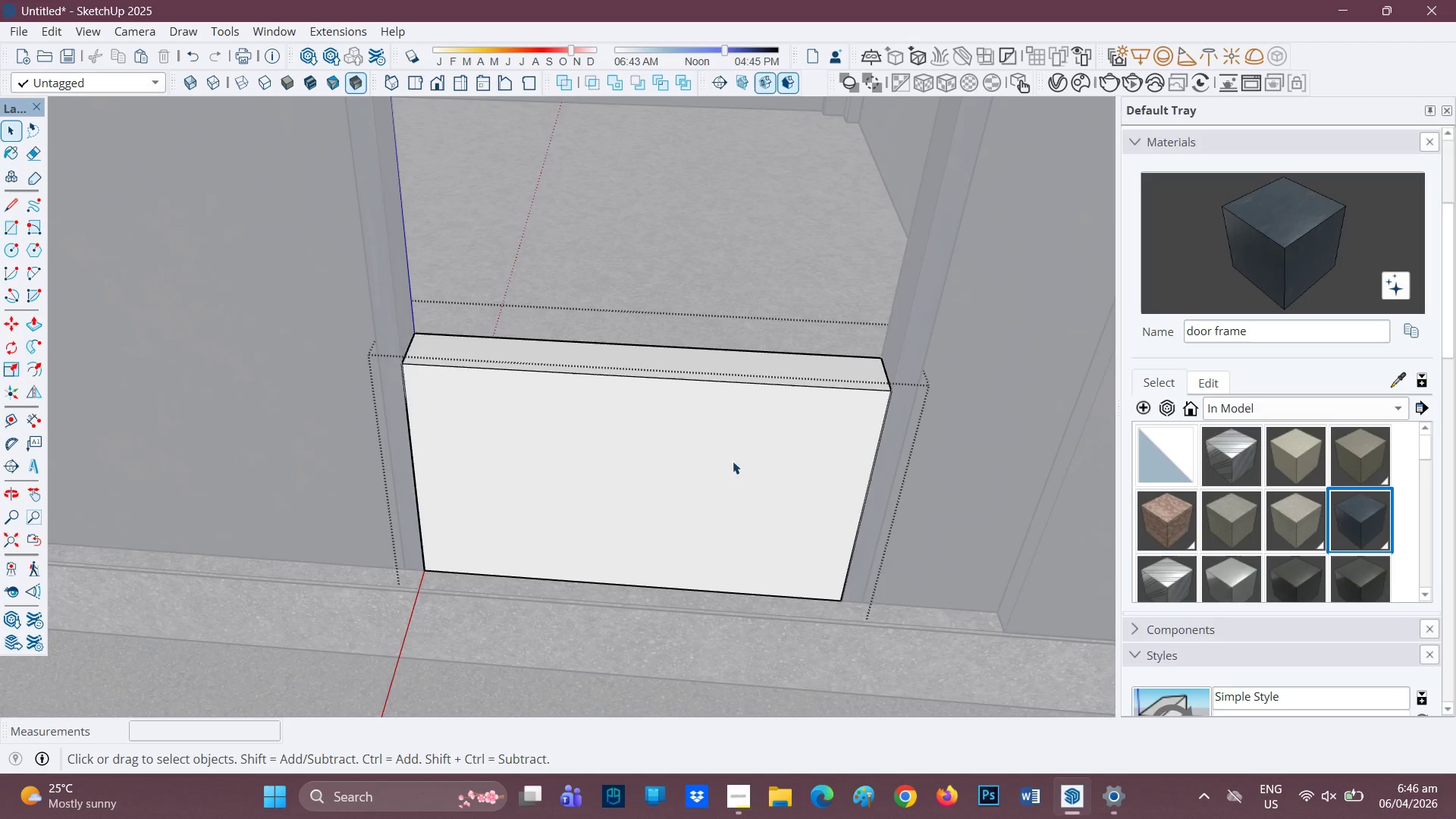 
scroll: coordinate [733, 460], scroll_direction: down, amount: 1.0
 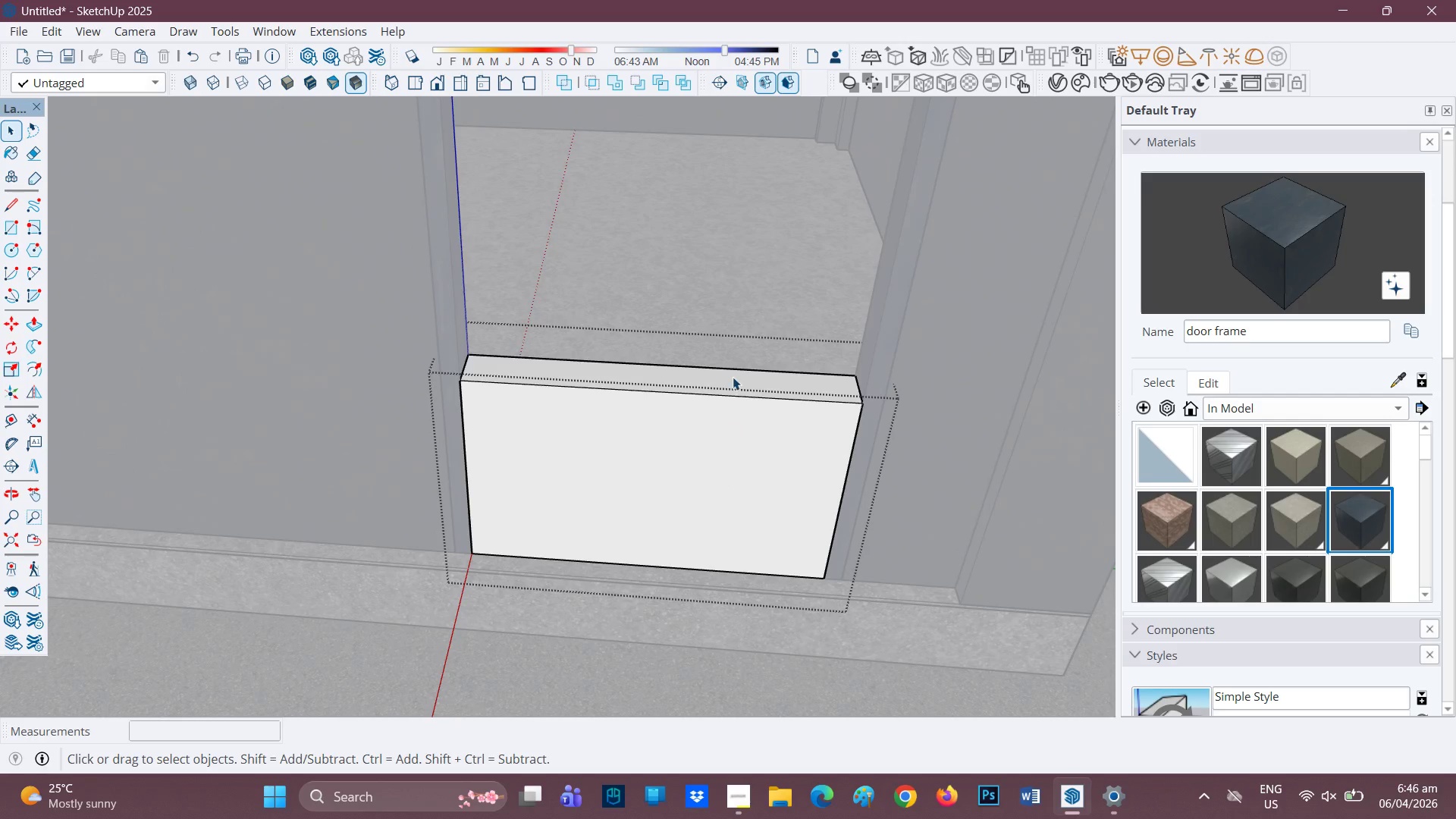 
key(H)
 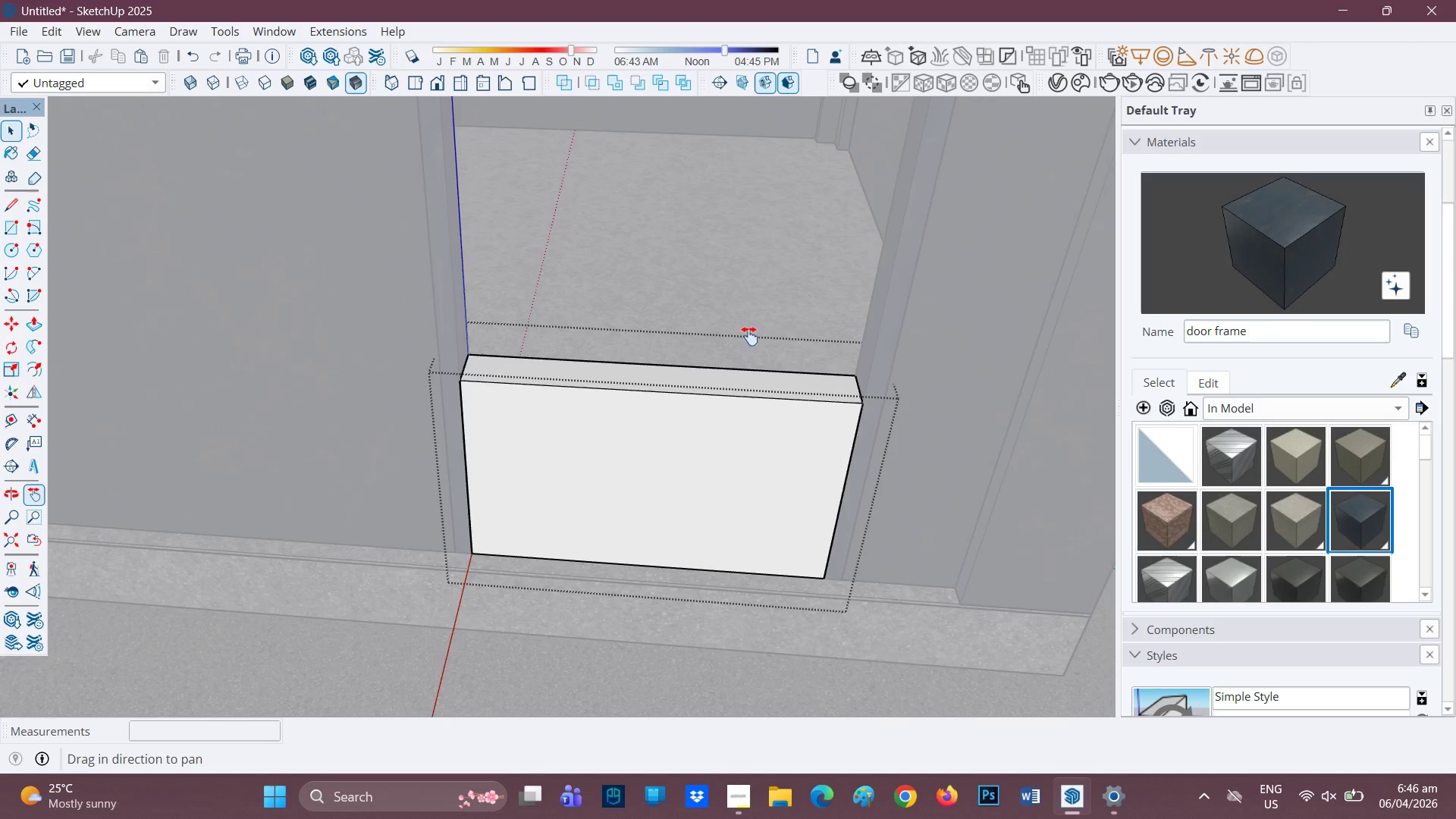 
left_click_drag(start_coordinate=[750, 336], to_coordinate=[654, 471])
 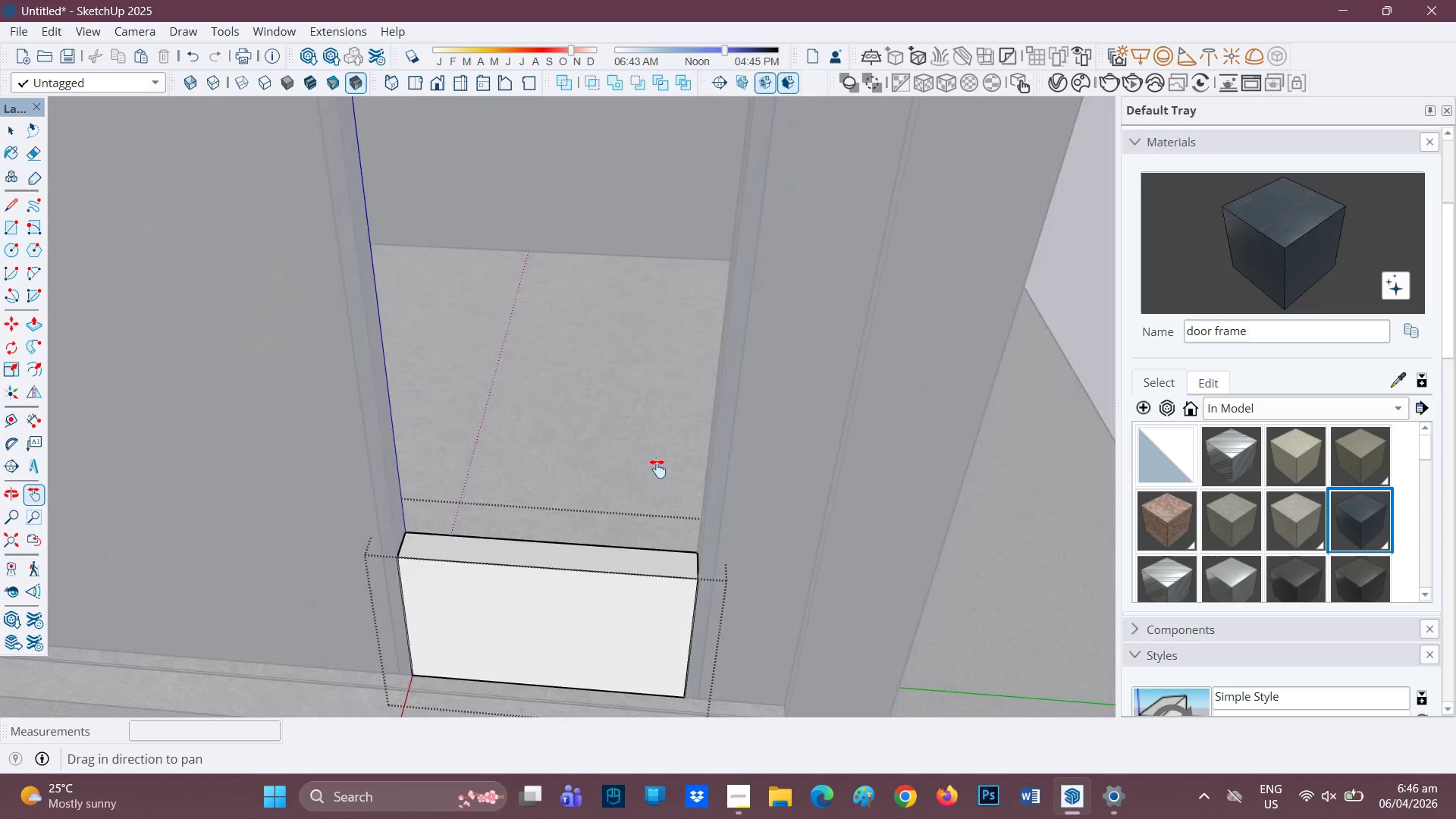 
scroll: coordinate [657, 469], scroll_direction: down, amount: 4.0
 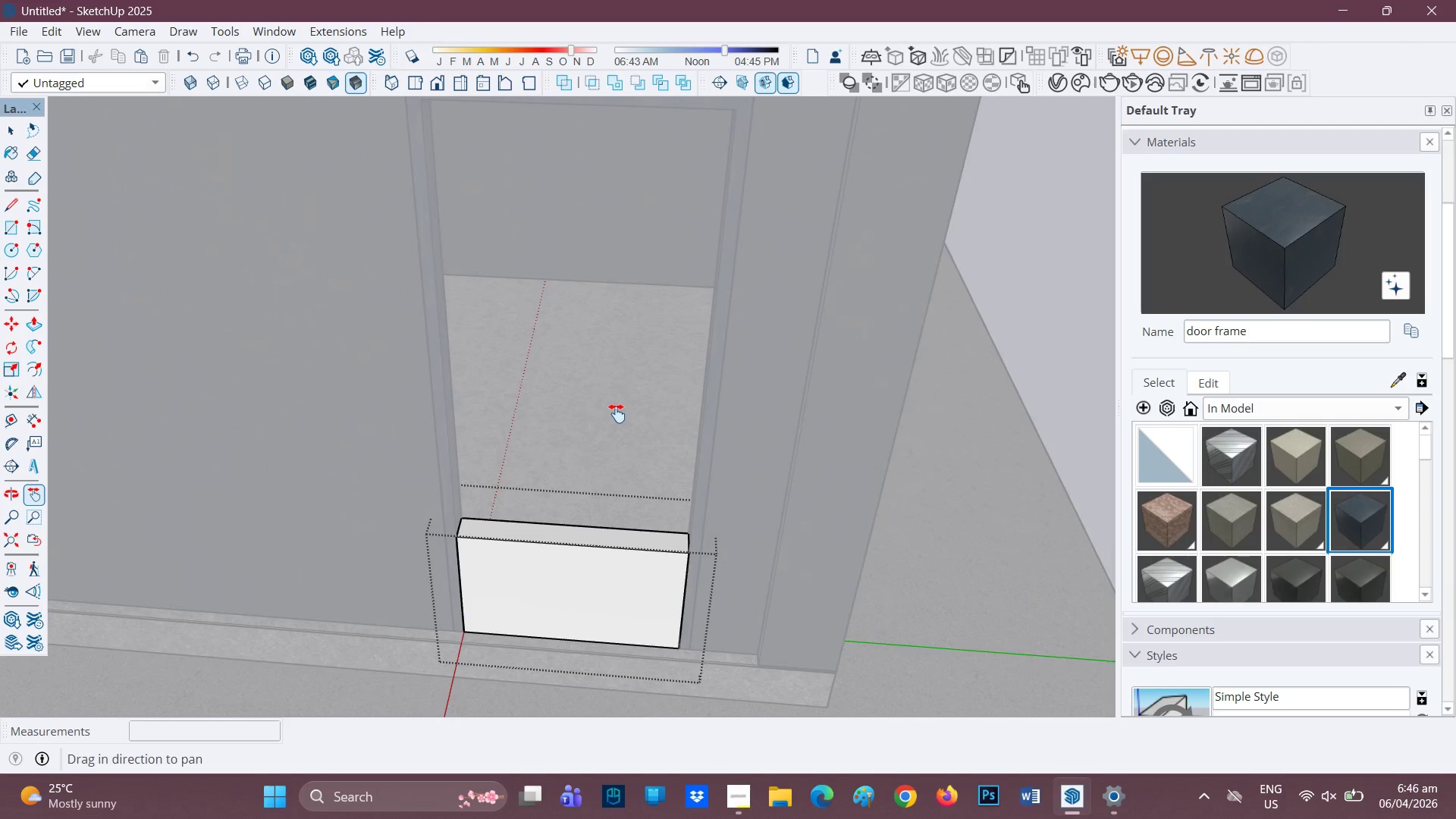 
type(hp)
 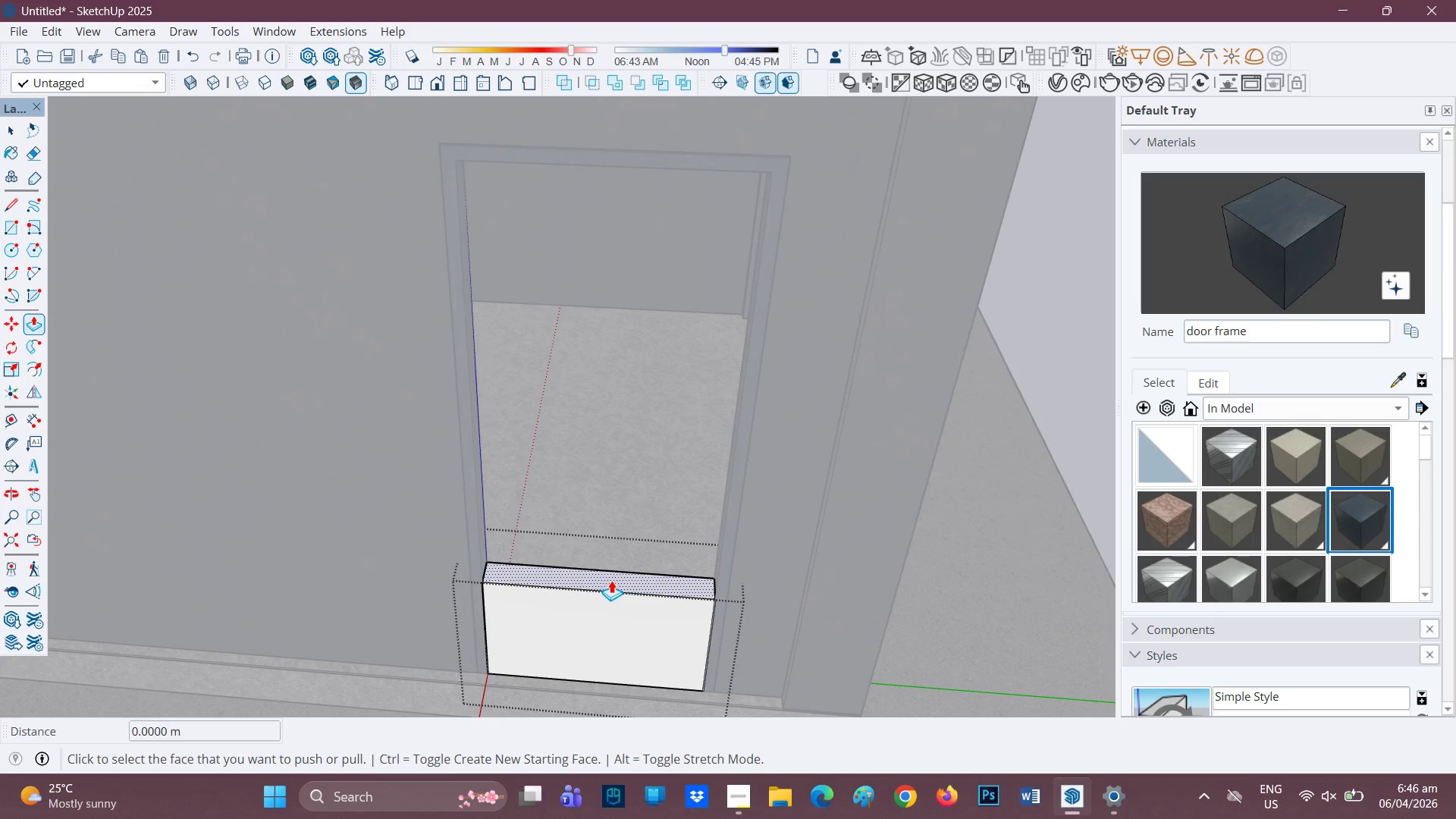 
left_click_drag(start_coordinate=[617, 411], to_coordinate=[634, 444])
 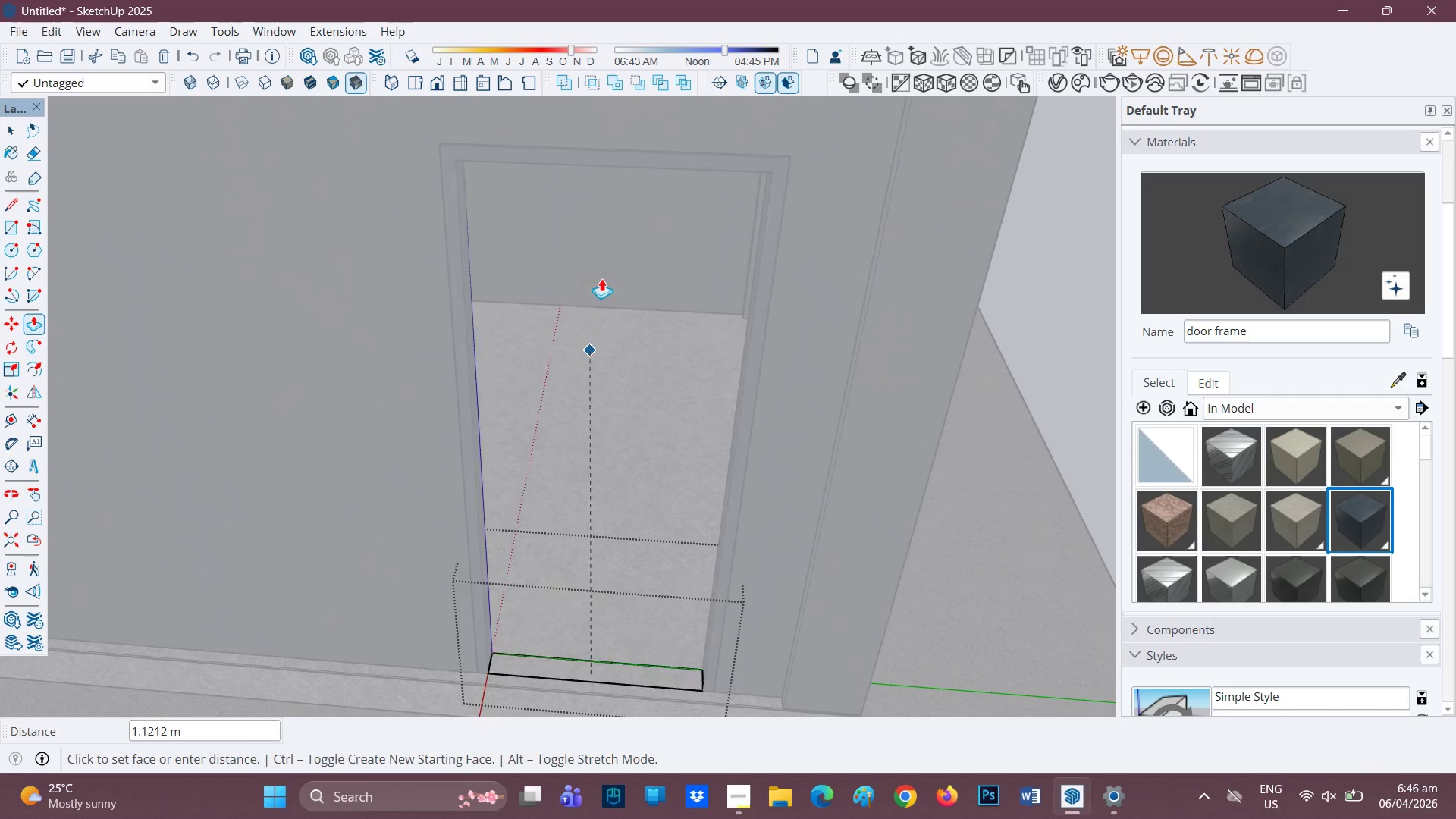 
left_click([773, 174])
 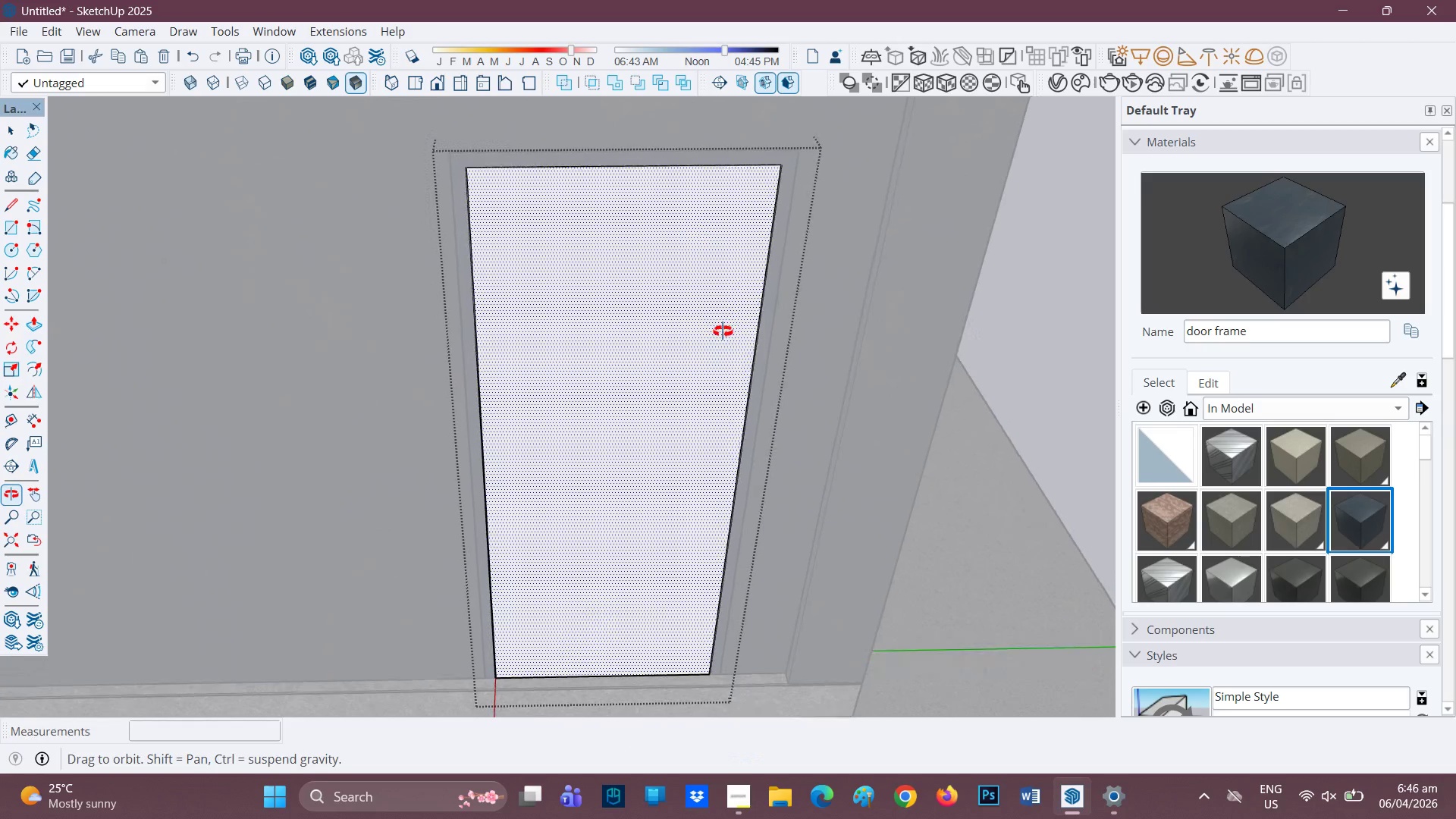 
key(Space)
 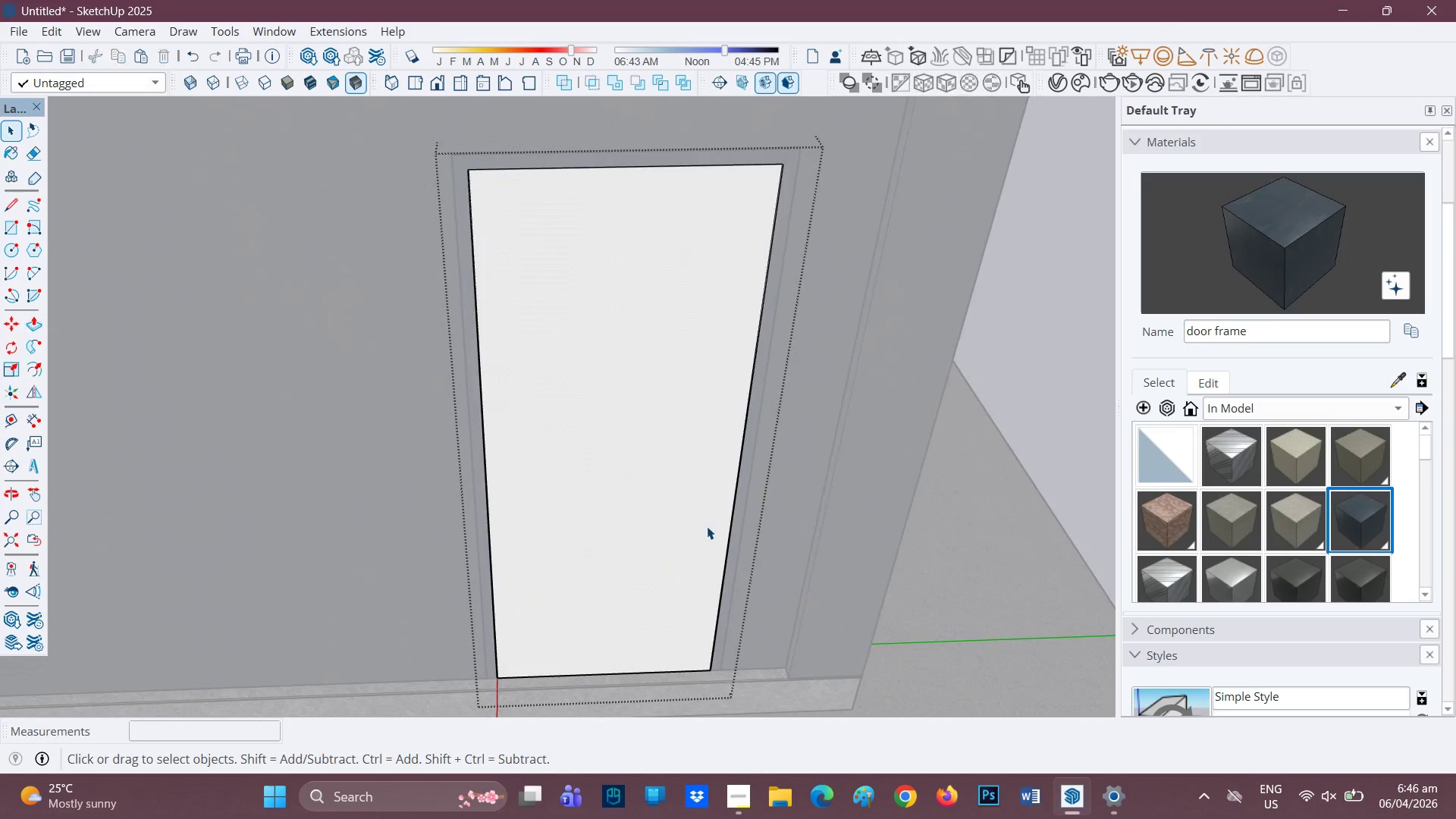 
left_click([642, 491])
 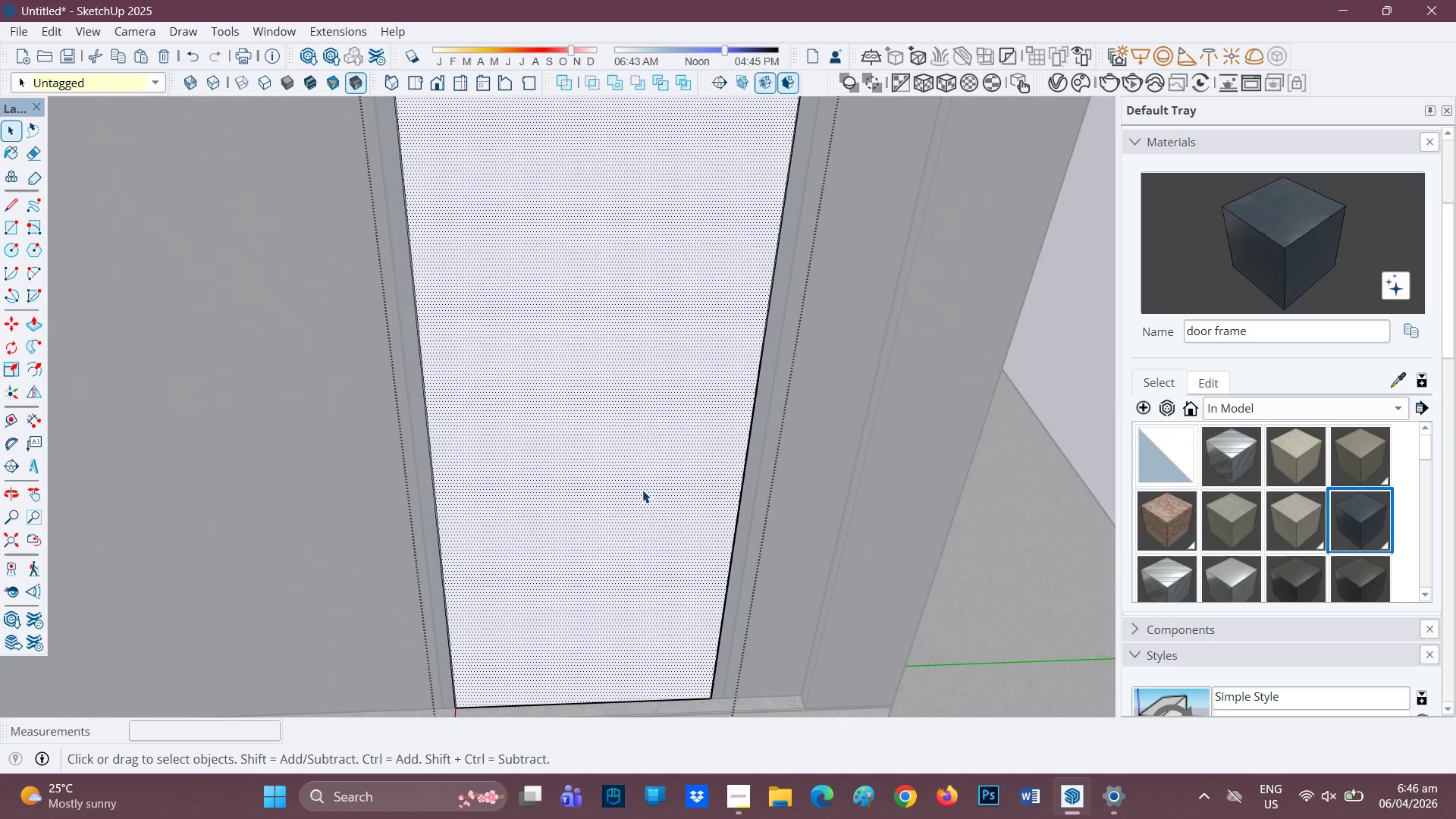 
scroll: coordinate [707, 526], scroll_direction: up, amount: 1.0
 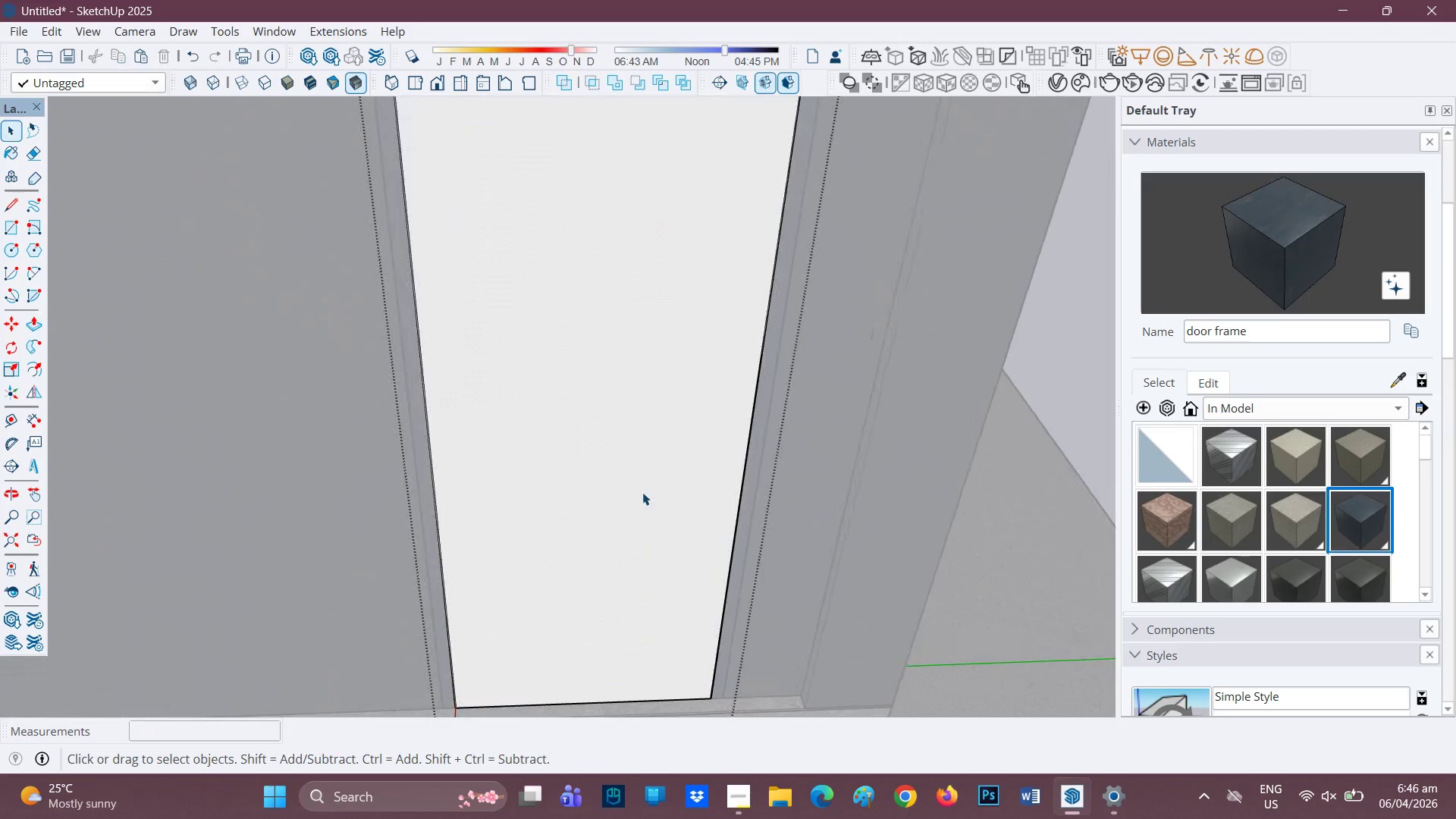 
key(P)
 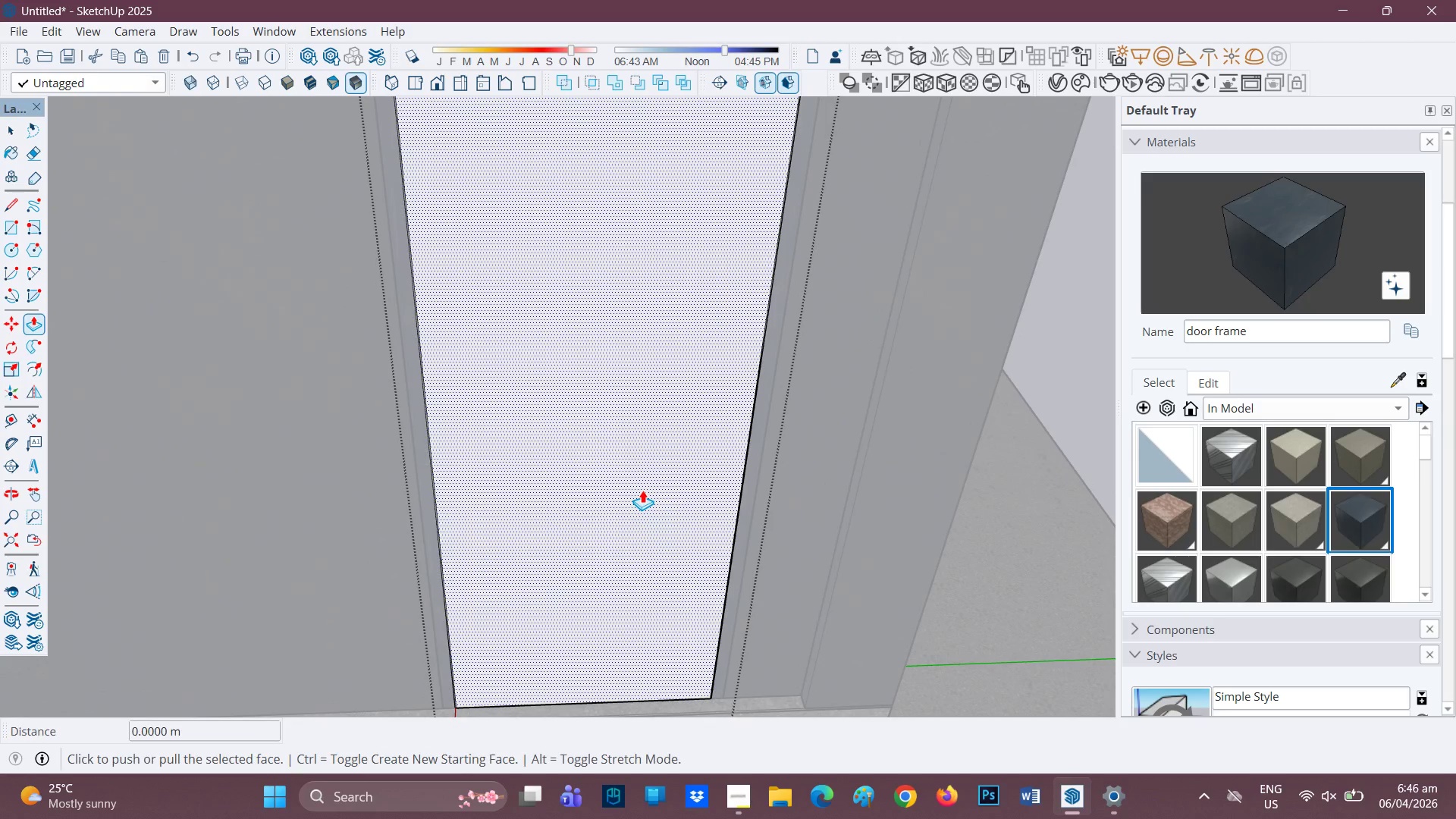 
left_click([642, 490])
 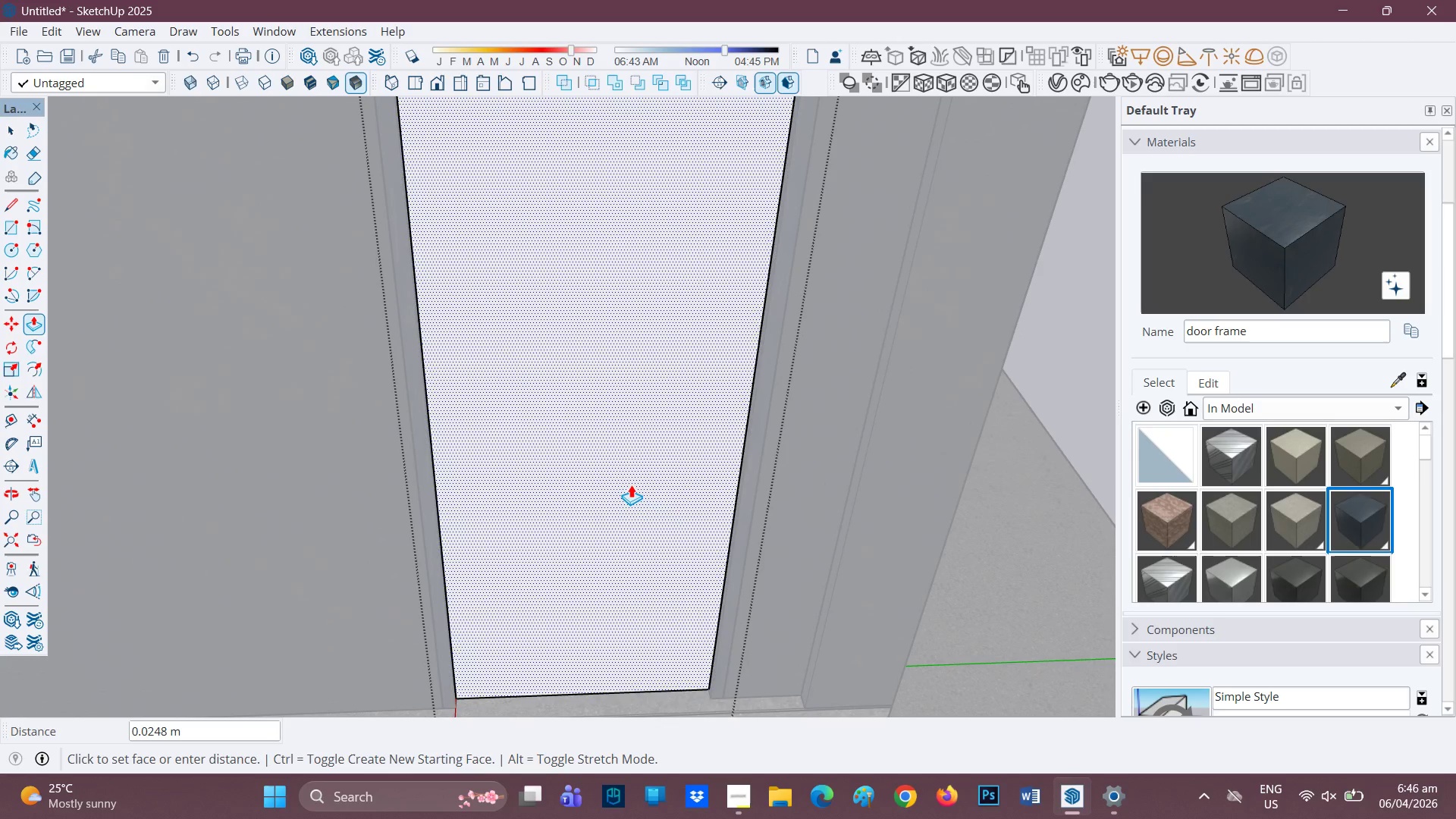 
type(0.02)
 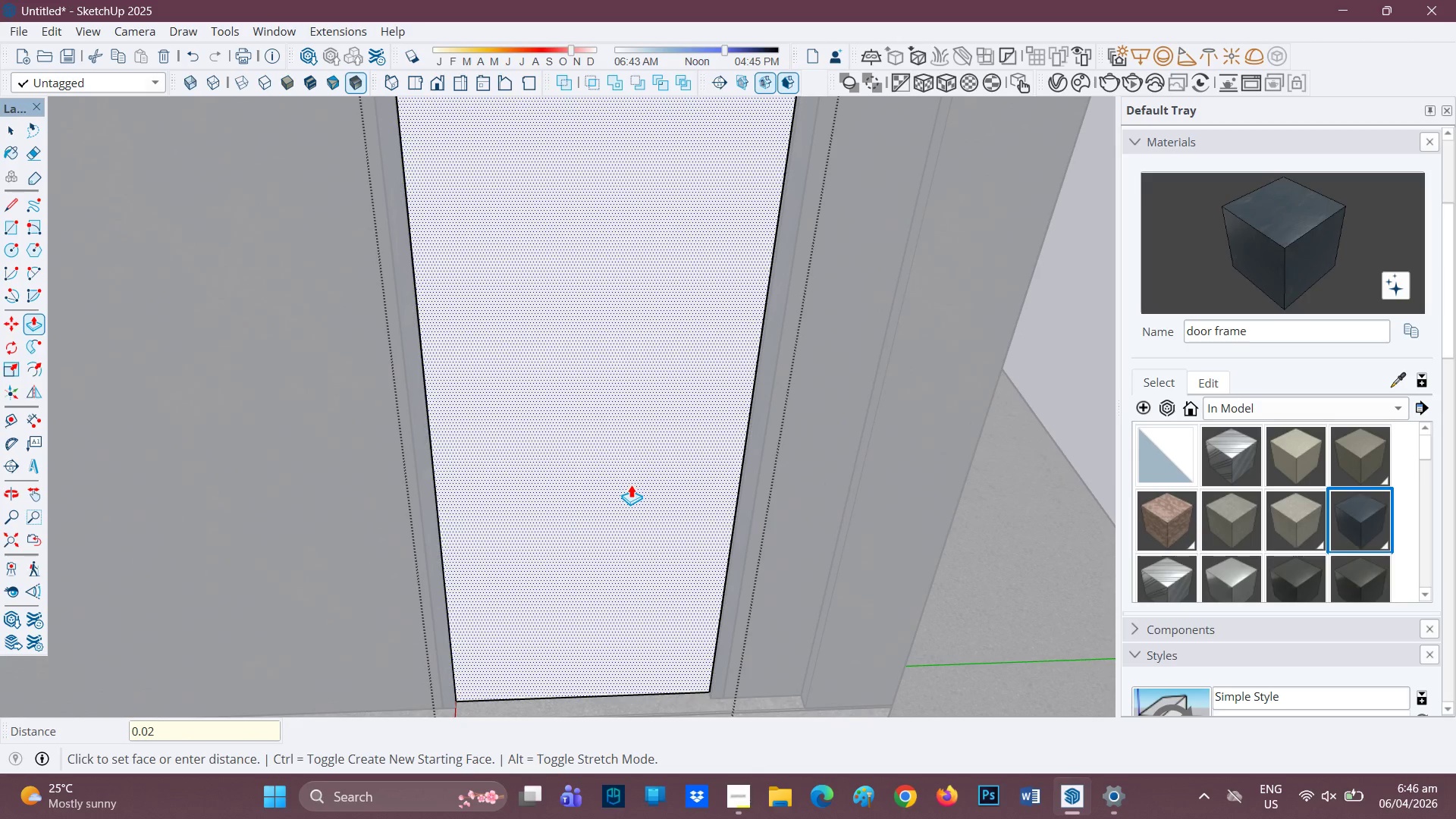 
key(Enter)
 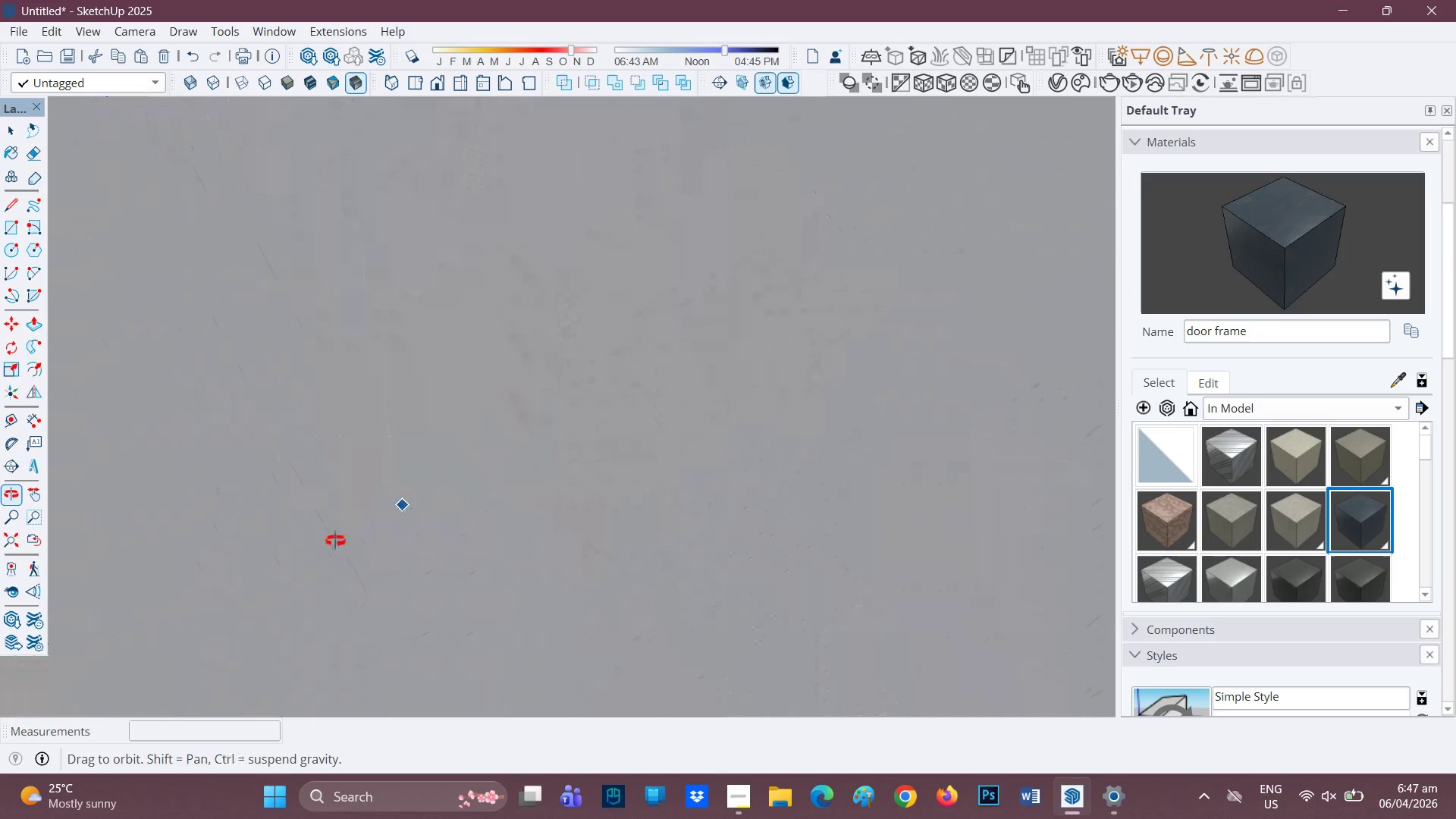 
wait(5.33)
 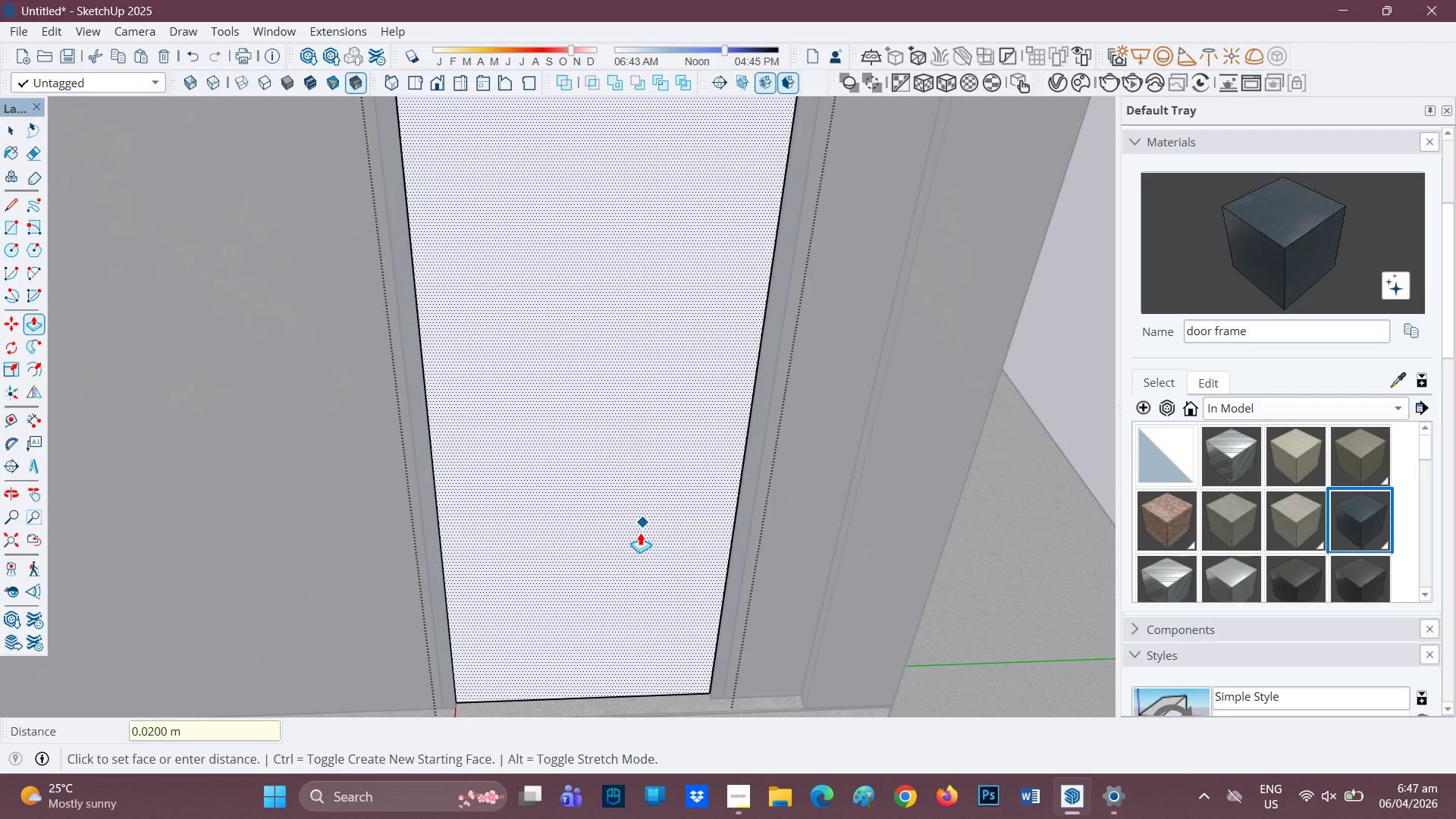 
scroll: coordinate [287, 415], scroll_direction: up, amount: 7.0
 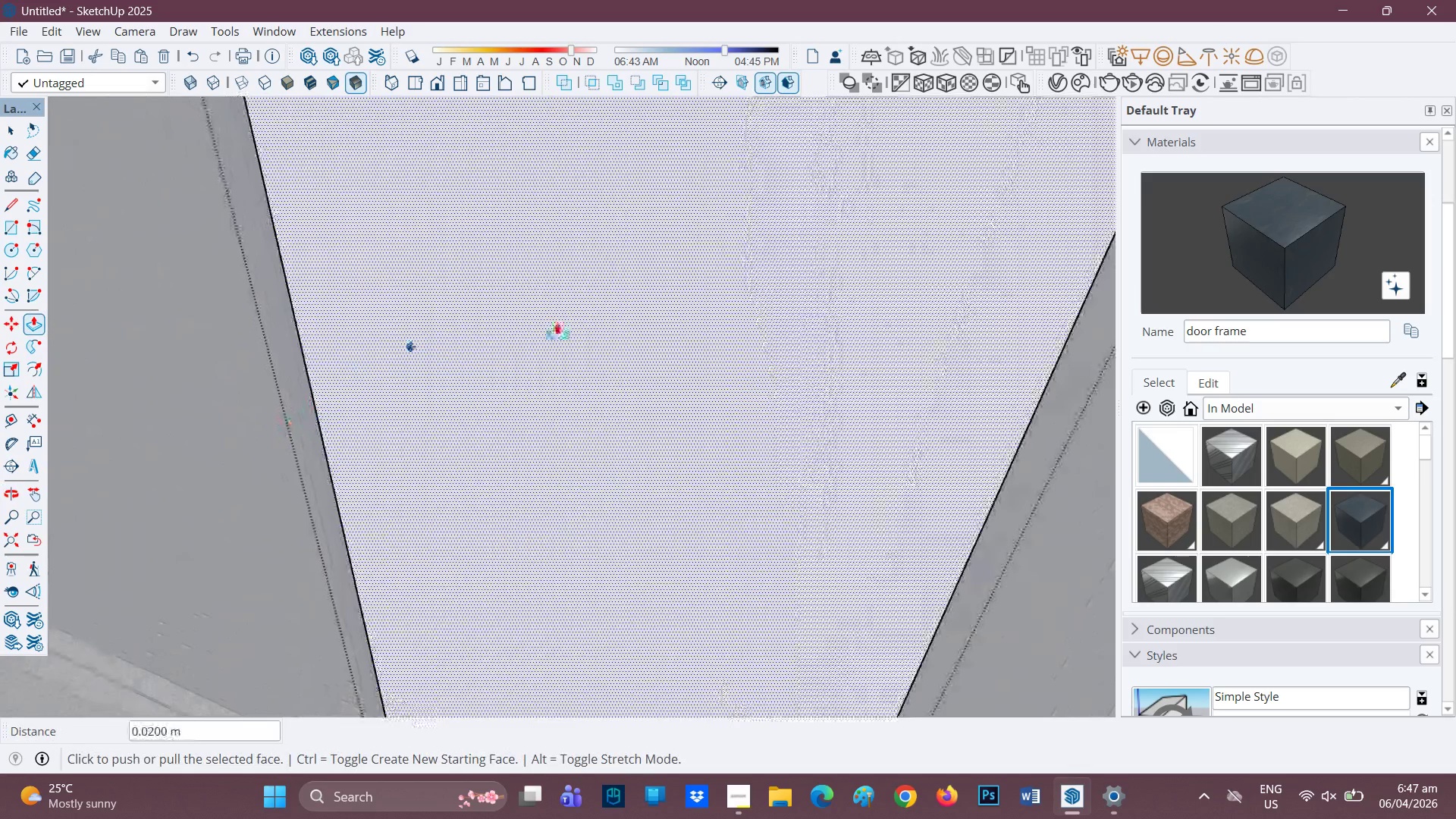 
scroll: coordinate [632, 359], scroll_direction: down, amount: 5.0
 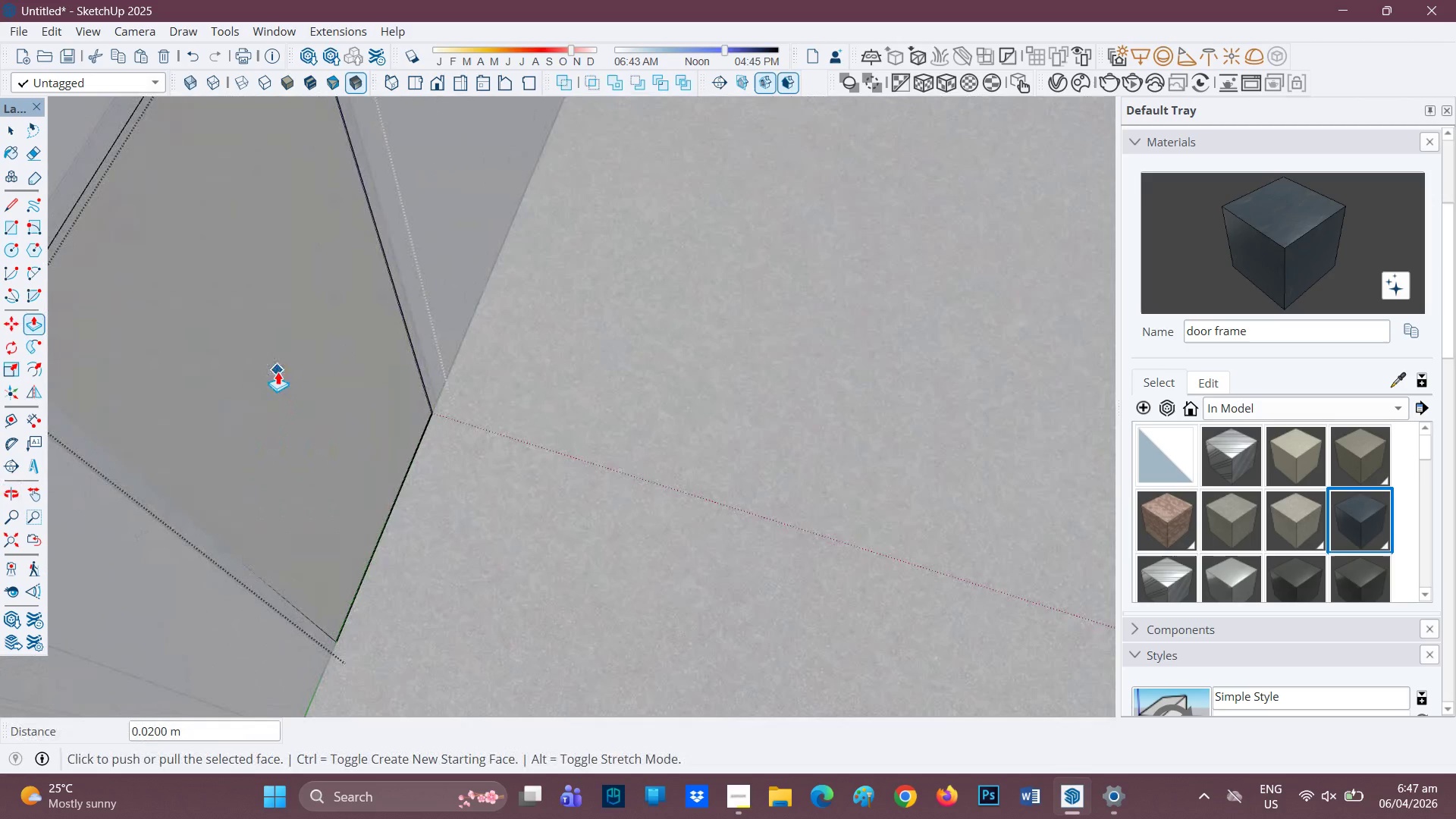 
left_click([280, 367])
 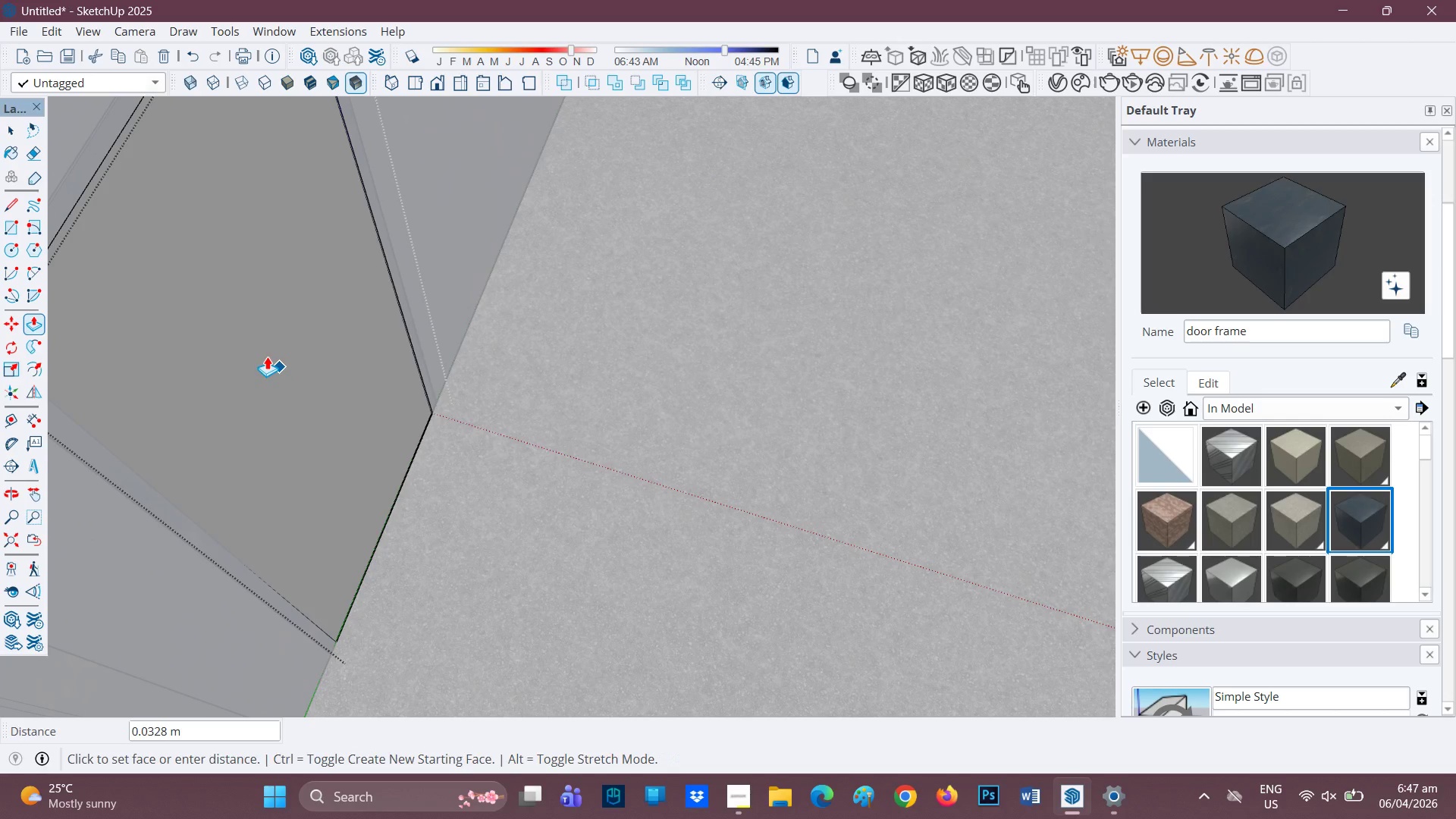 
key(Space)
 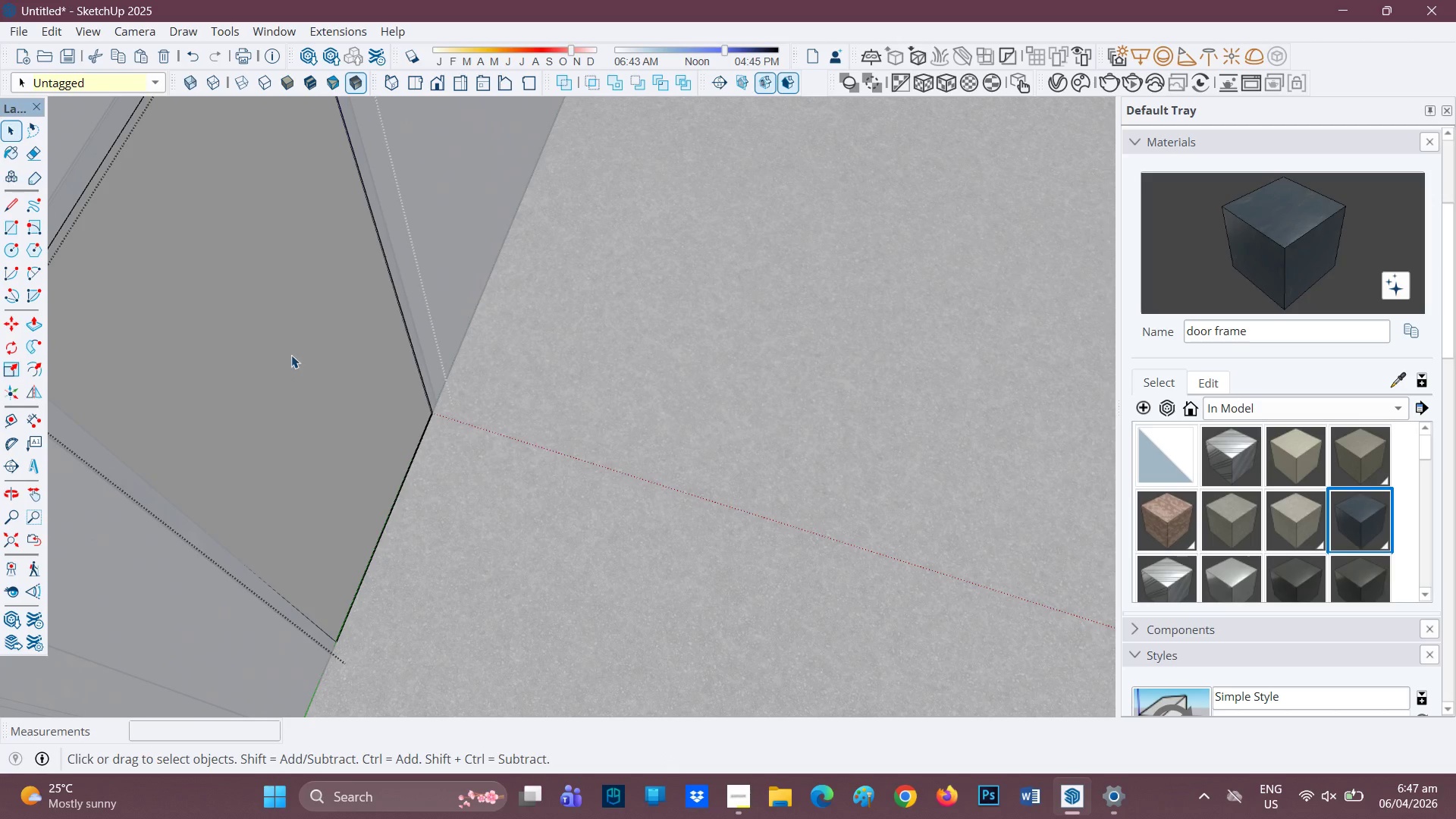 
left_click([291, 355])
 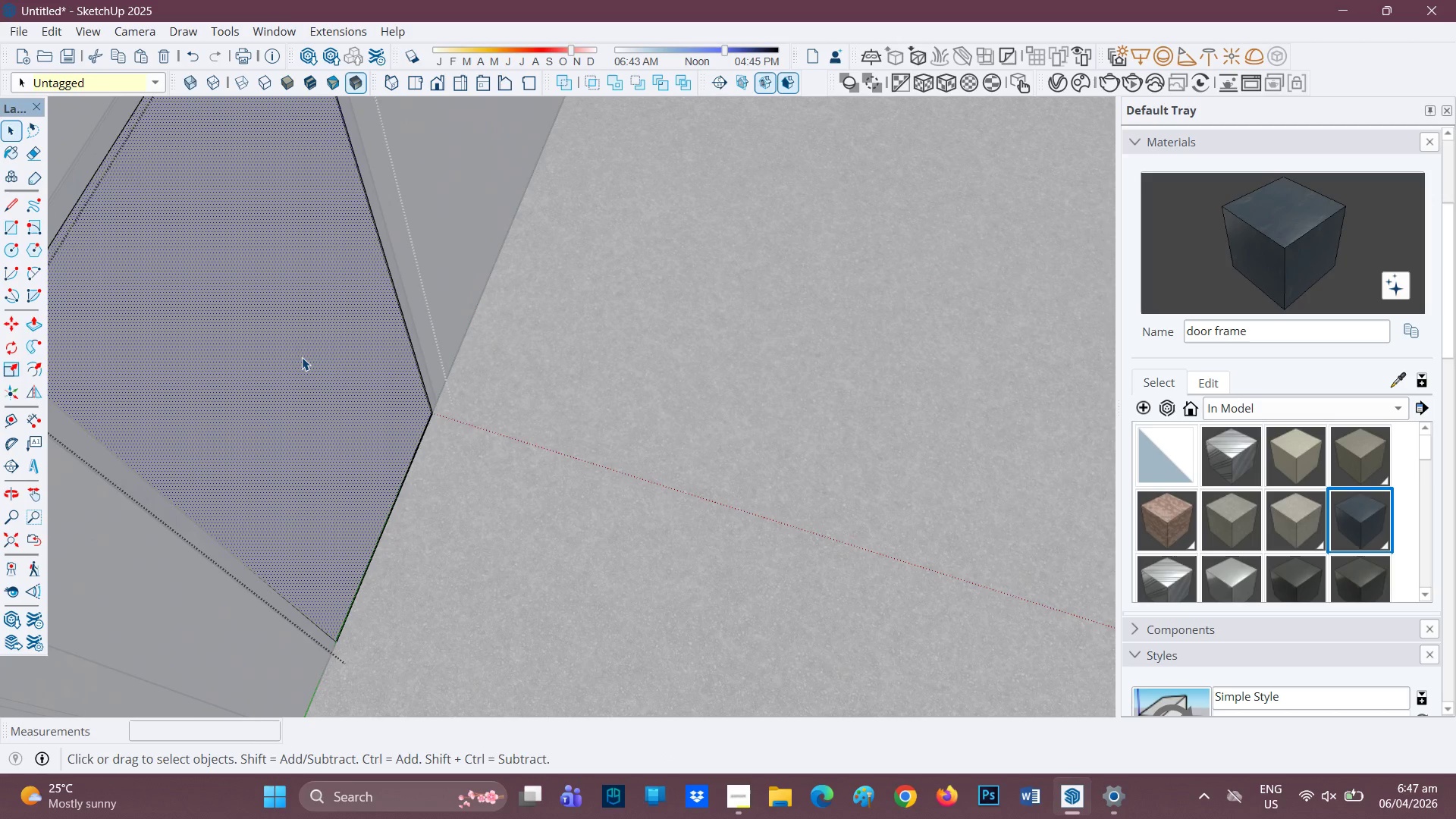 
key(P)
 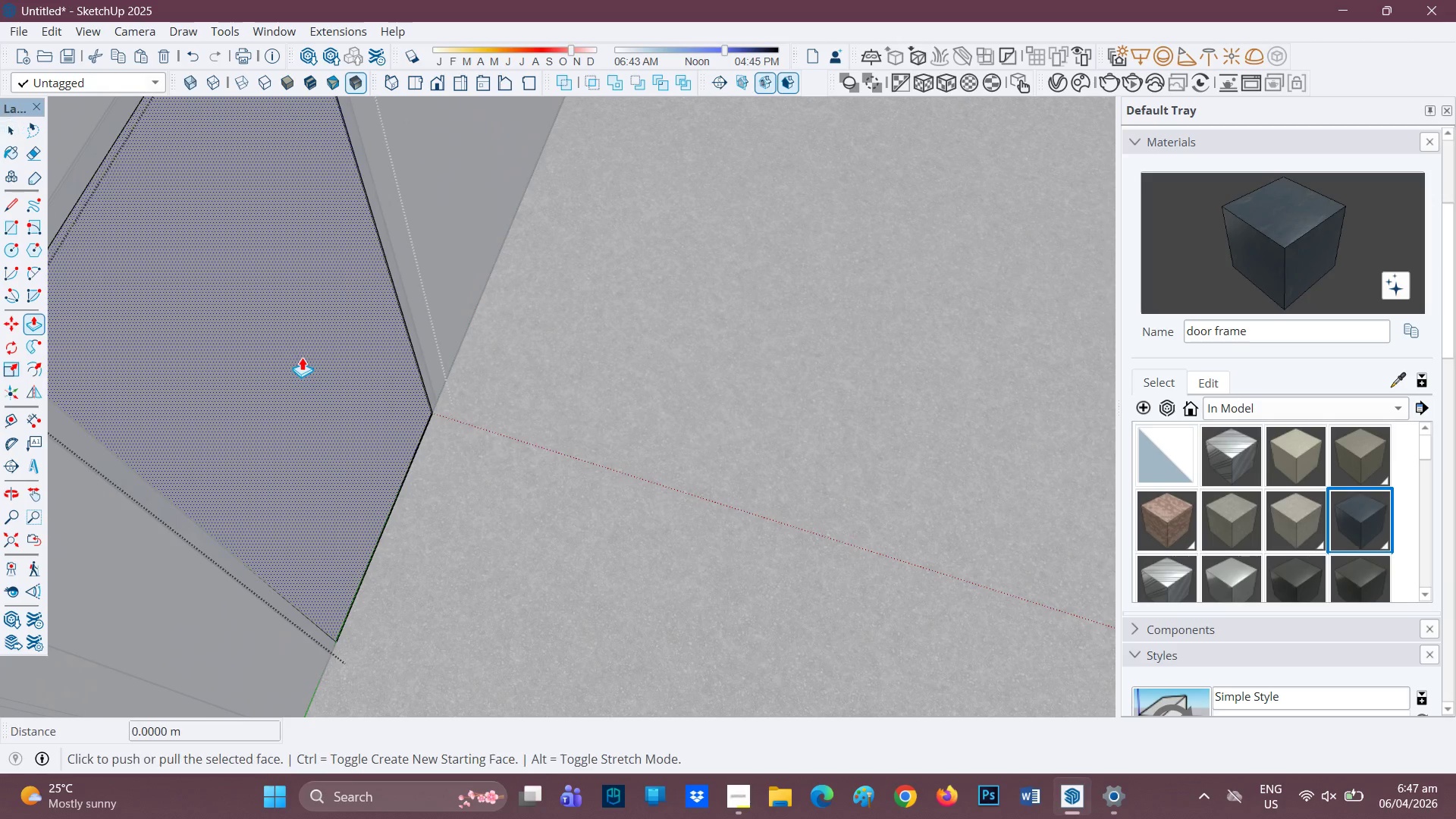 
left_click([302, 357])
 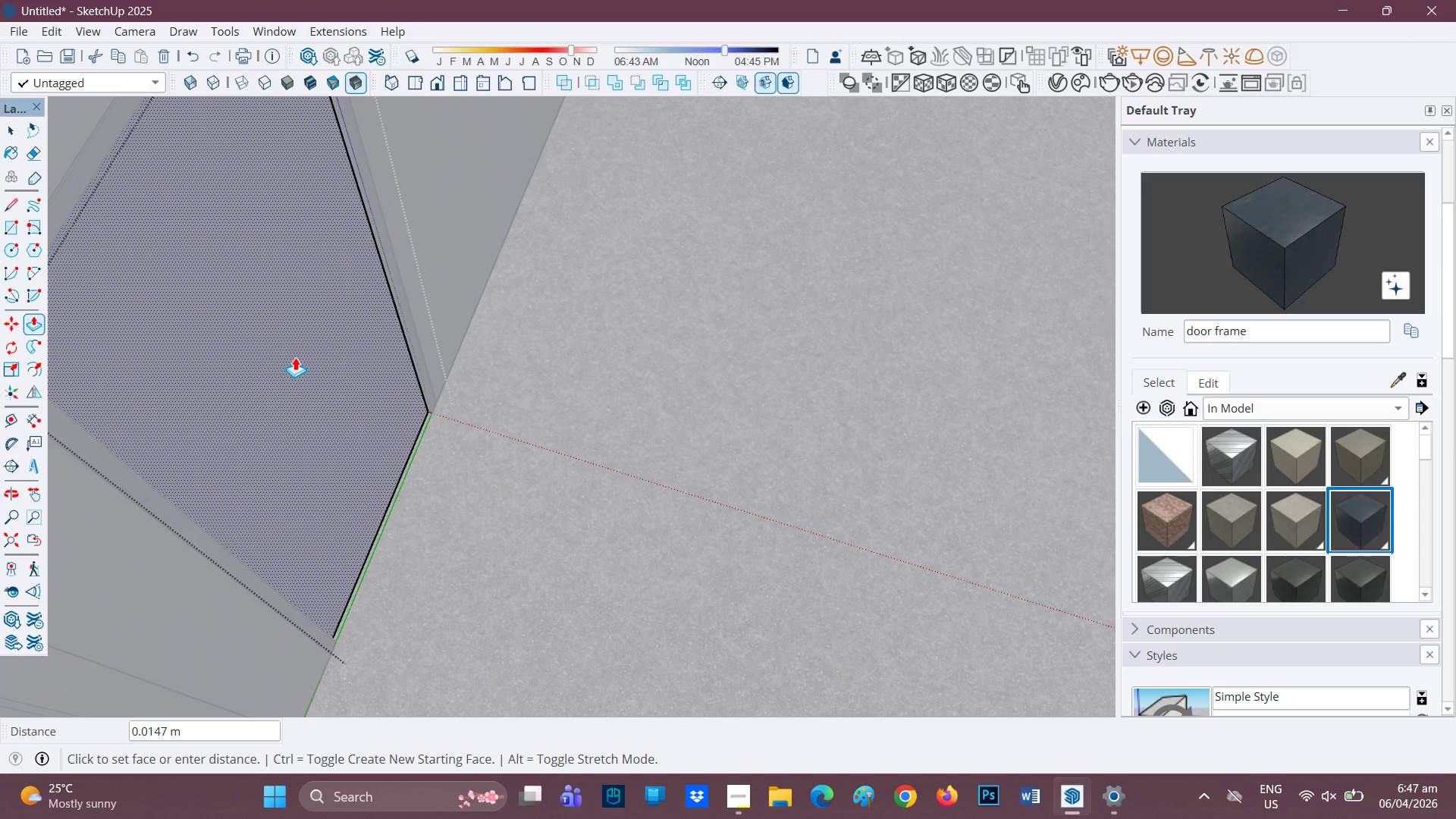 
type(0.02)
 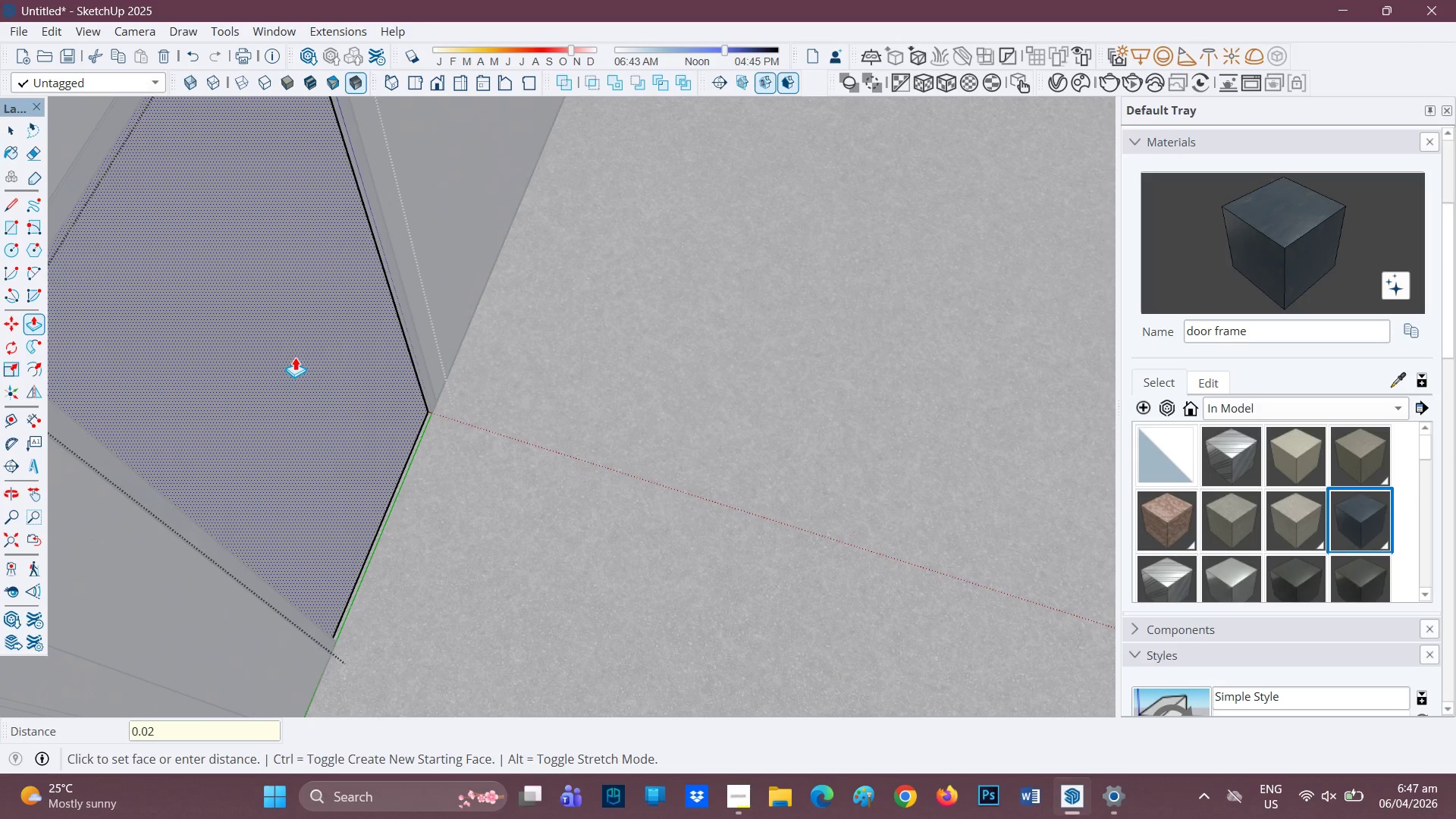 
key(Enter)
 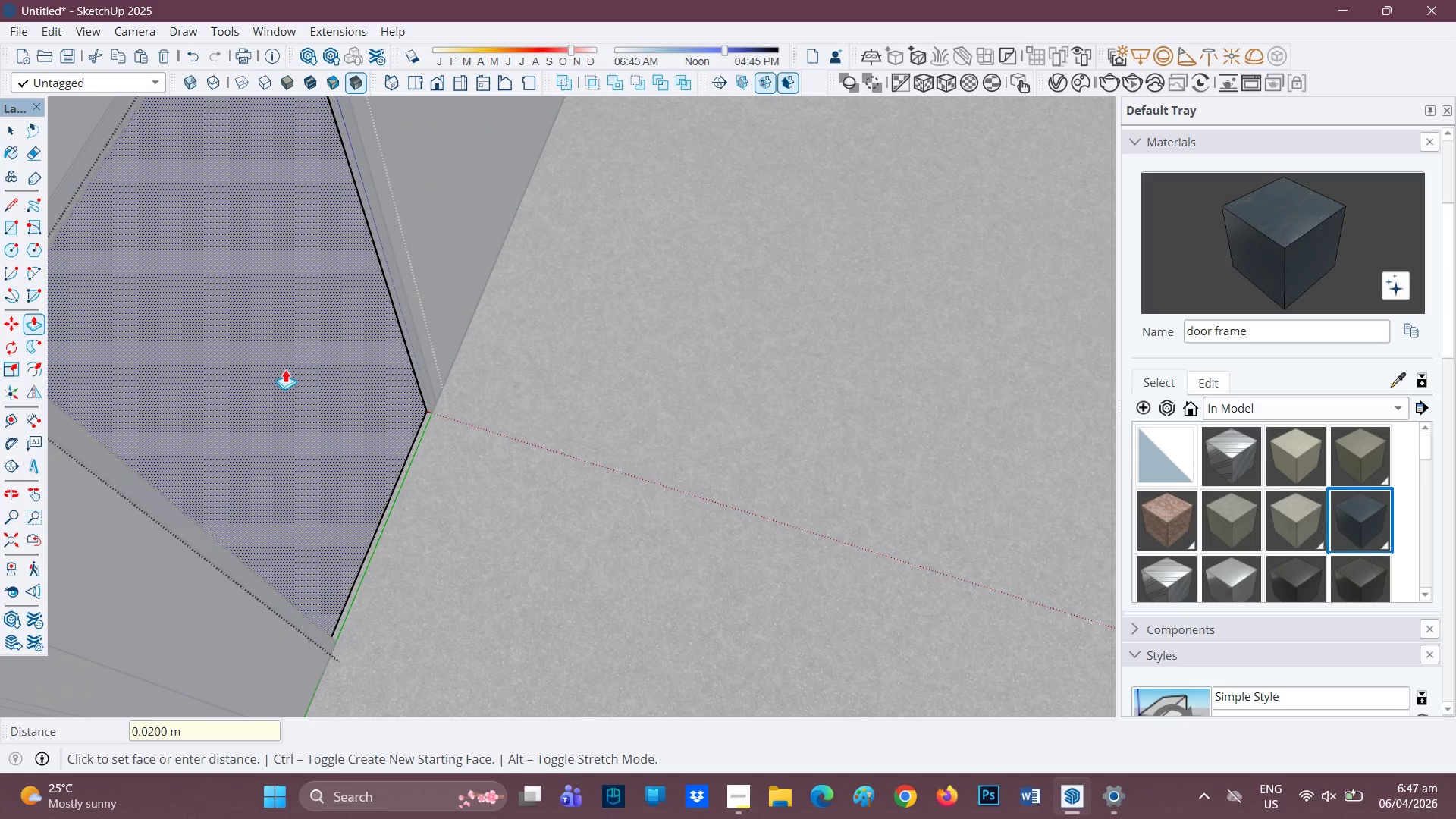 
scroll: coordinate [281, 384], scroll_direction: down, amount: 2.0
 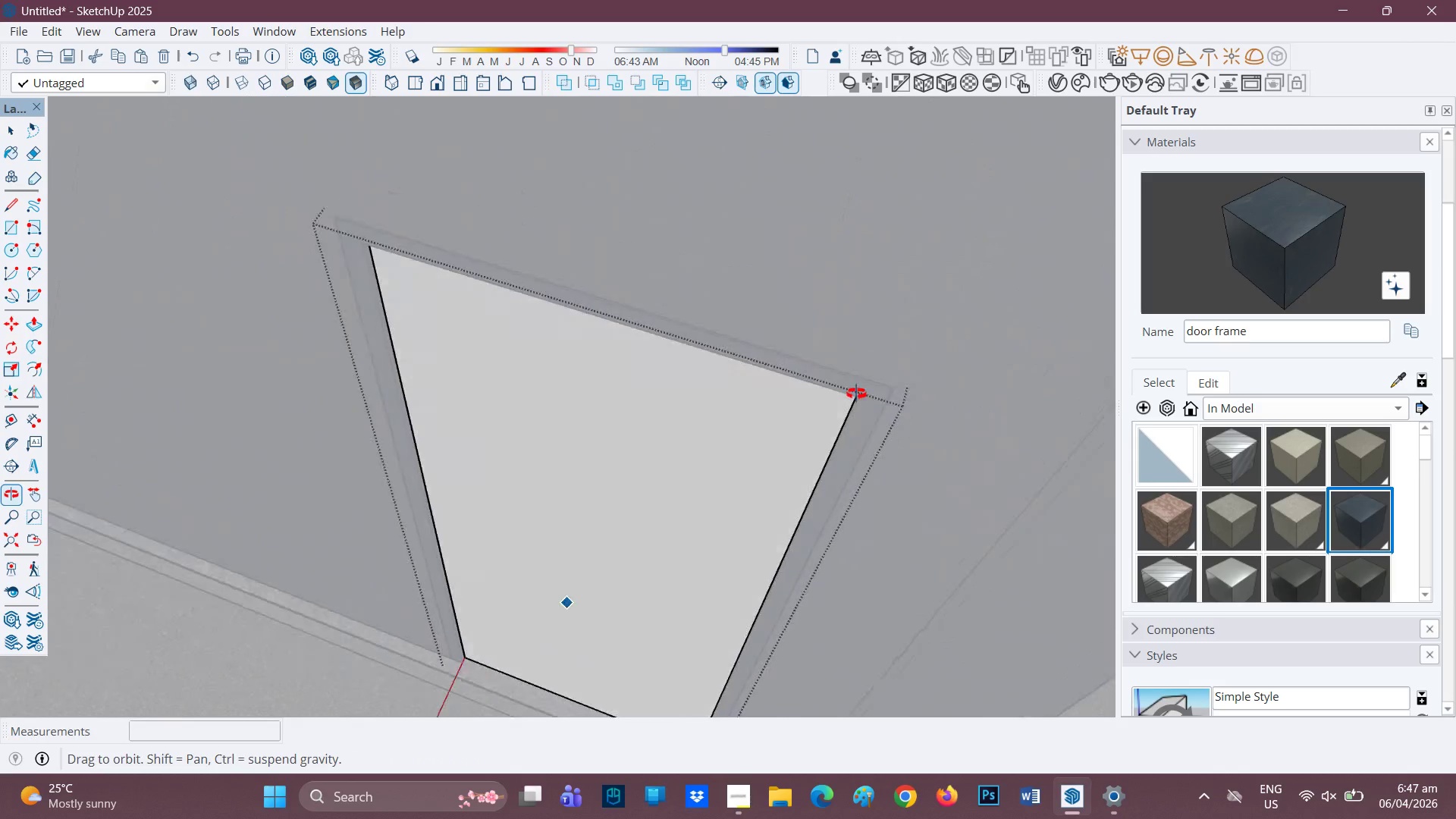 
key(Space)
 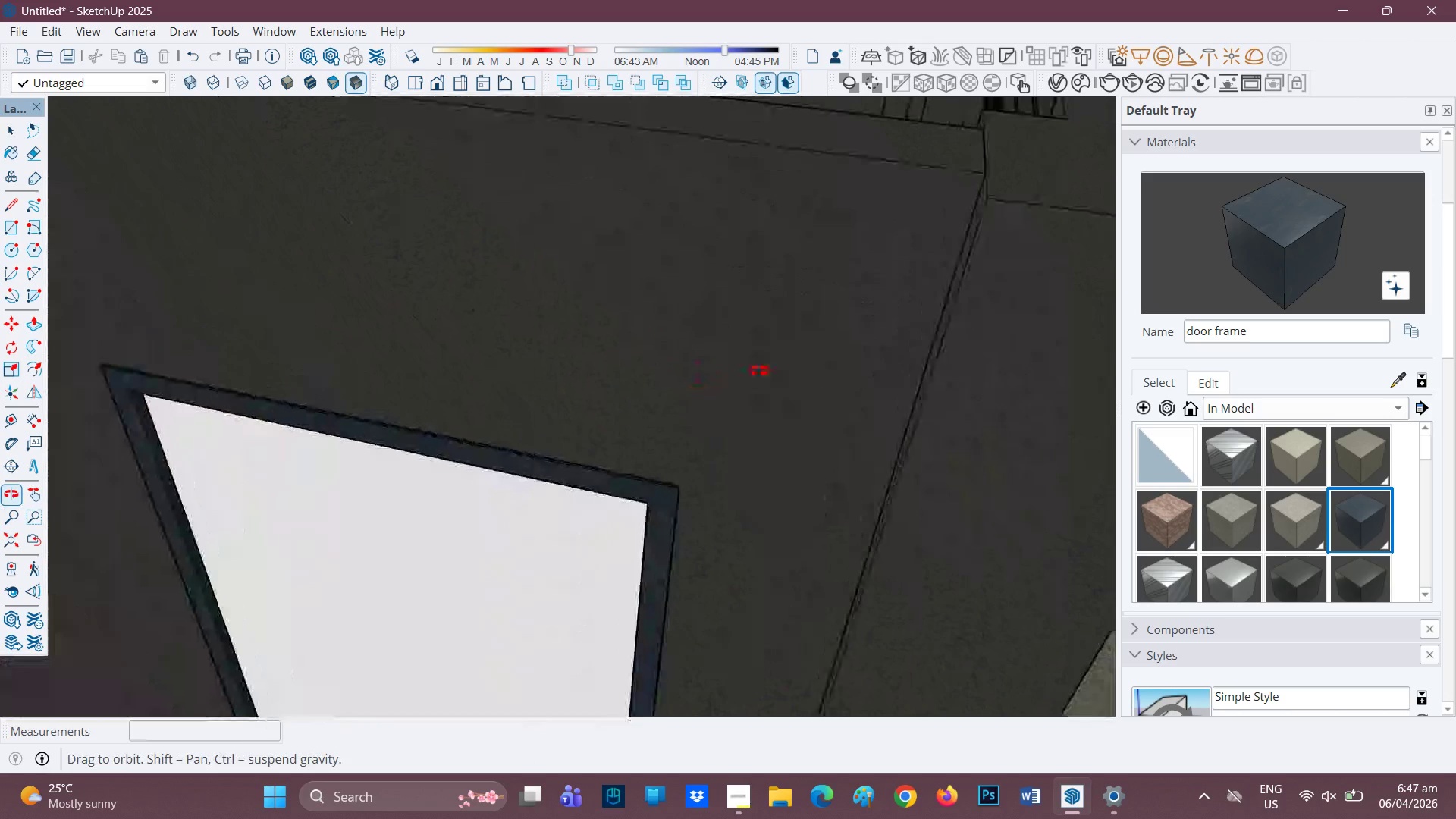 
scroll: coordinate [771, 367], scroll_direction: down, amount: 3.0
 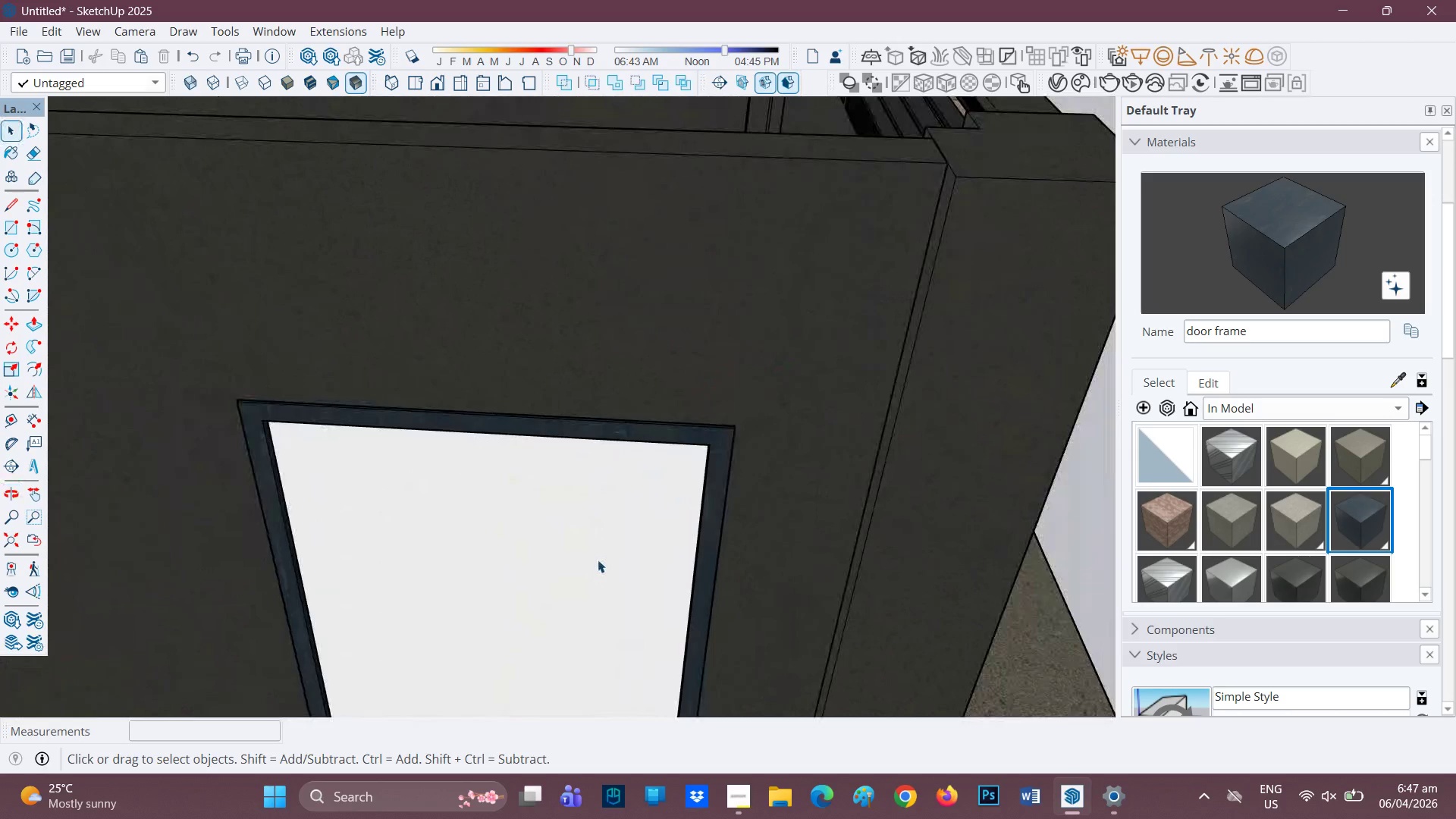 
key(H)
 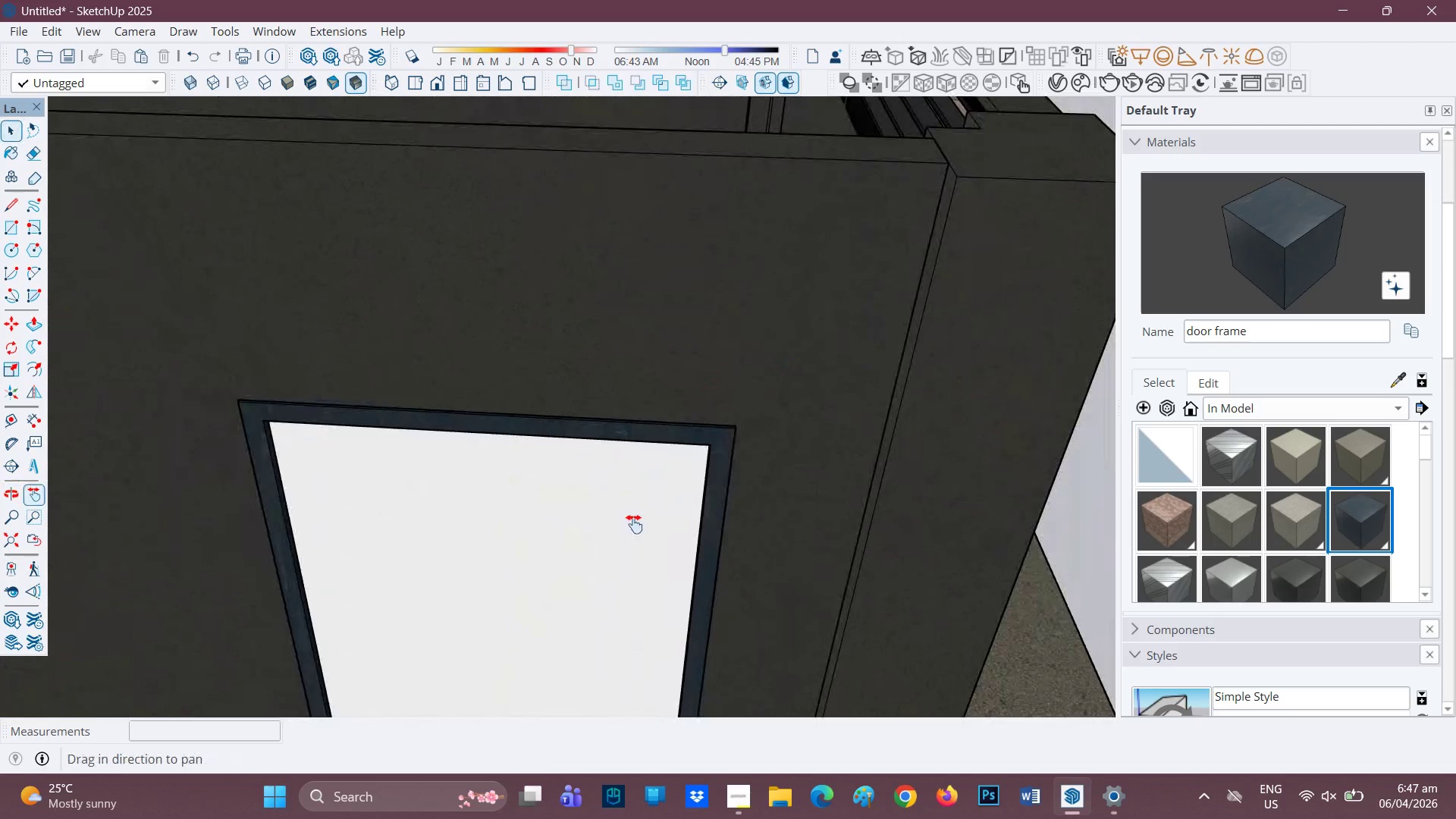 
left_click_drag(start_coordinate=[615, 544], to_coordinate=[792, 237])
 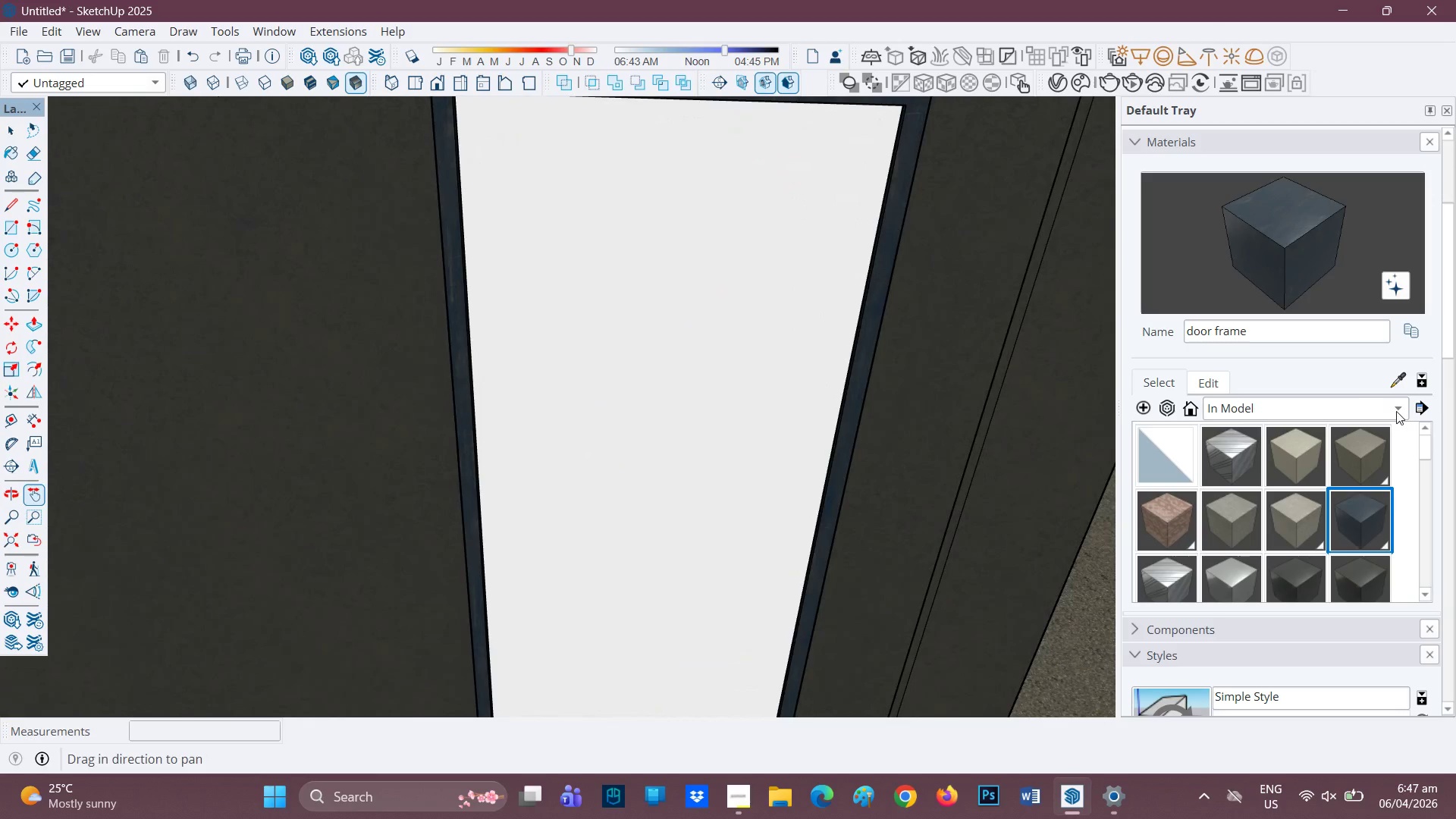 
left_click([1398, 410])
 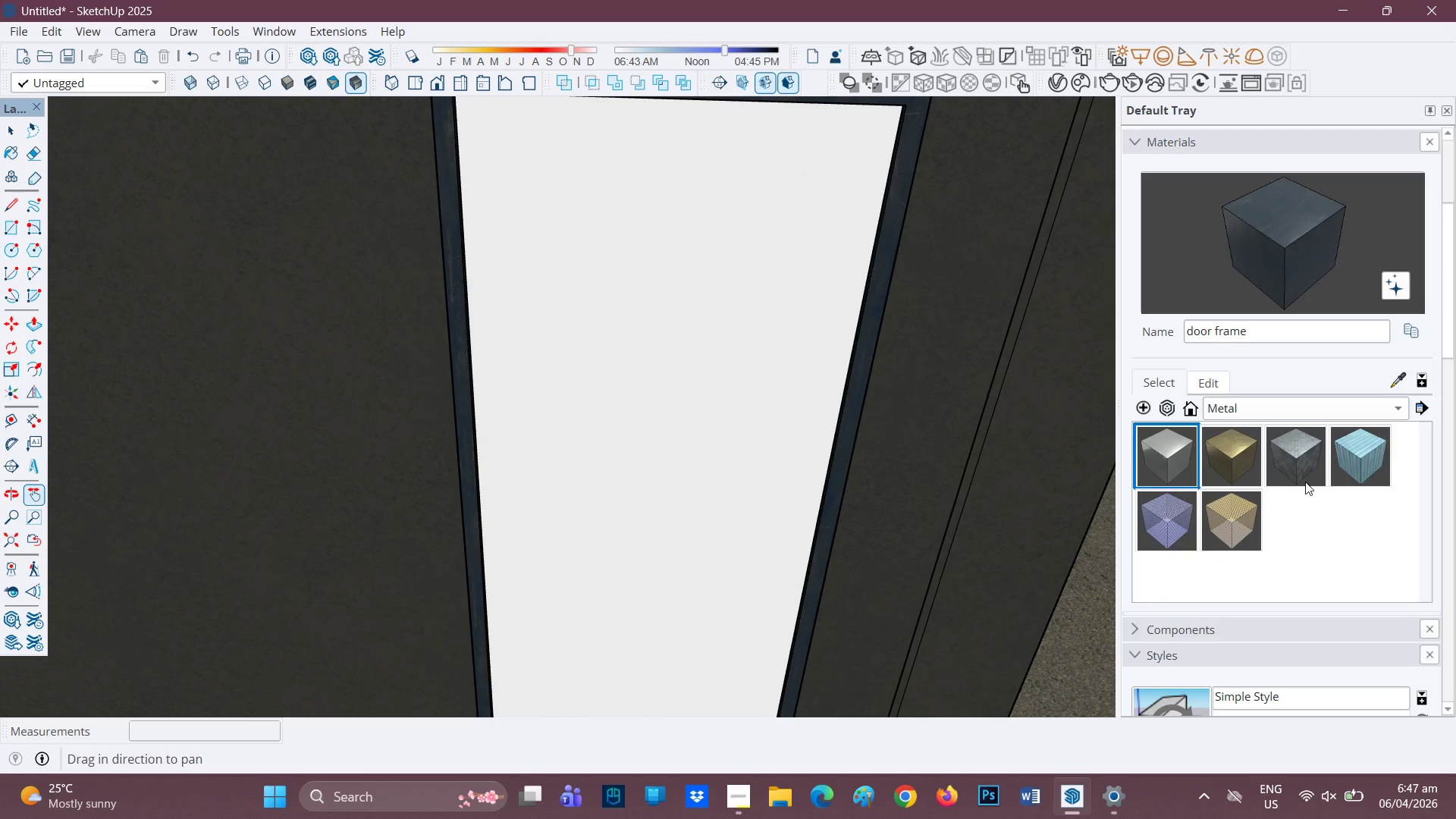 
wait(9.38)
 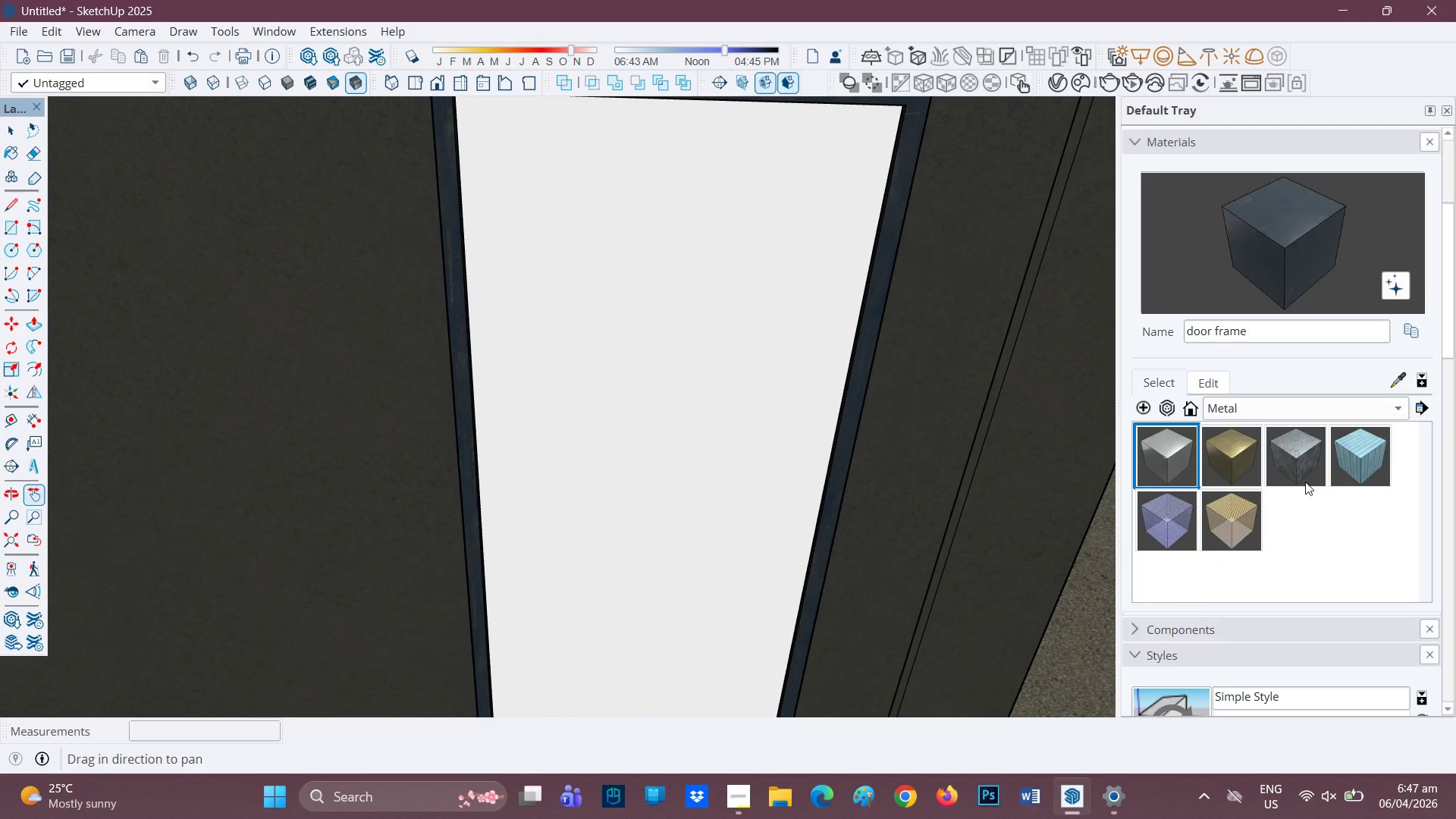 
left_click([656, 436])
 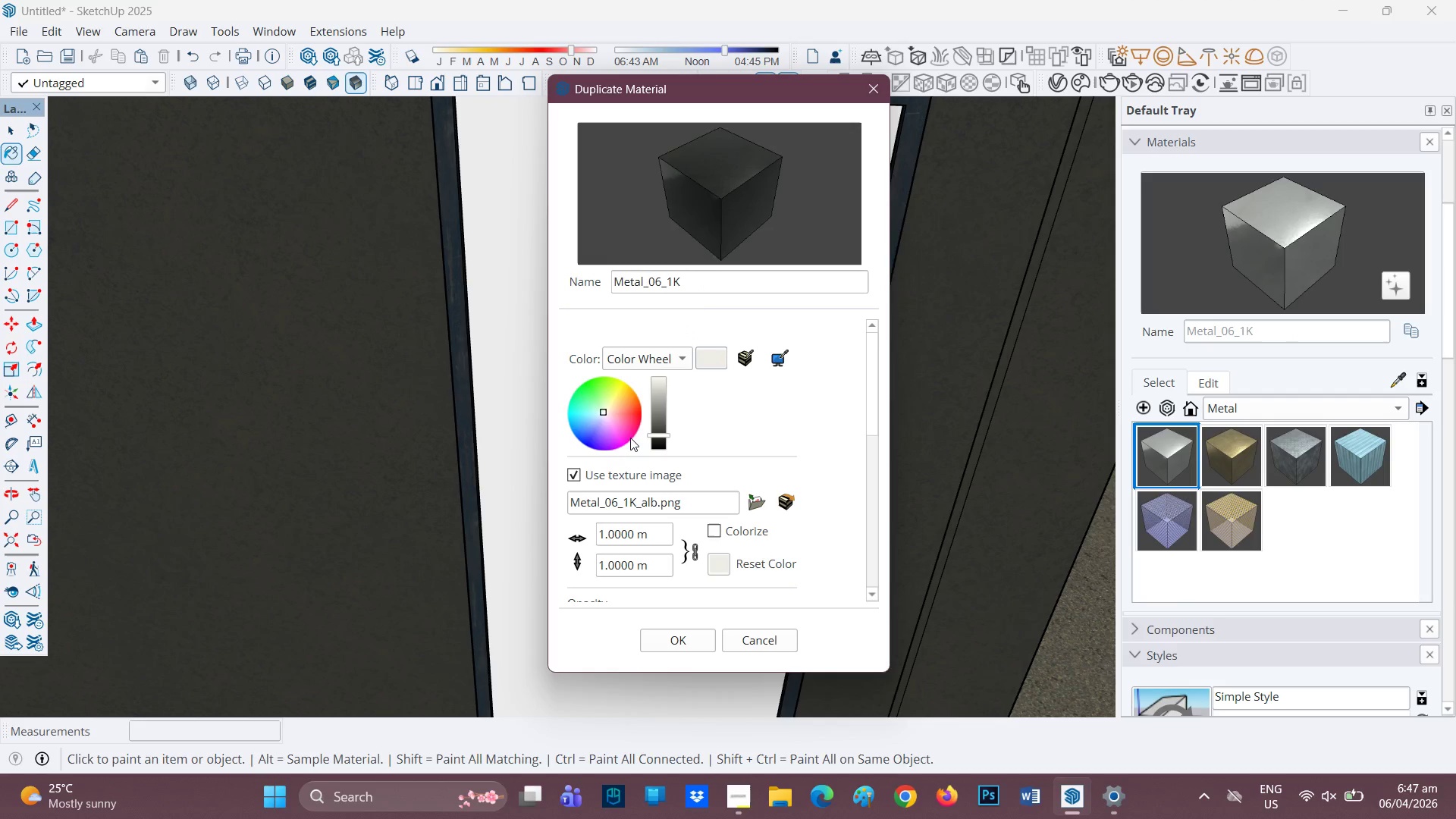 
left_click([717, 271])
 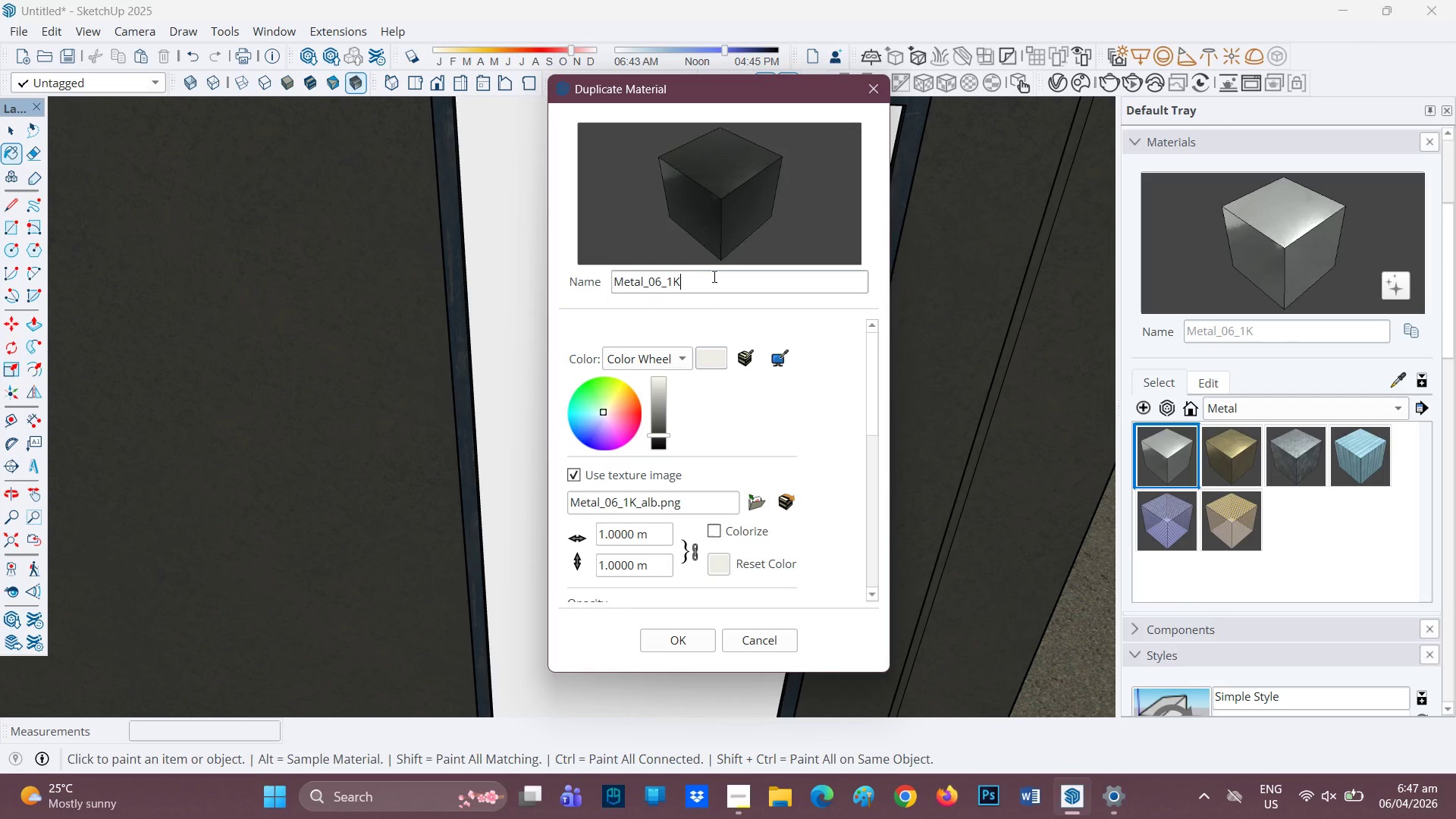 
left_click_drag(start_coordinate=[713, 276], to_coordinate=[598, 282])
 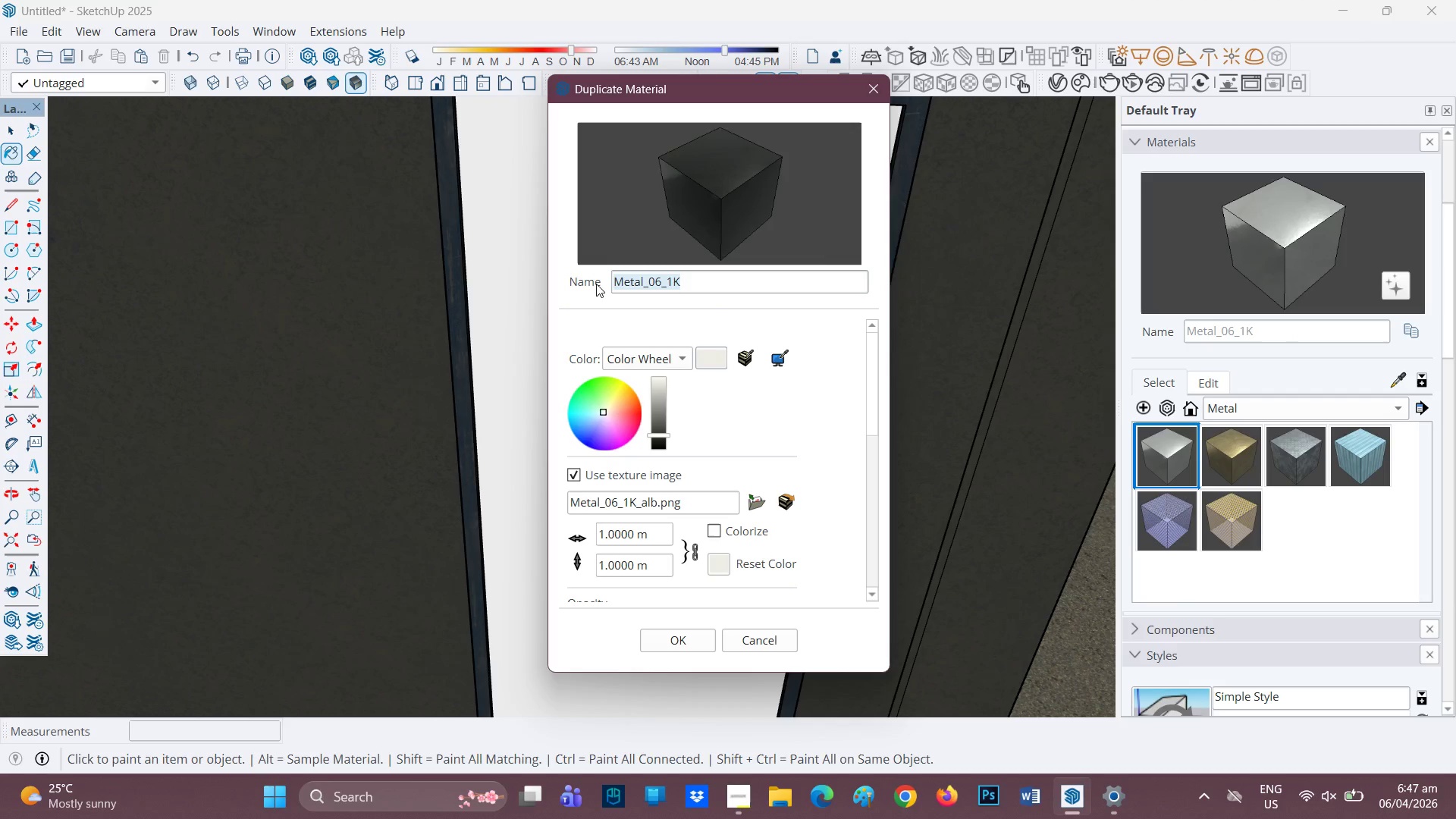 
type(door)
 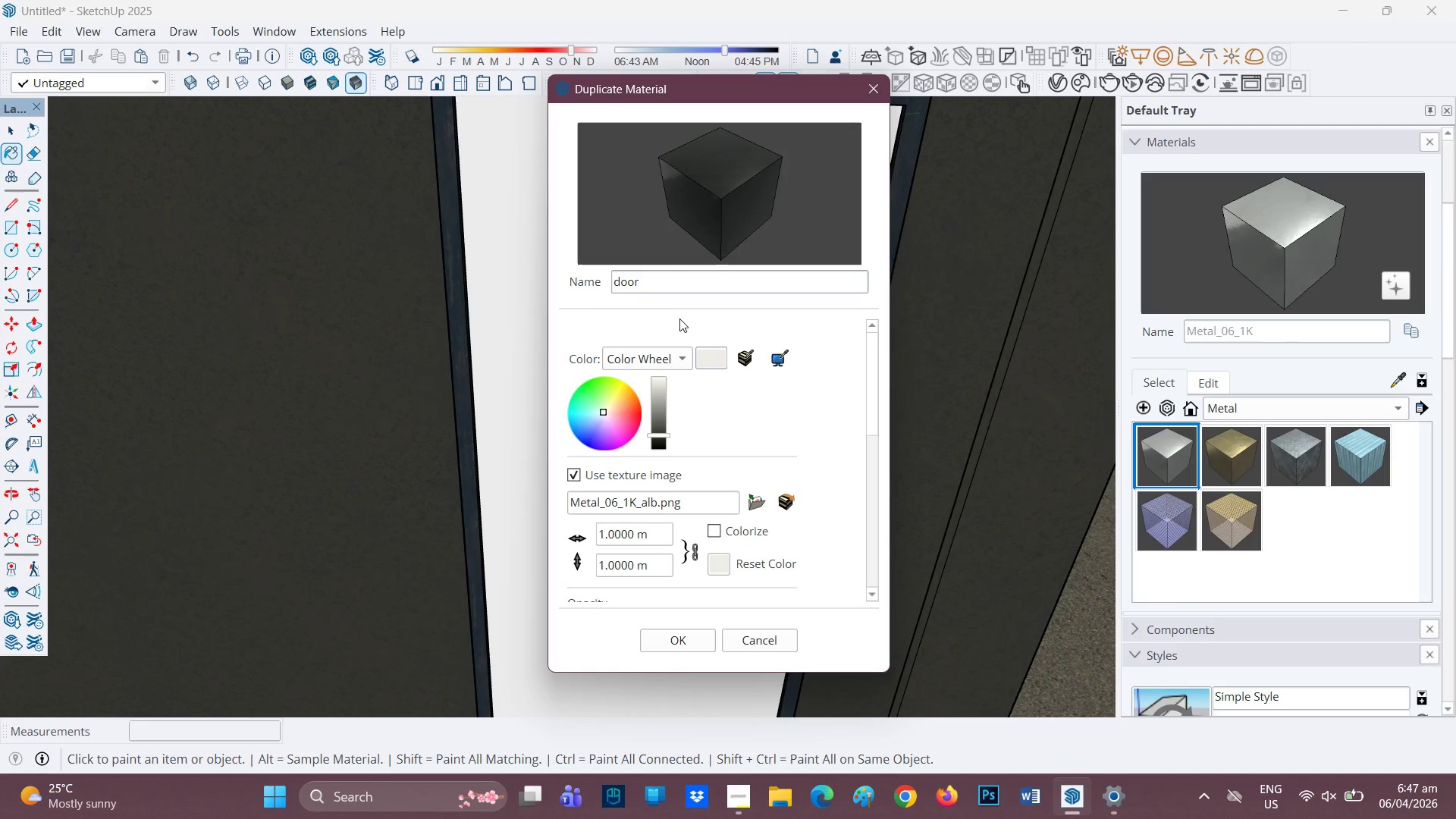 
scroll: coordinate [647, 529], scroll_direction: down, amount: 8.0
 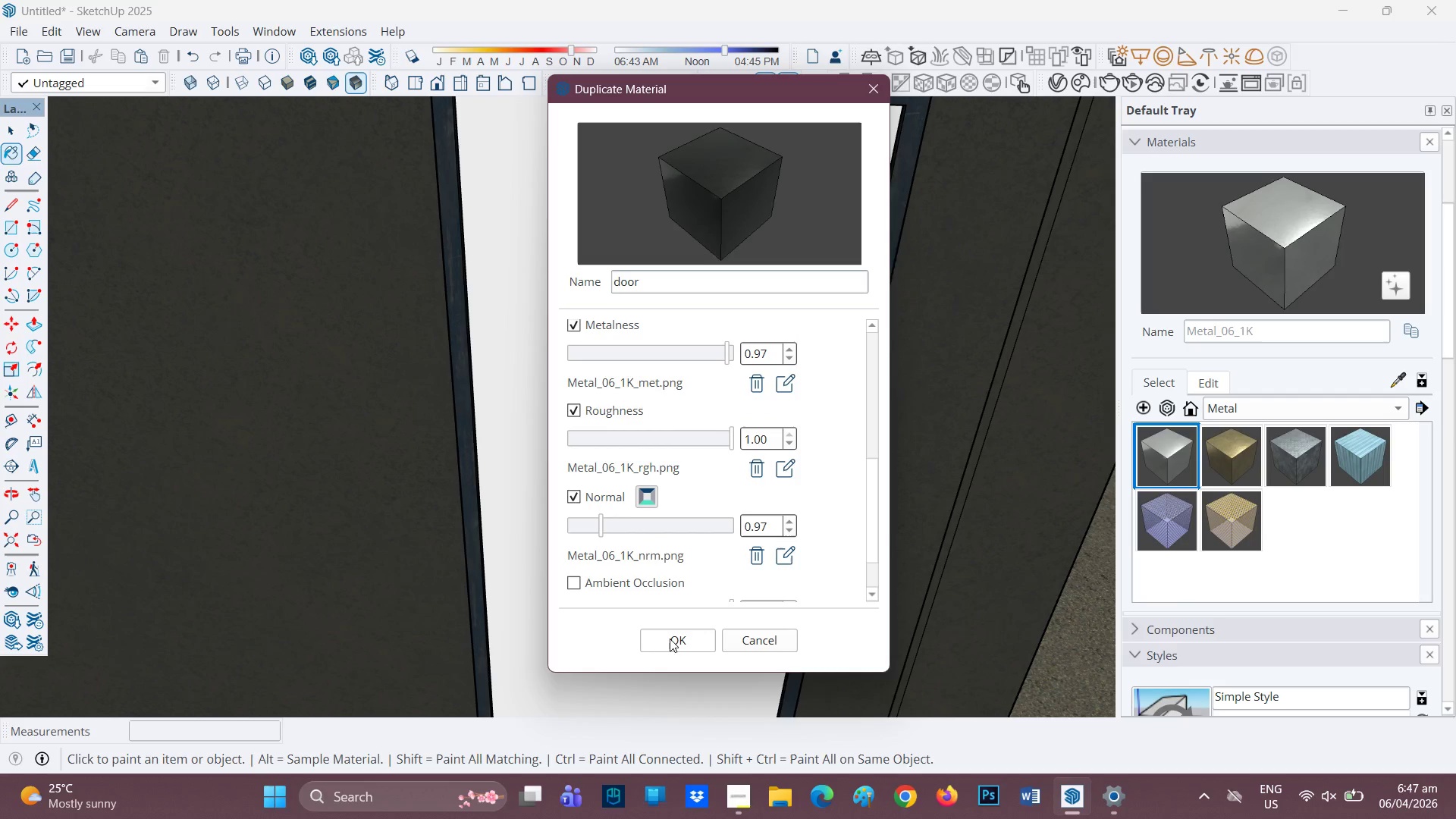 
left_click([668, 639])
 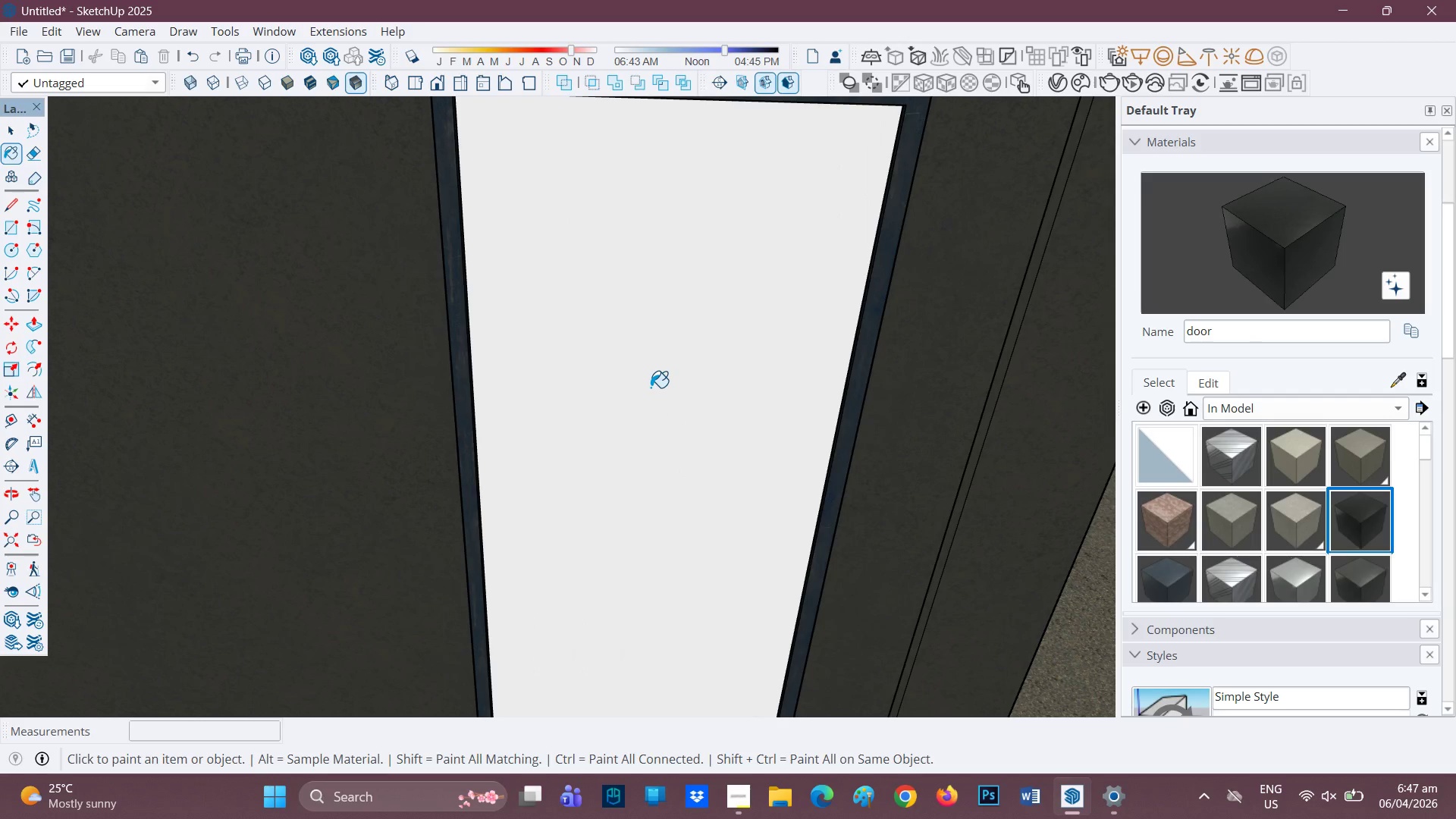 
left_click([651, 385])
 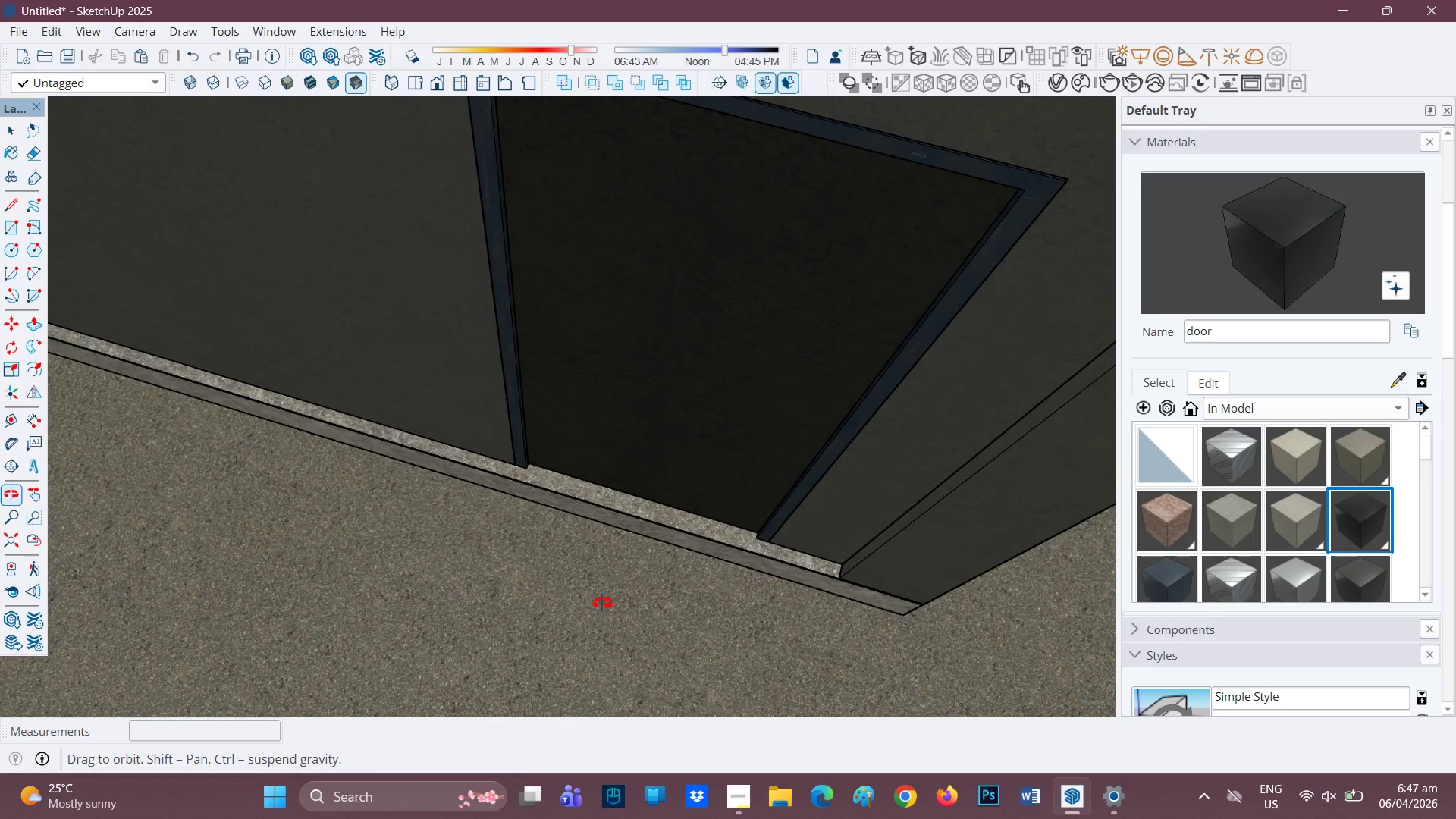 
scroll: coordinate [848, 441], scroll_direction: down, amount: 6.0
 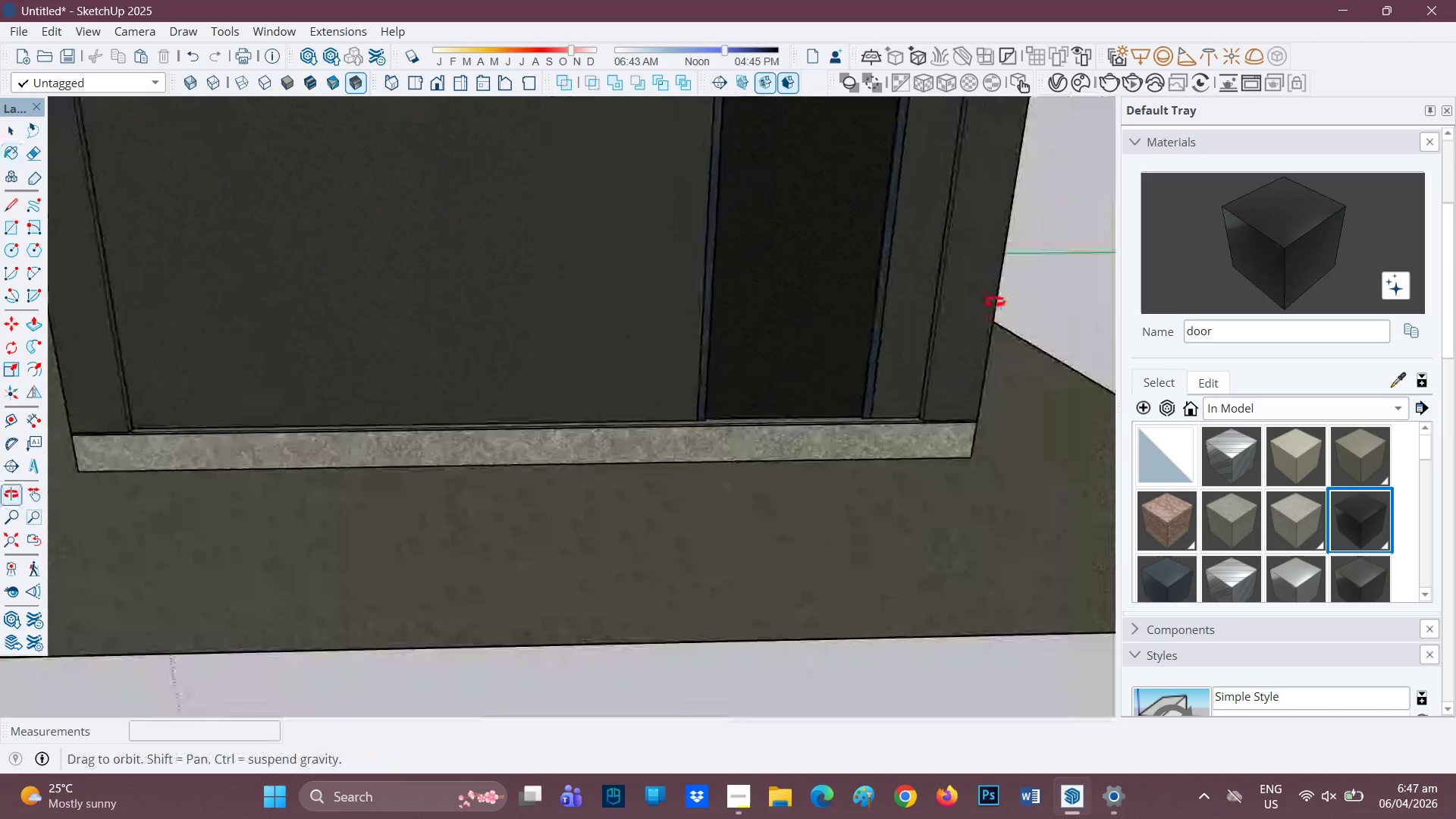 
key(Space)
 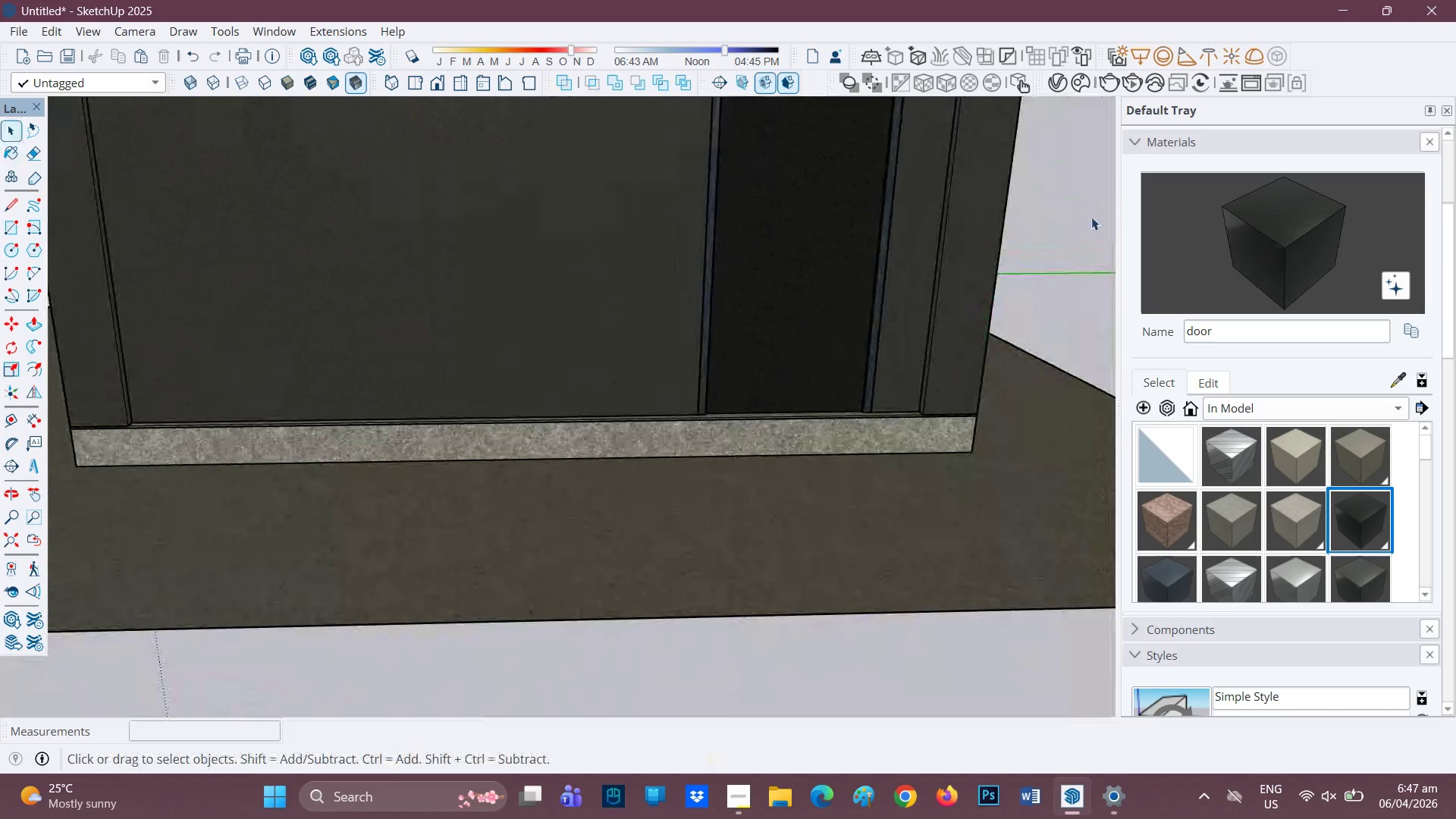 
left_click([1091, 217])
 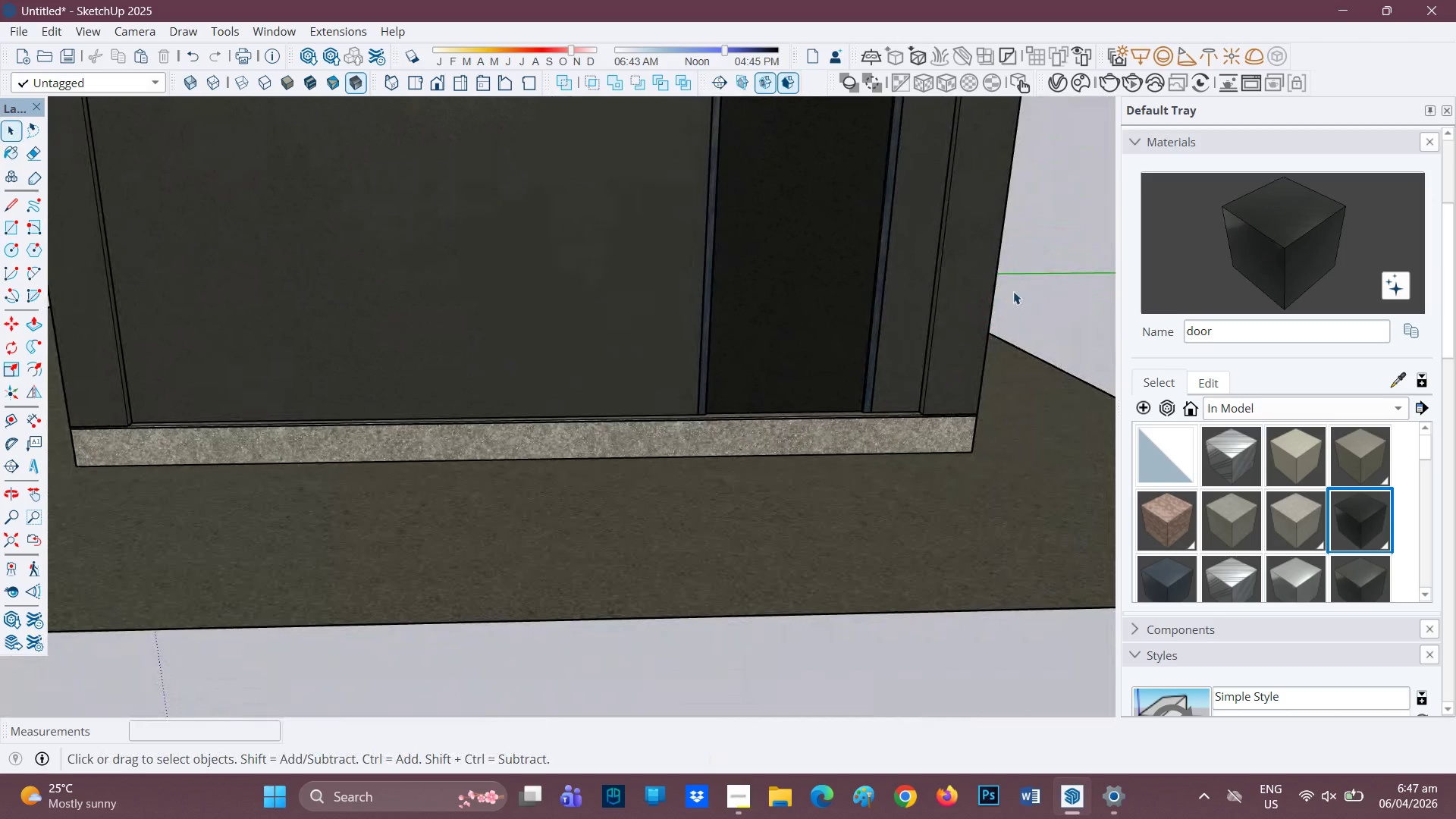 
scroll: coordinate [1003, 300], scroll_direction: up, amount: 2.0
 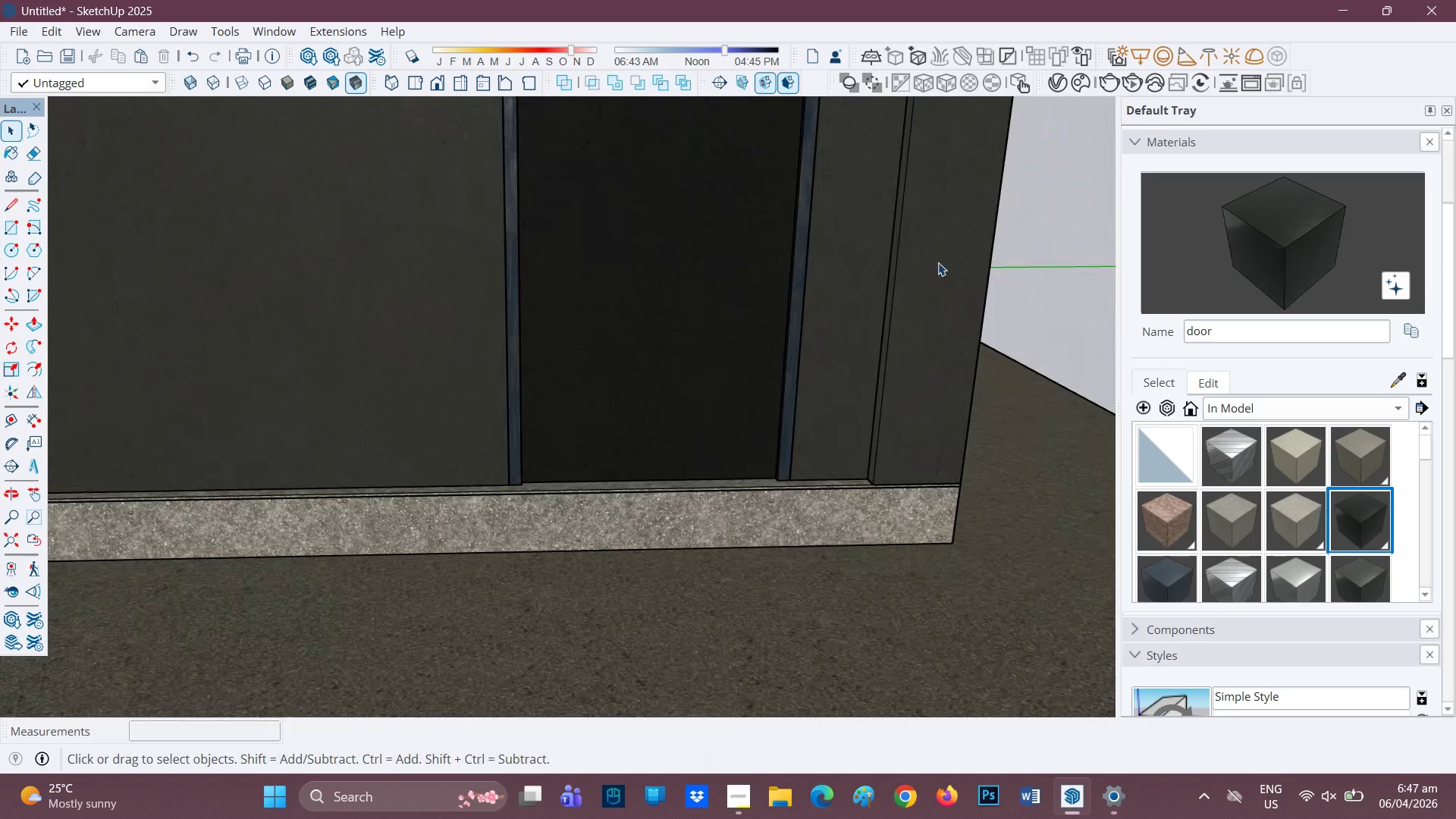 
key(H)
 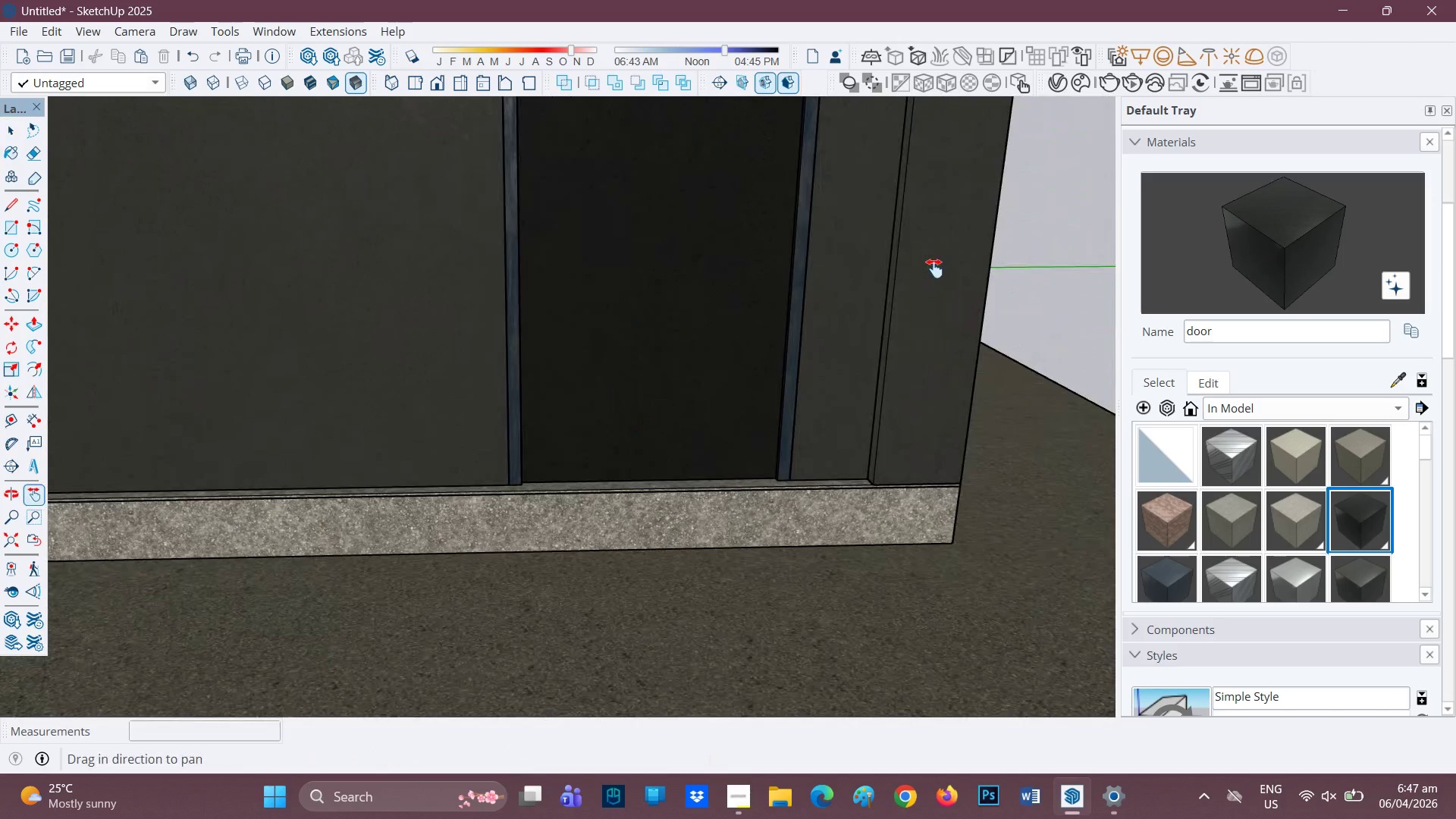 
left_click_drag(start_coordinate=[938, 262], to_coordinate=[890, 406])
 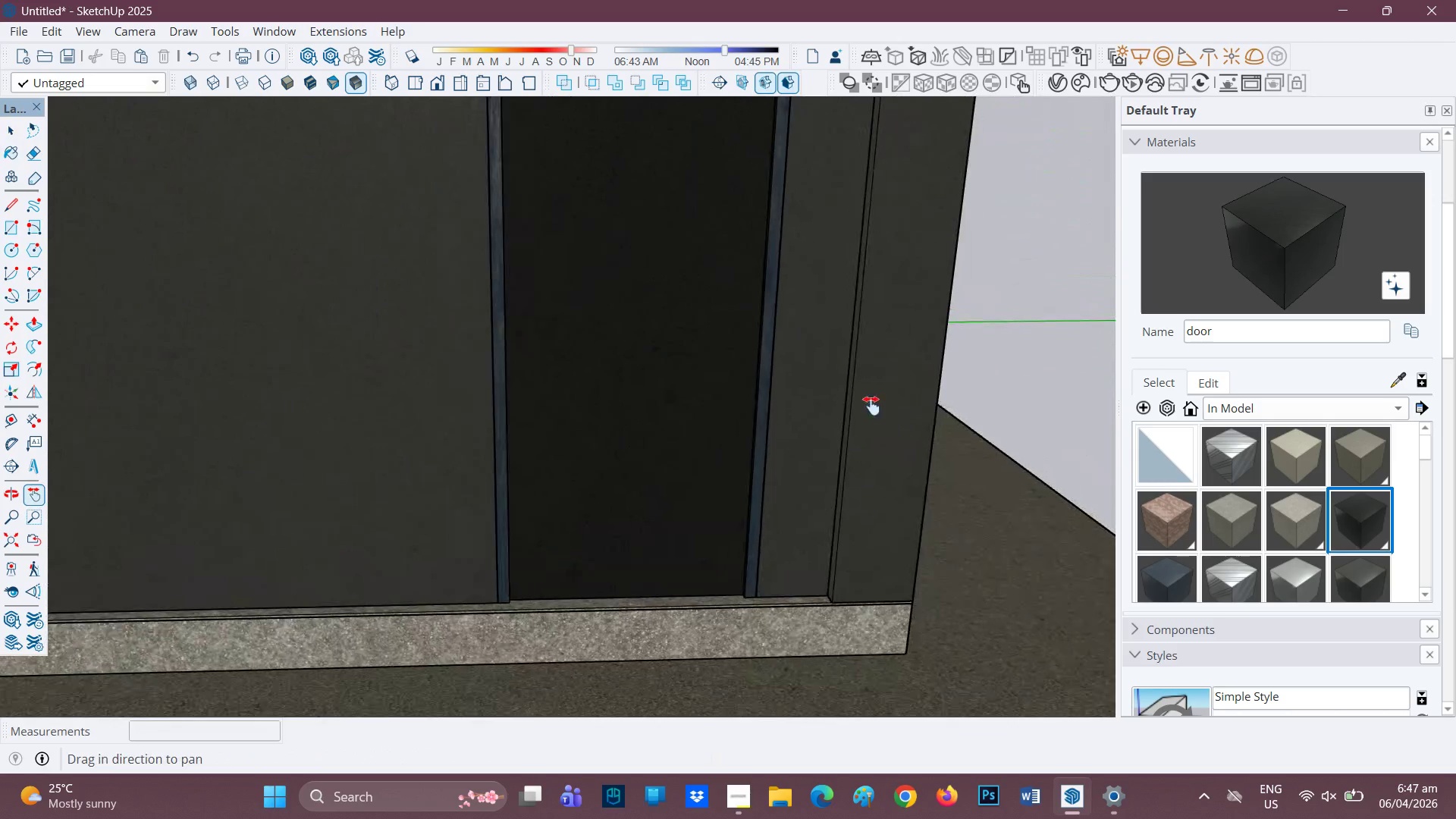 
scroll: coordinate [1338, 536], scroll_direction: down, amount: 8.0
 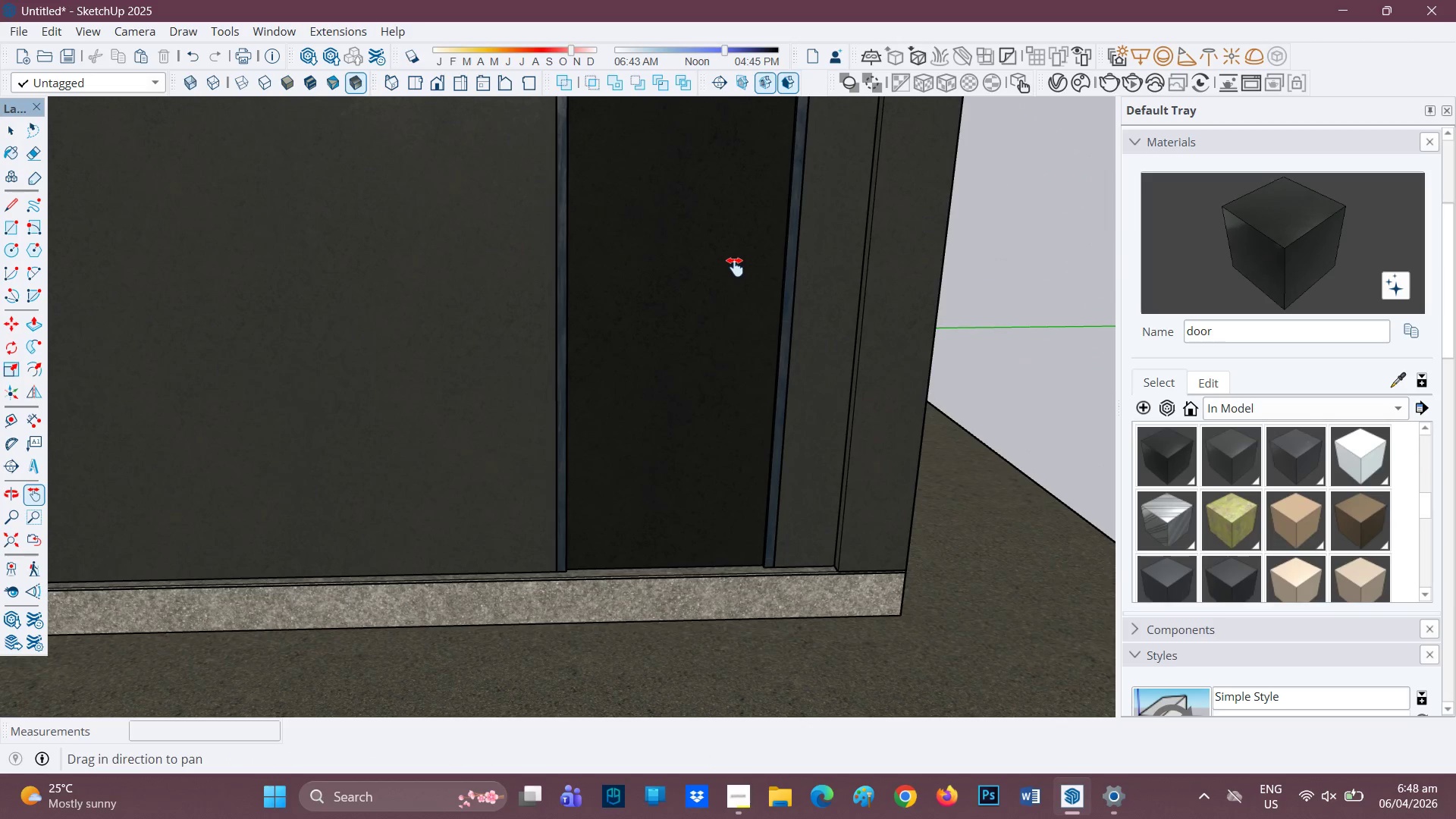 
key(H)
 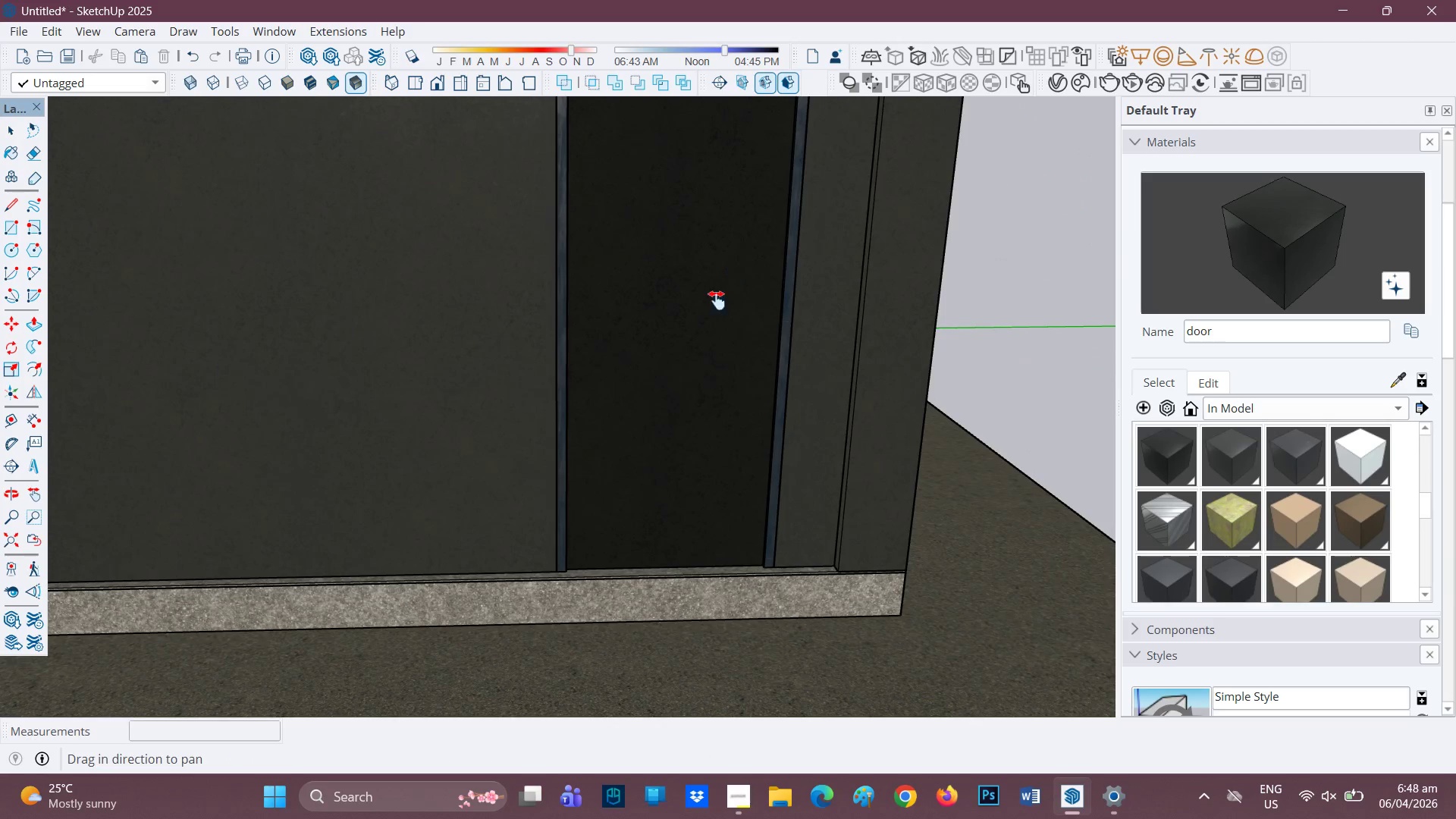 
left_click_drag(start_coordinate=[727, 278], to_coordinate=[673, 424])
 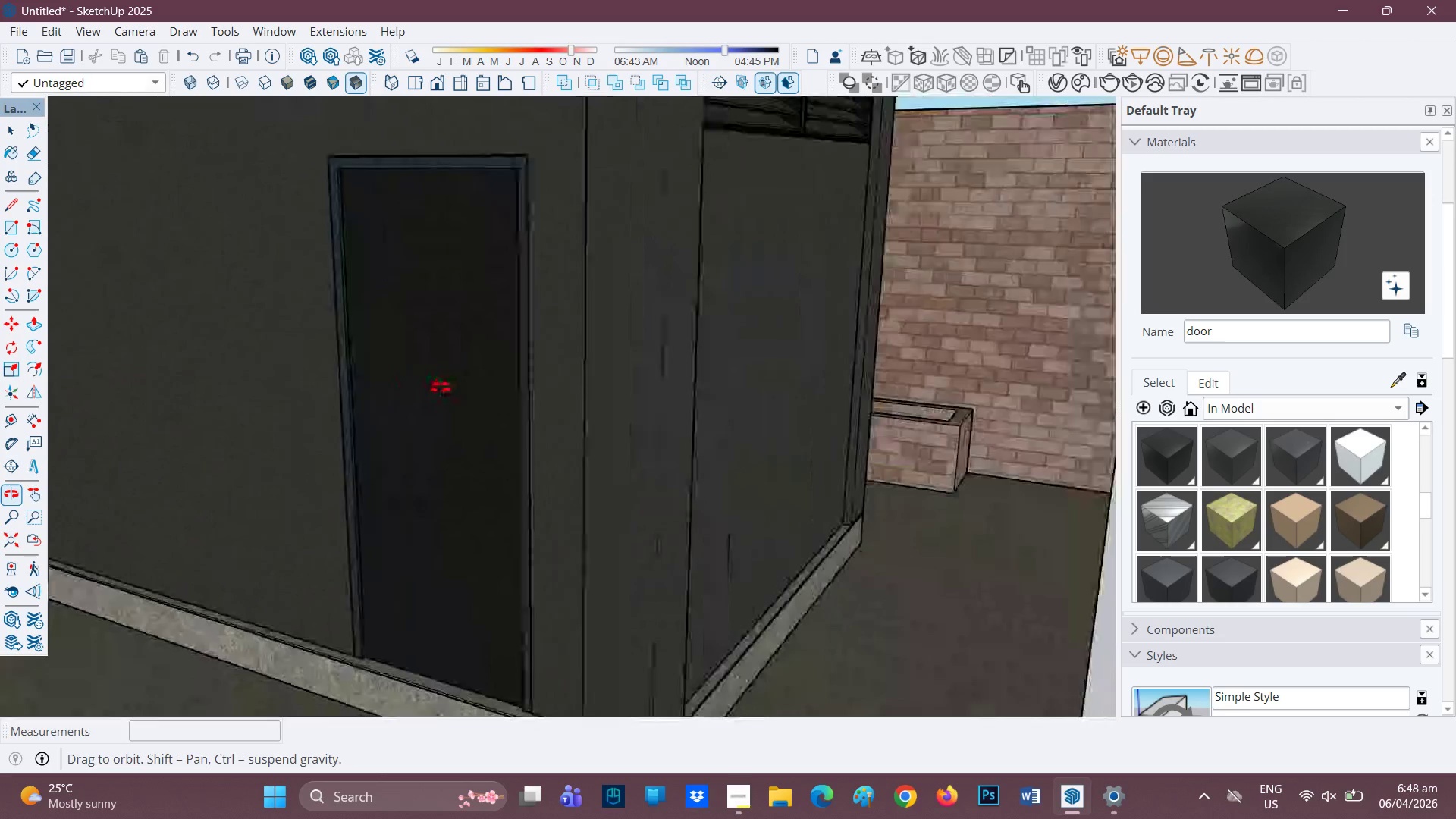 
scroll: coordinate [488, 501], scroll_direction: up, amount: 2.0
 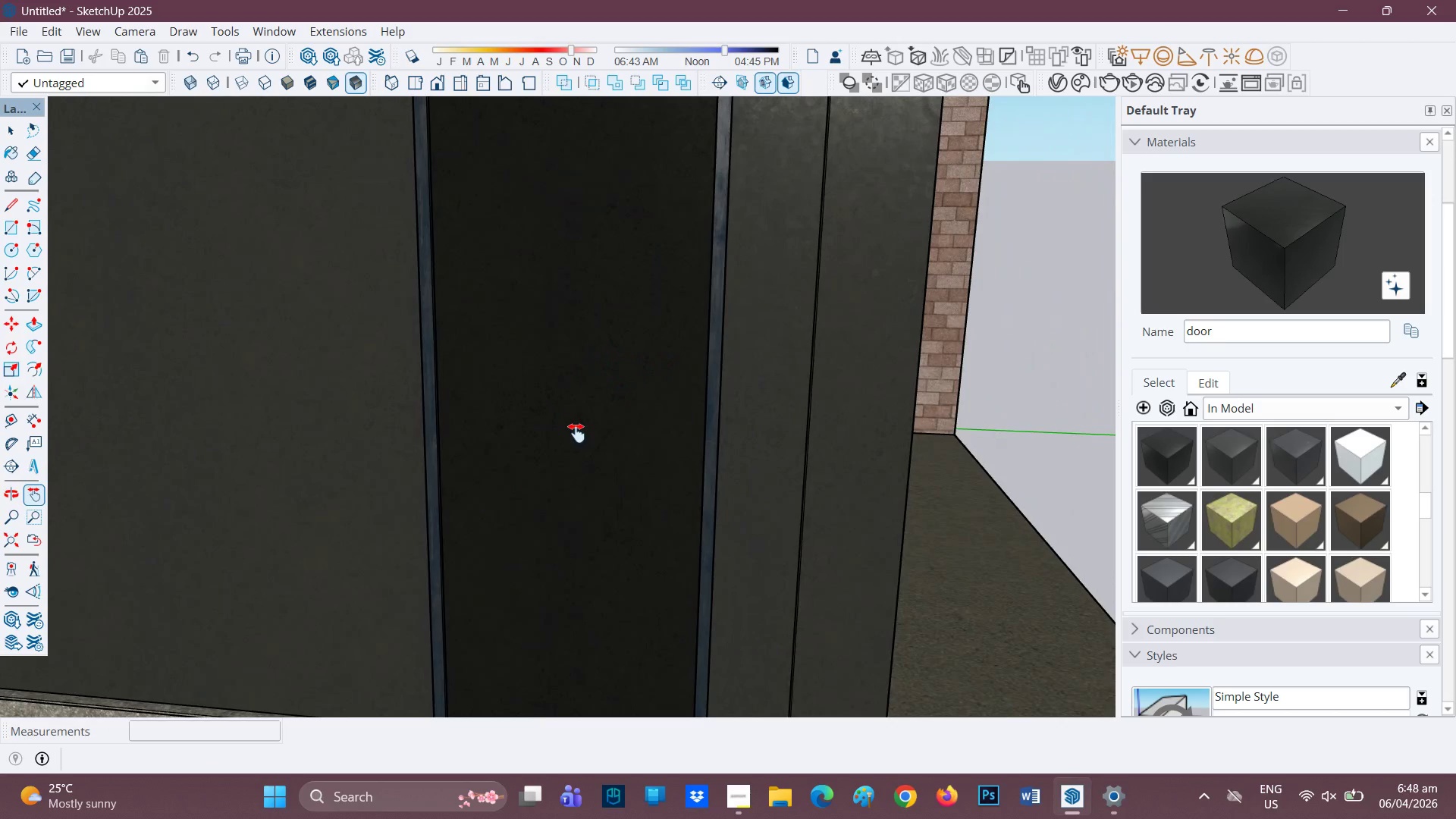 
scroll: coordinate [558, 440], scroll_direction: none, amount: 0.0
 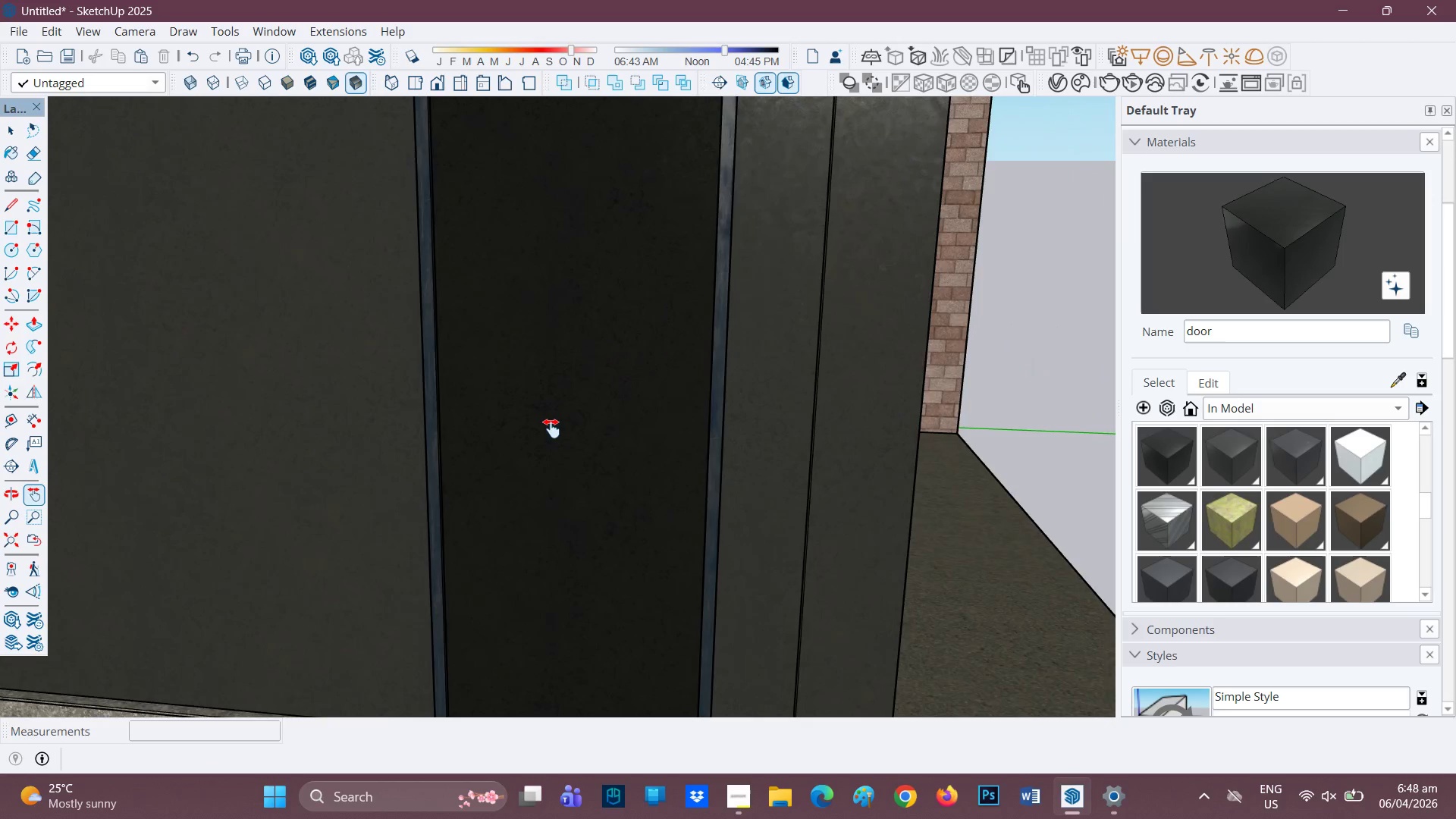 
scroll: coordinate [592, 495], scroll_direction: down, amount: 2.0
 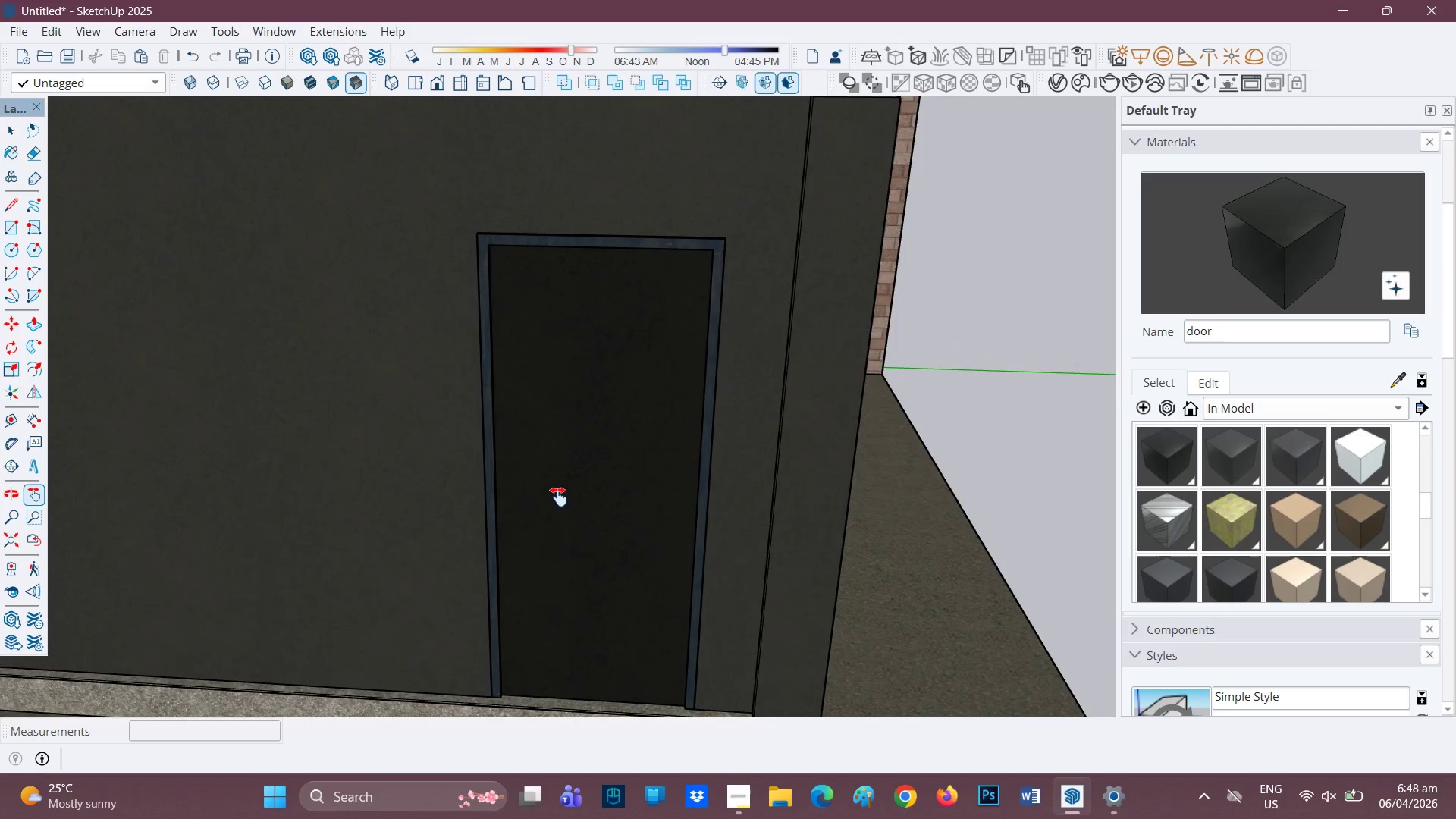 
scroll: coordinate [558, 497], scroll_direction: none, amount: 0.0
 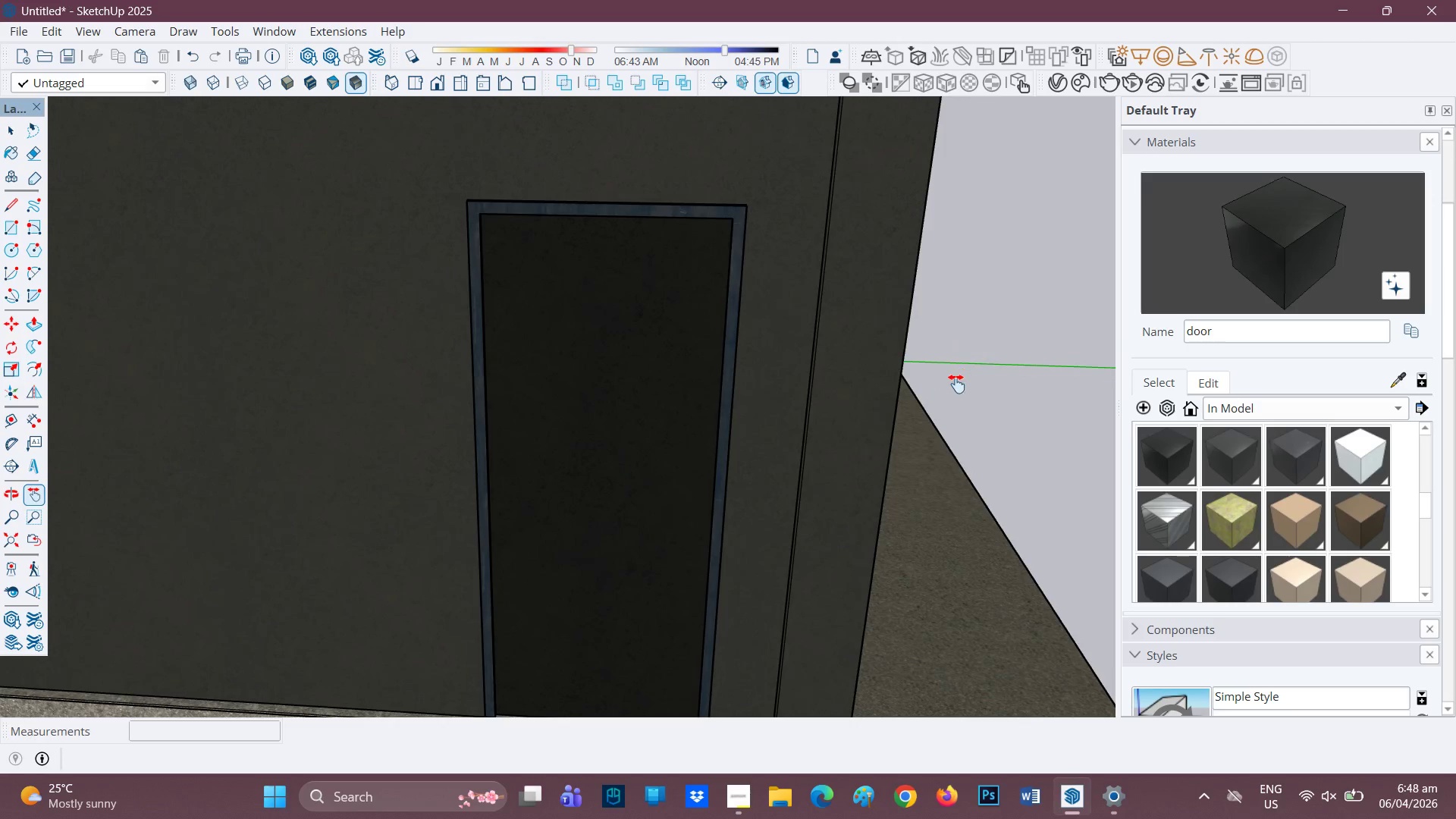 
key(Space)
 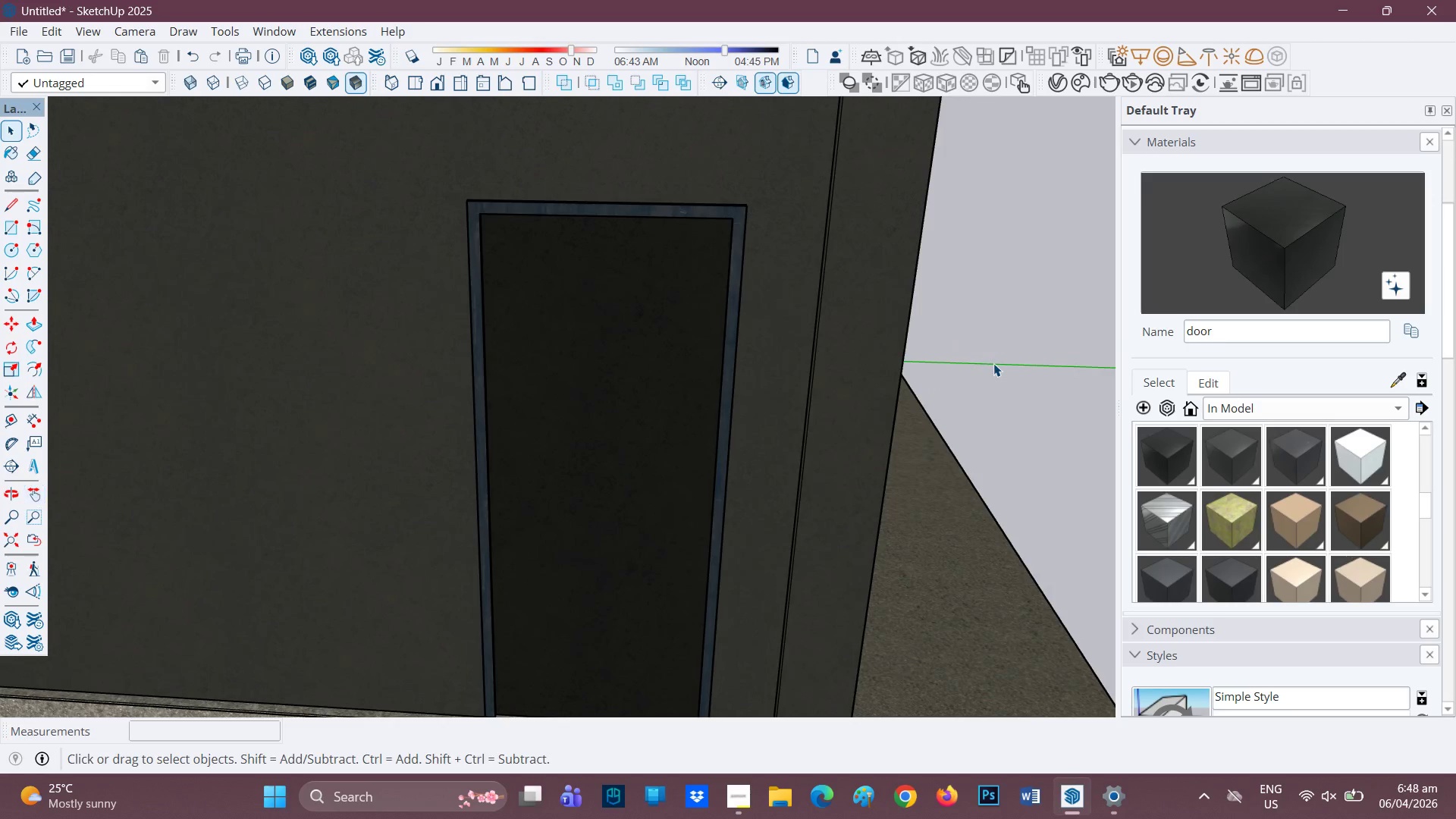 
left_click([993, 363])
 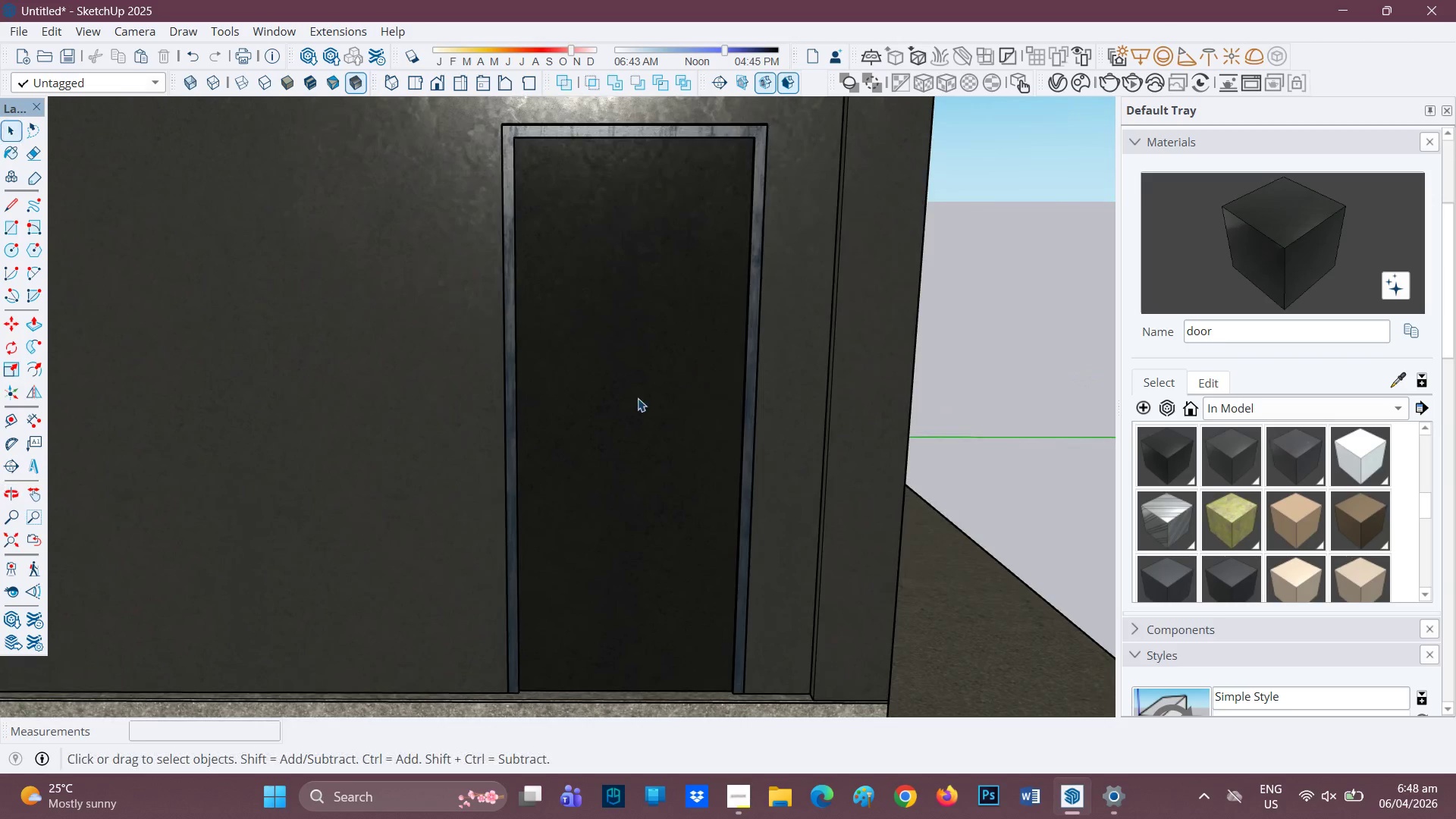 
double_click([636, 398])
 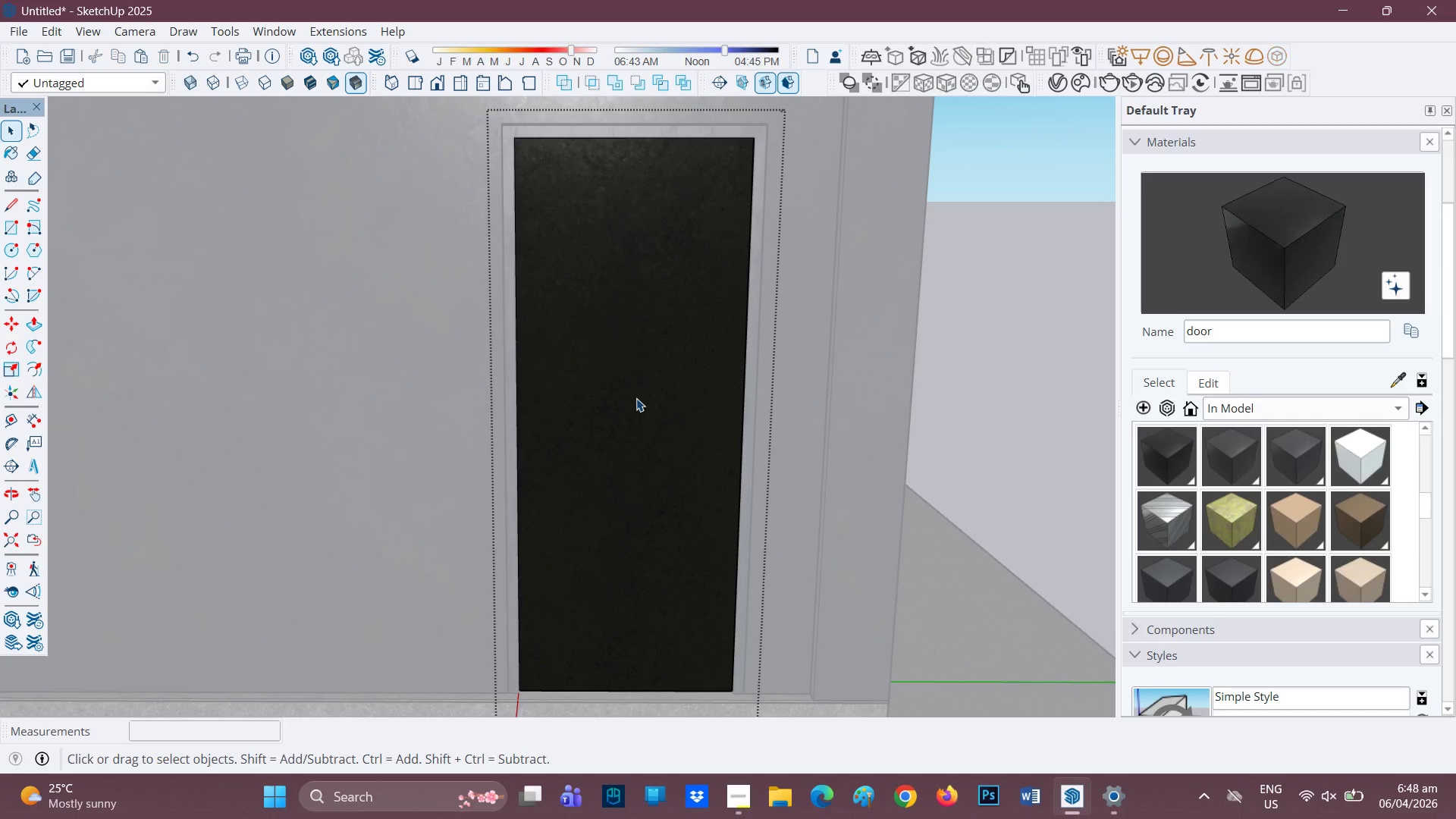 
triple_click([636, 398])
 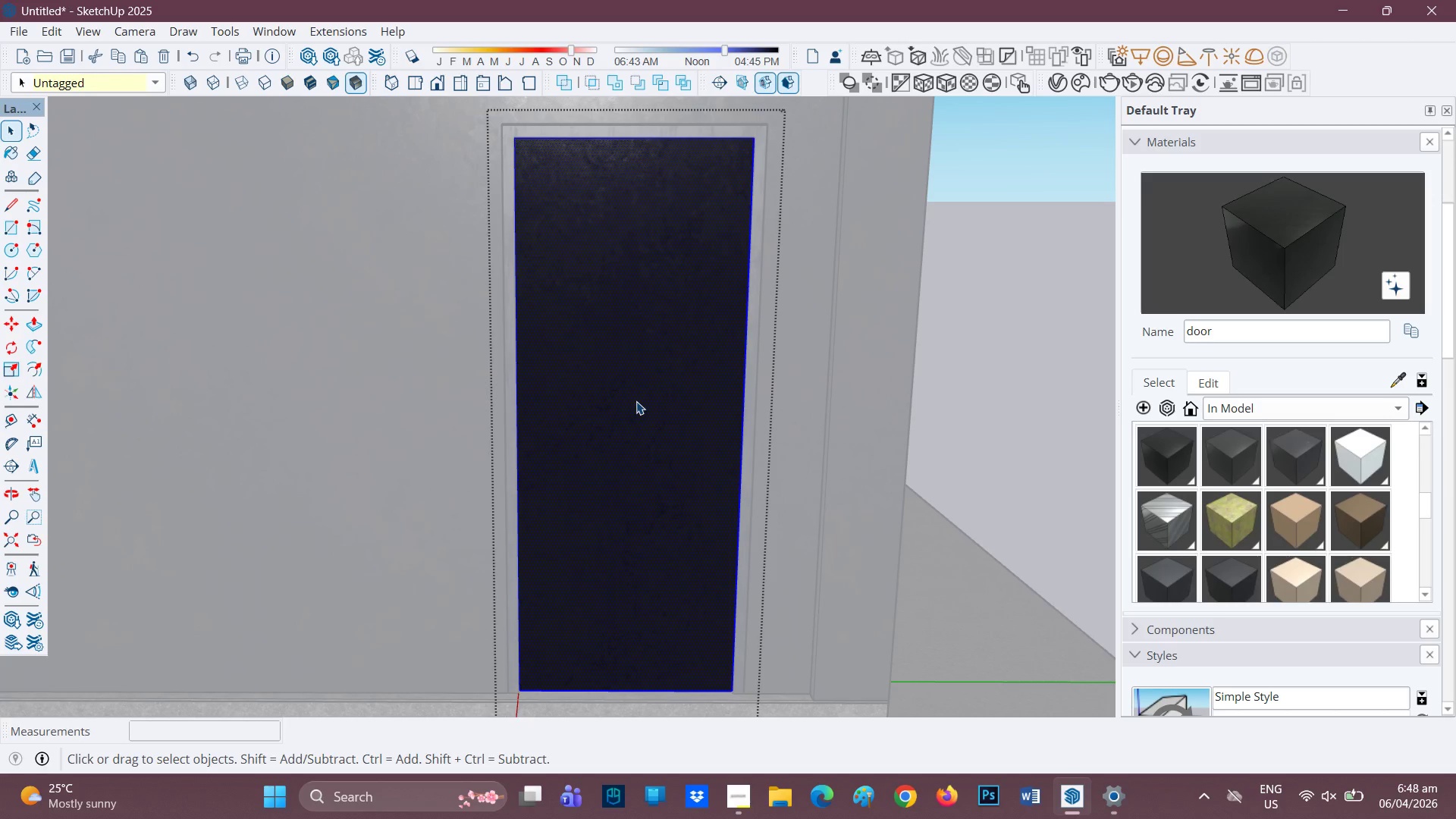 
key(R)
 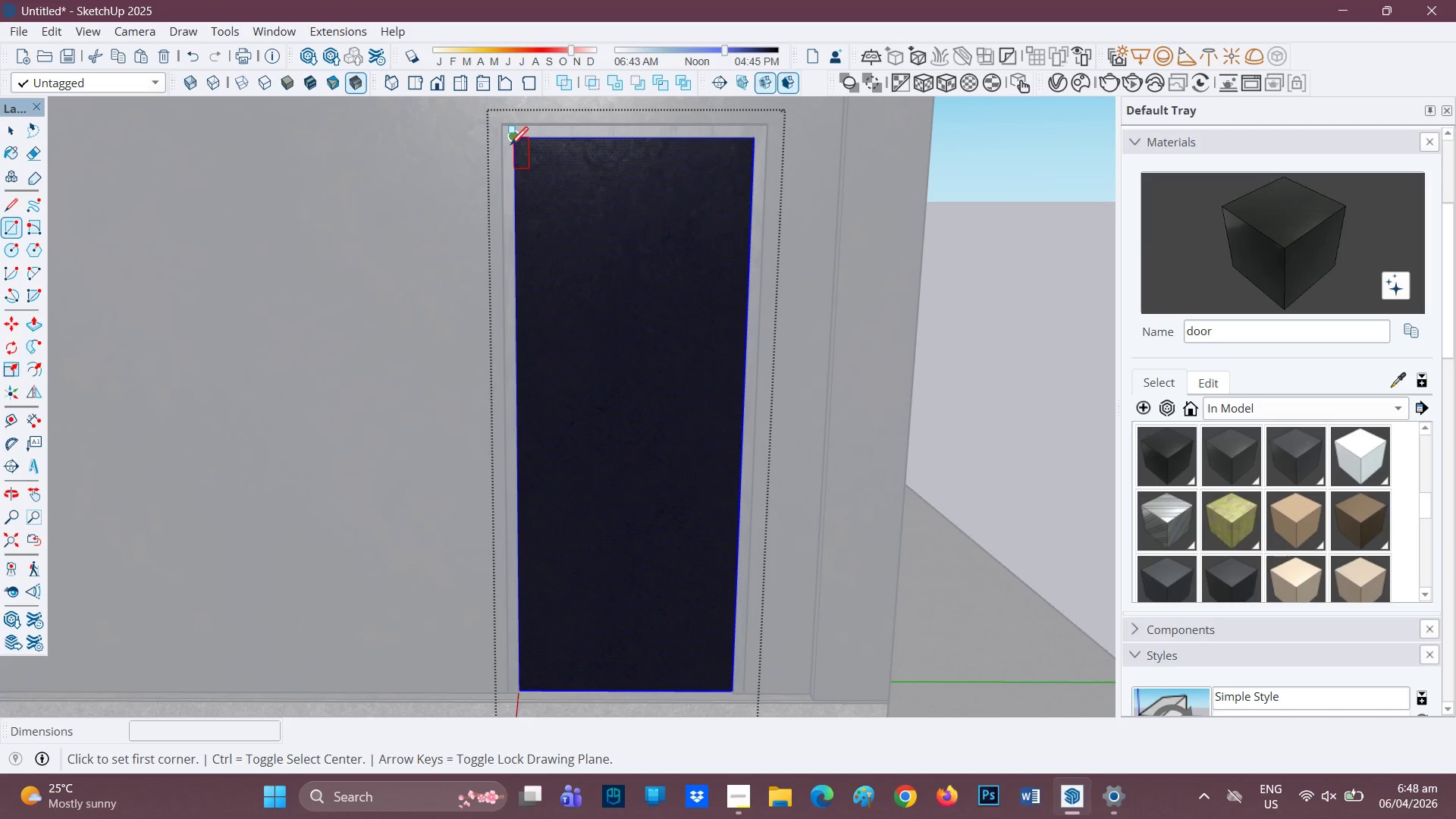 
left_click([512, 144])
 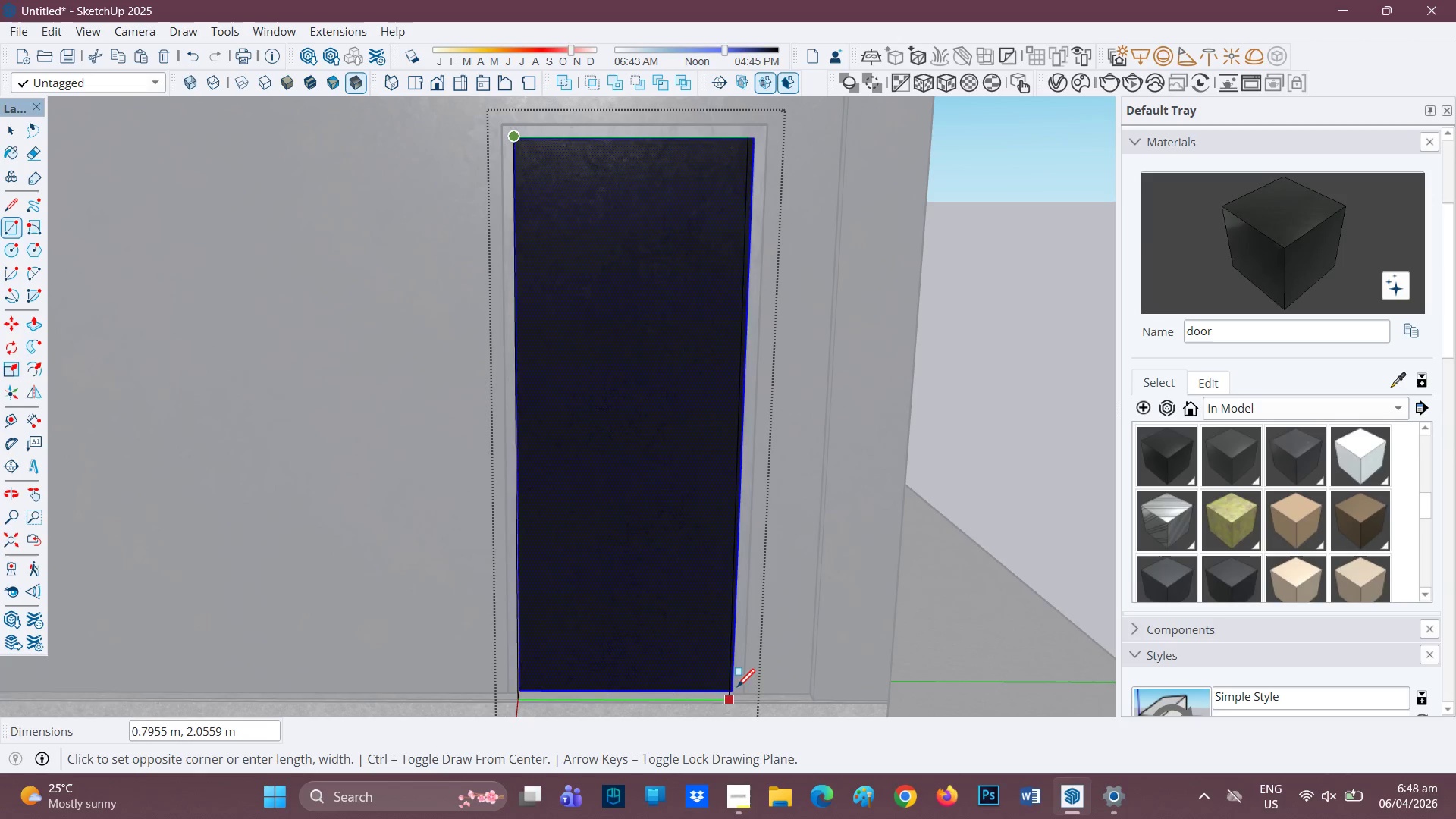 
left_click([736, 689])
 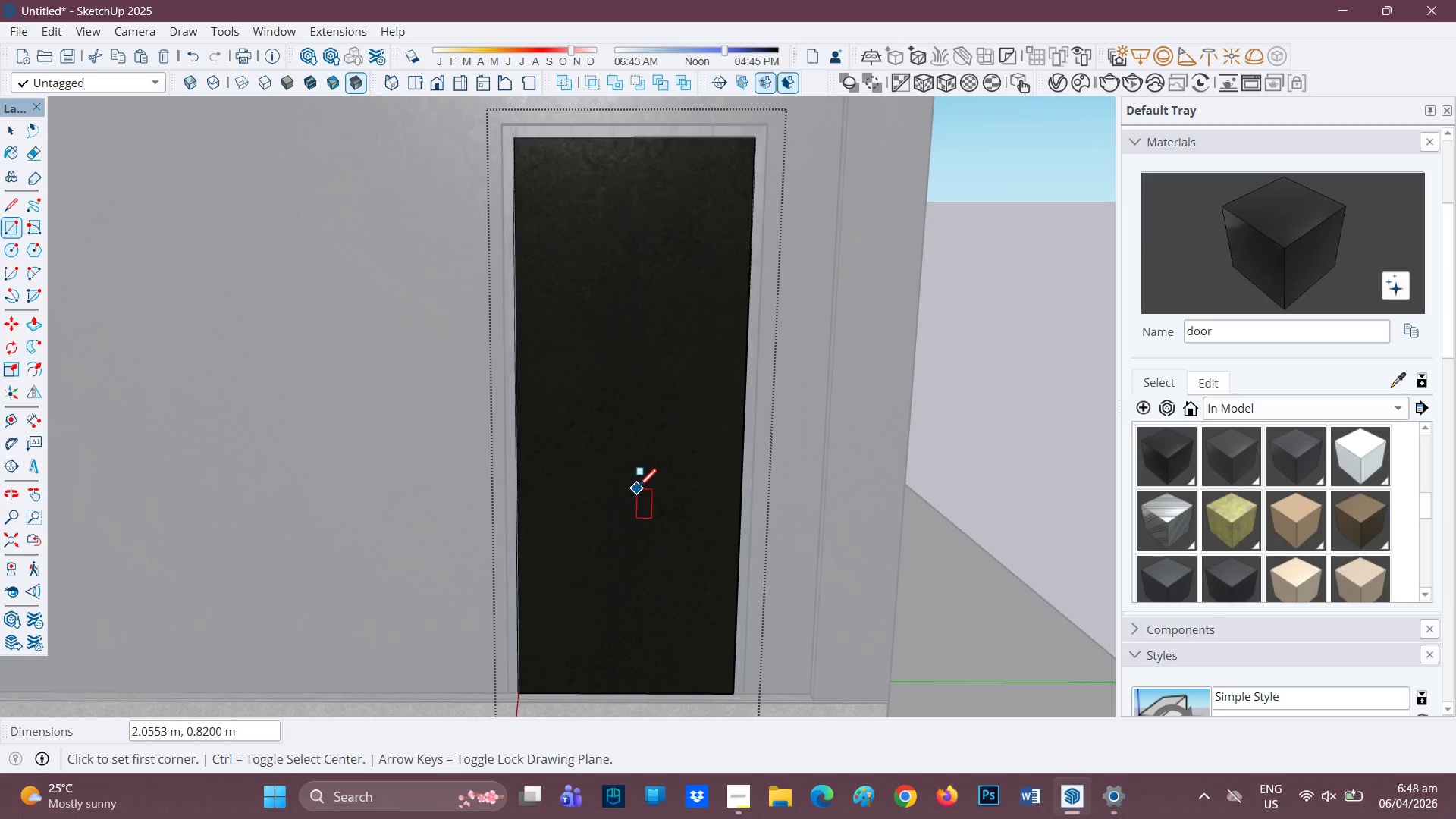 
key(P)
 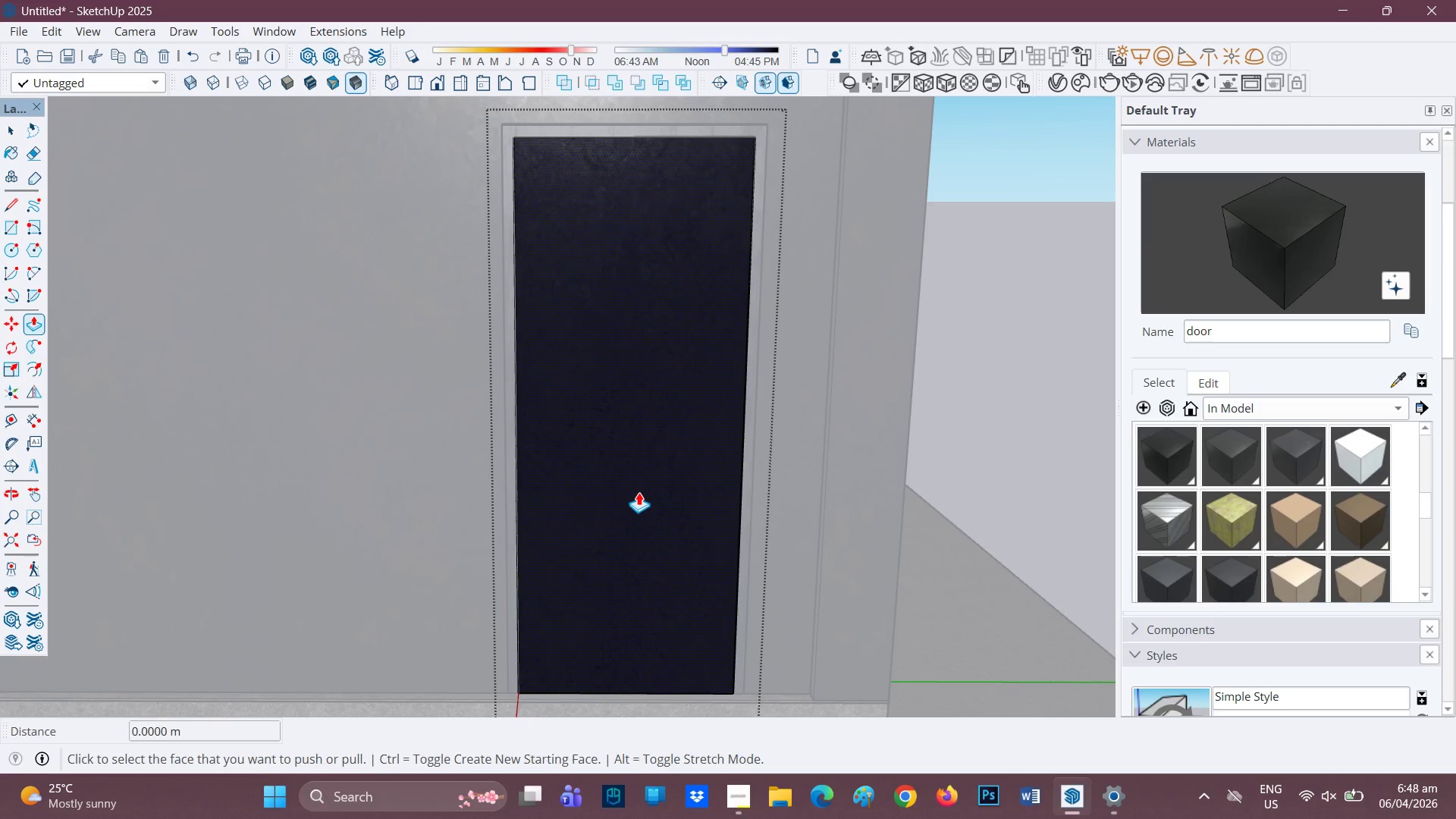 
left_click([639, 492])
 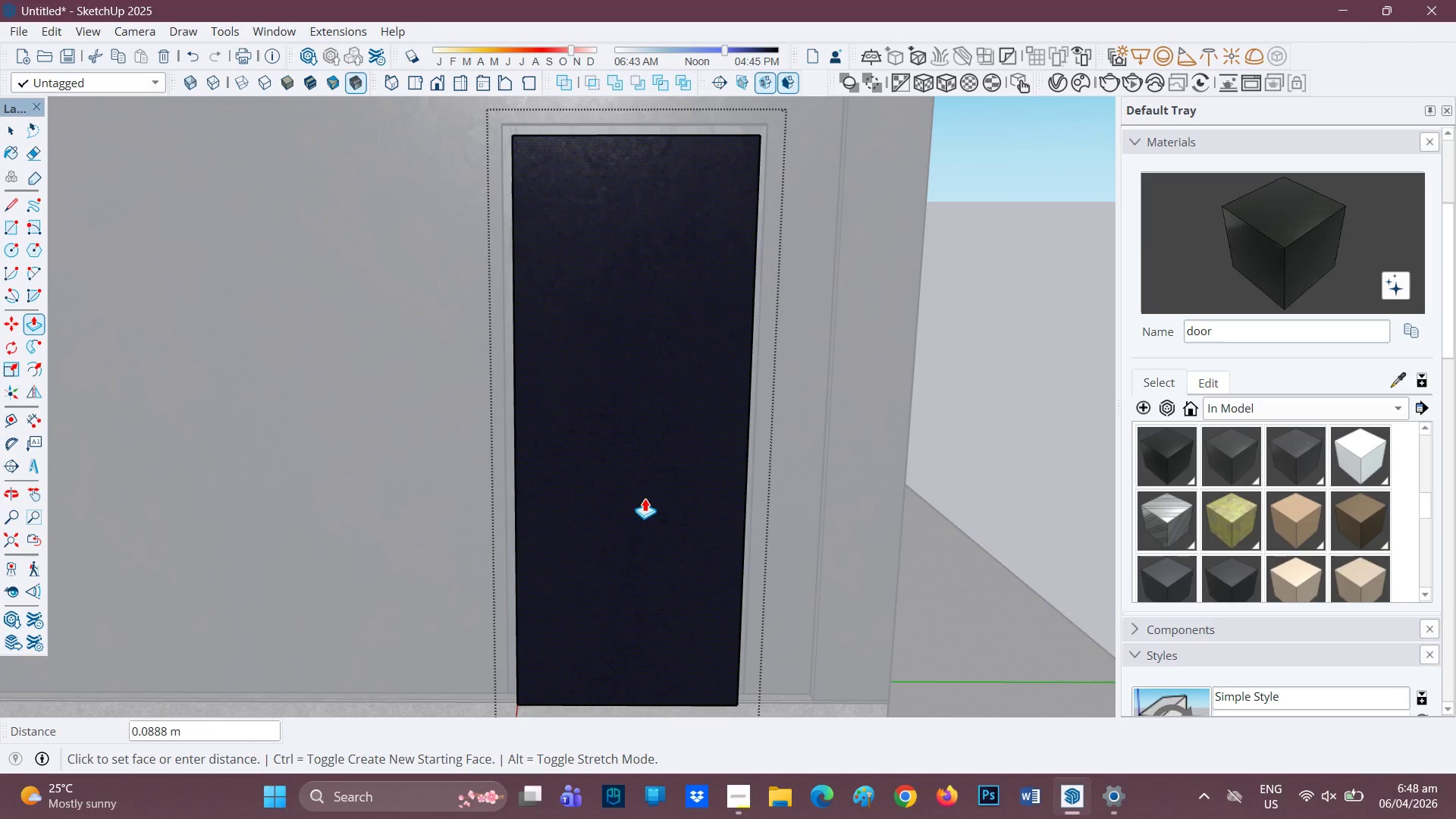 
key(Control+Z)
 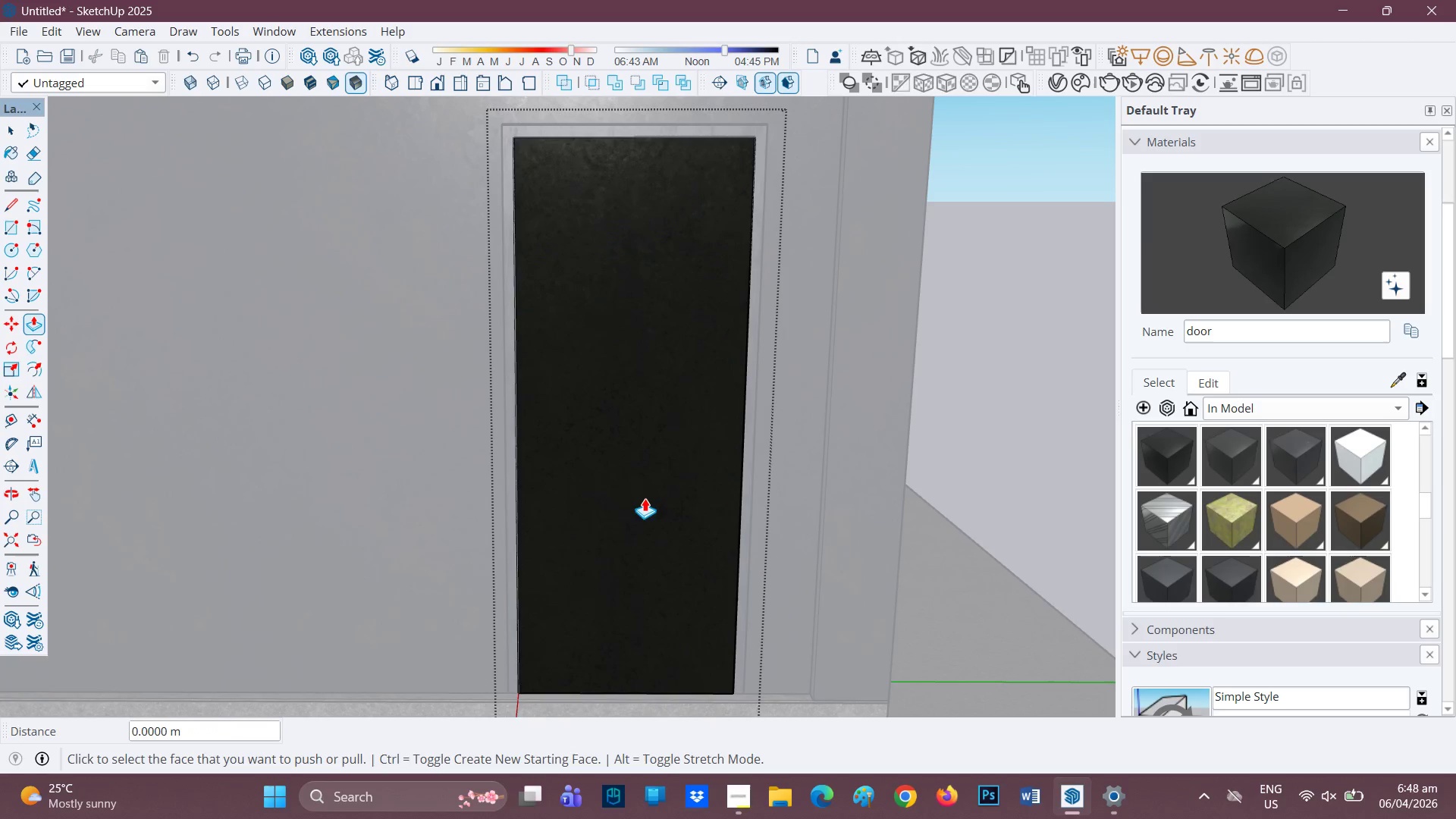 
key(Control+Z)
 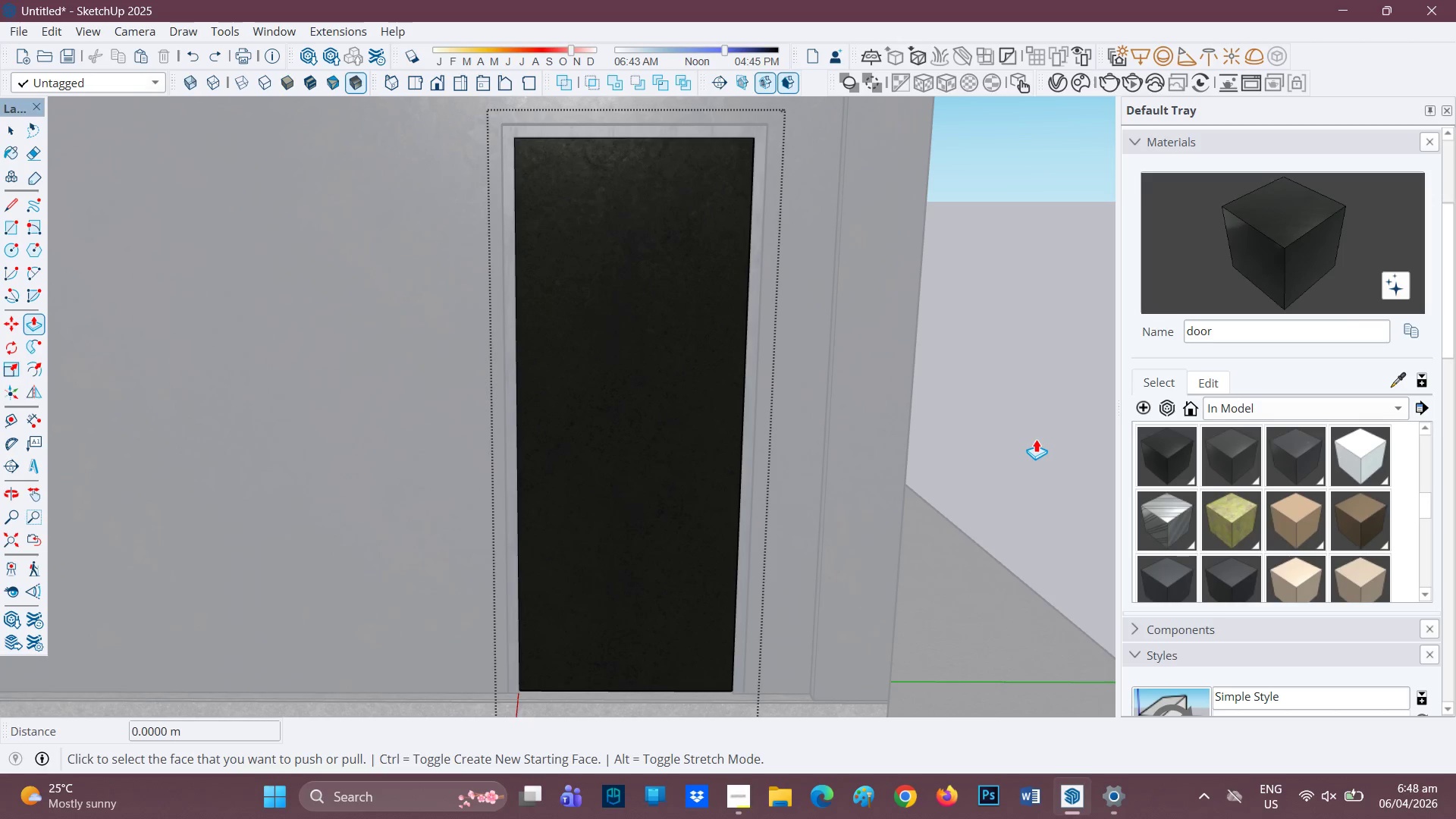 
key(Space)
 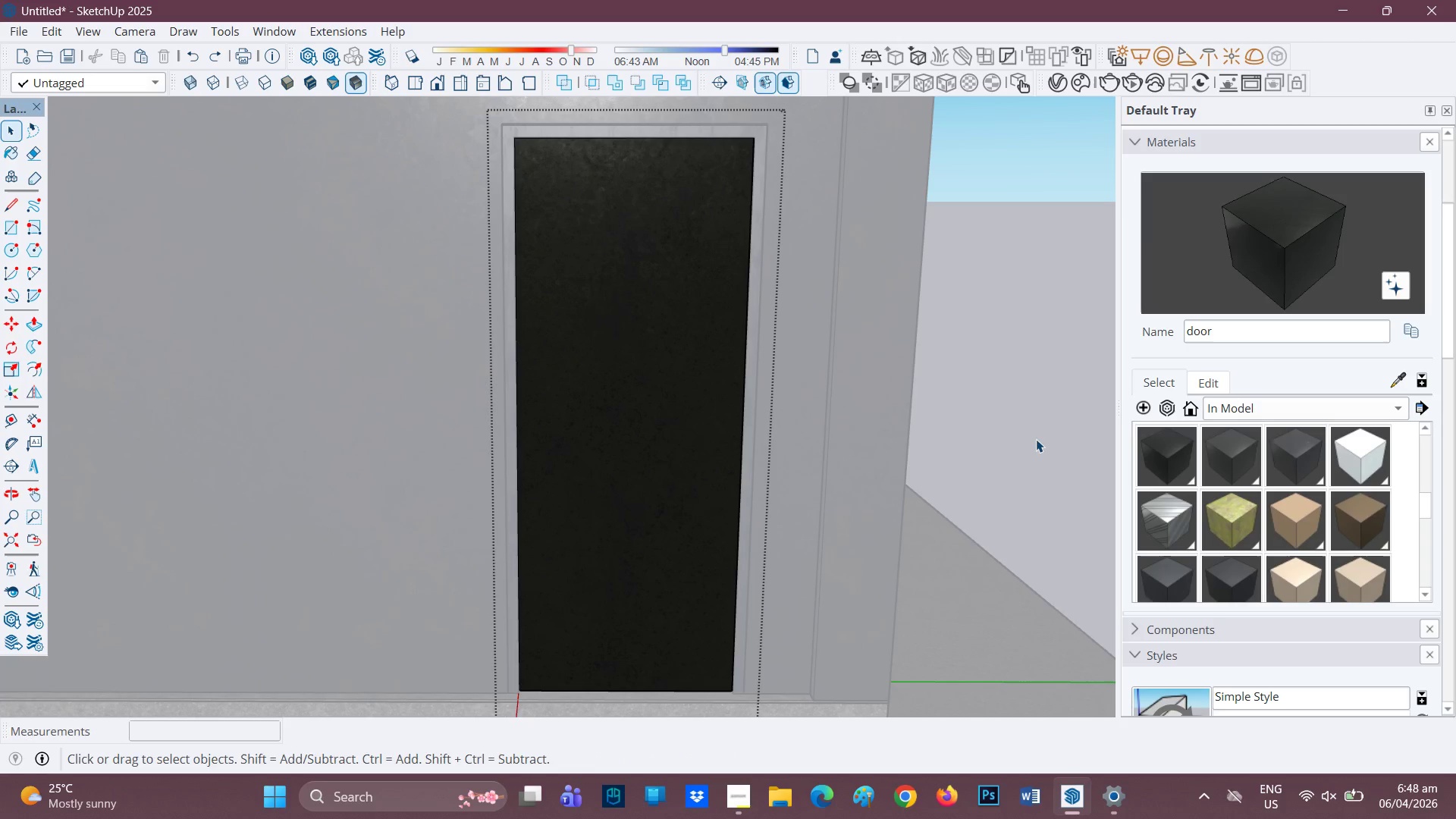 
left_click([1036, 439])
 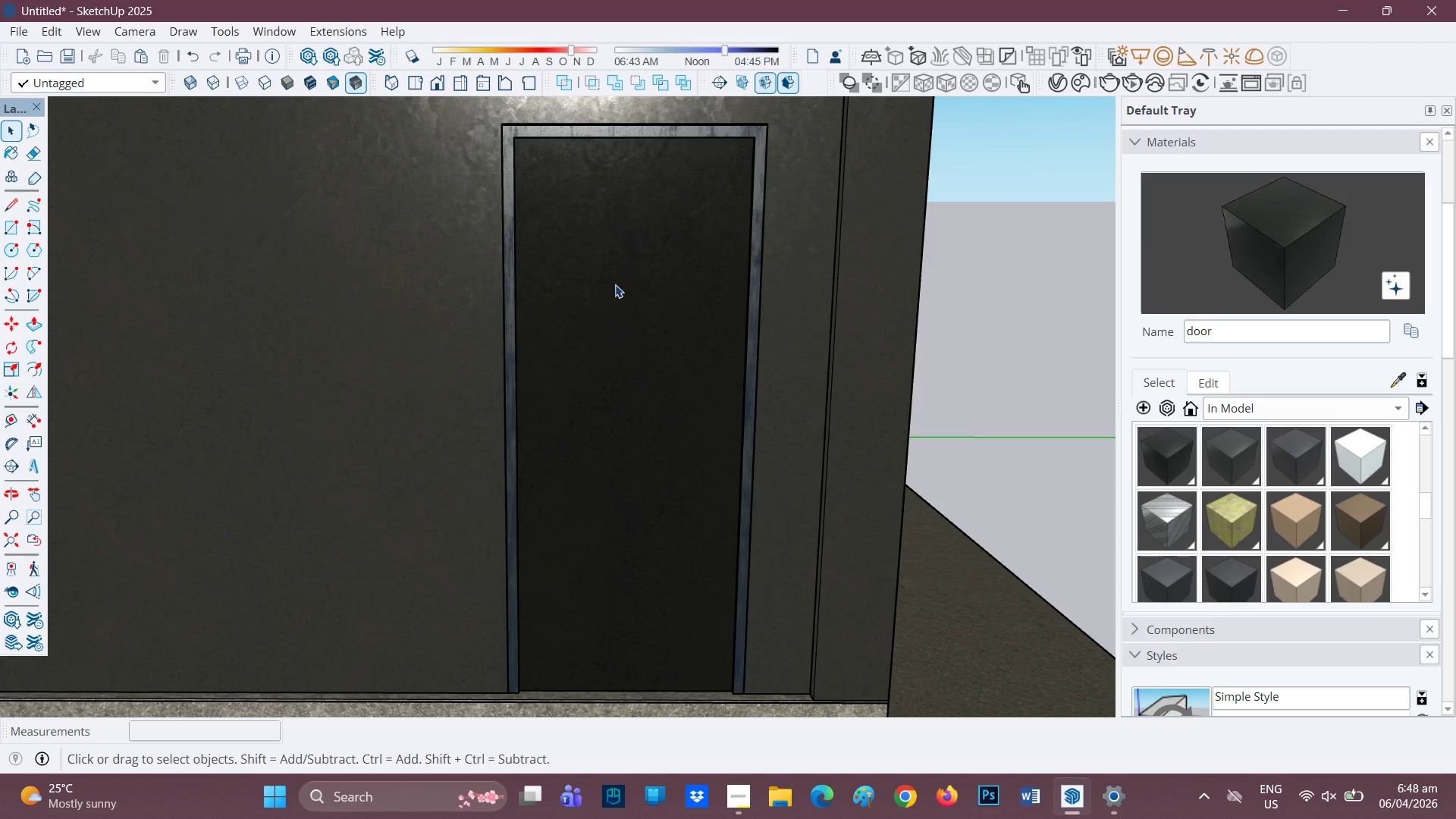 
scroll: coordinate [618, 287], scroll_direction: up, amount: 1.0
 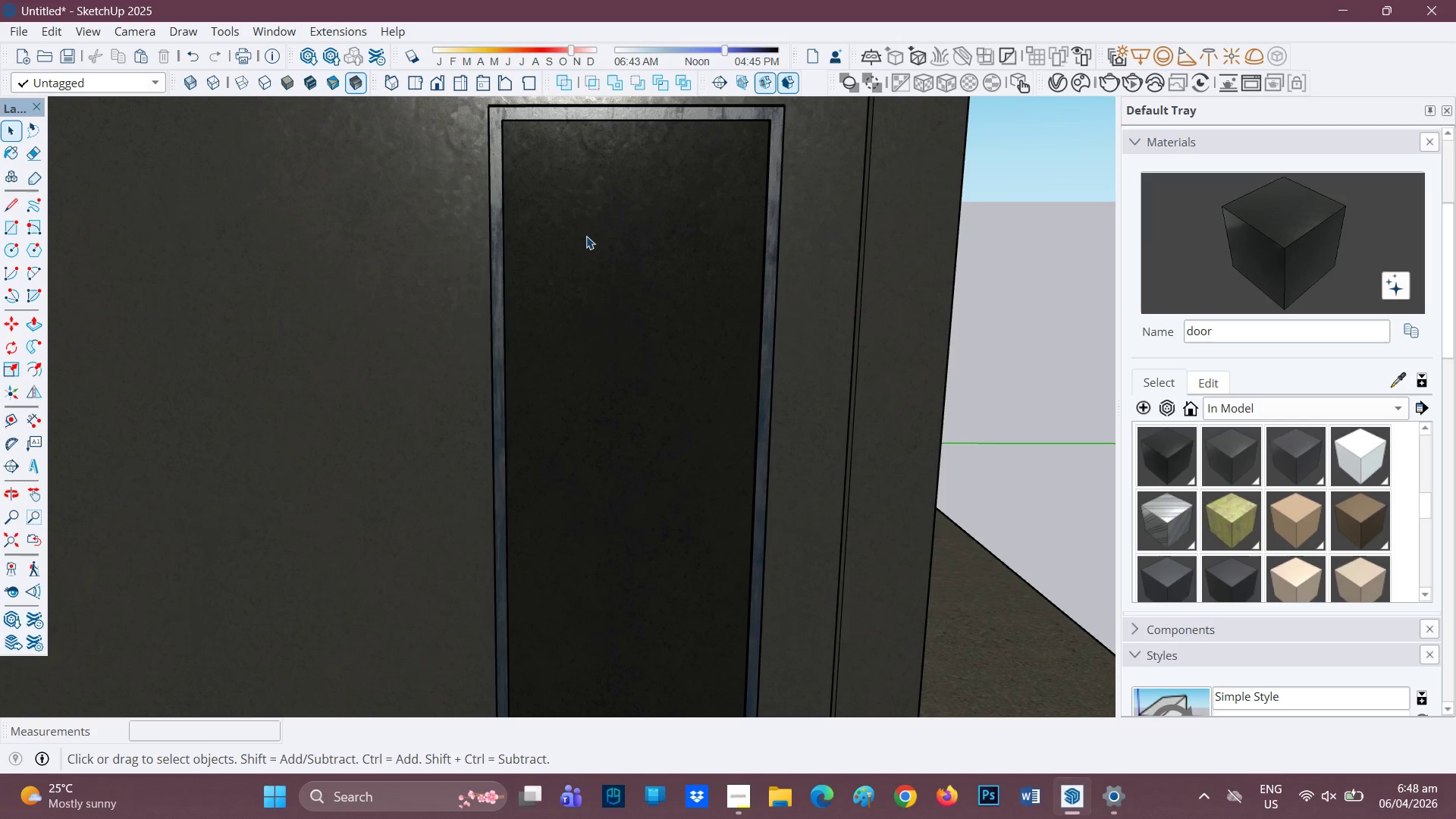 
key(R)
 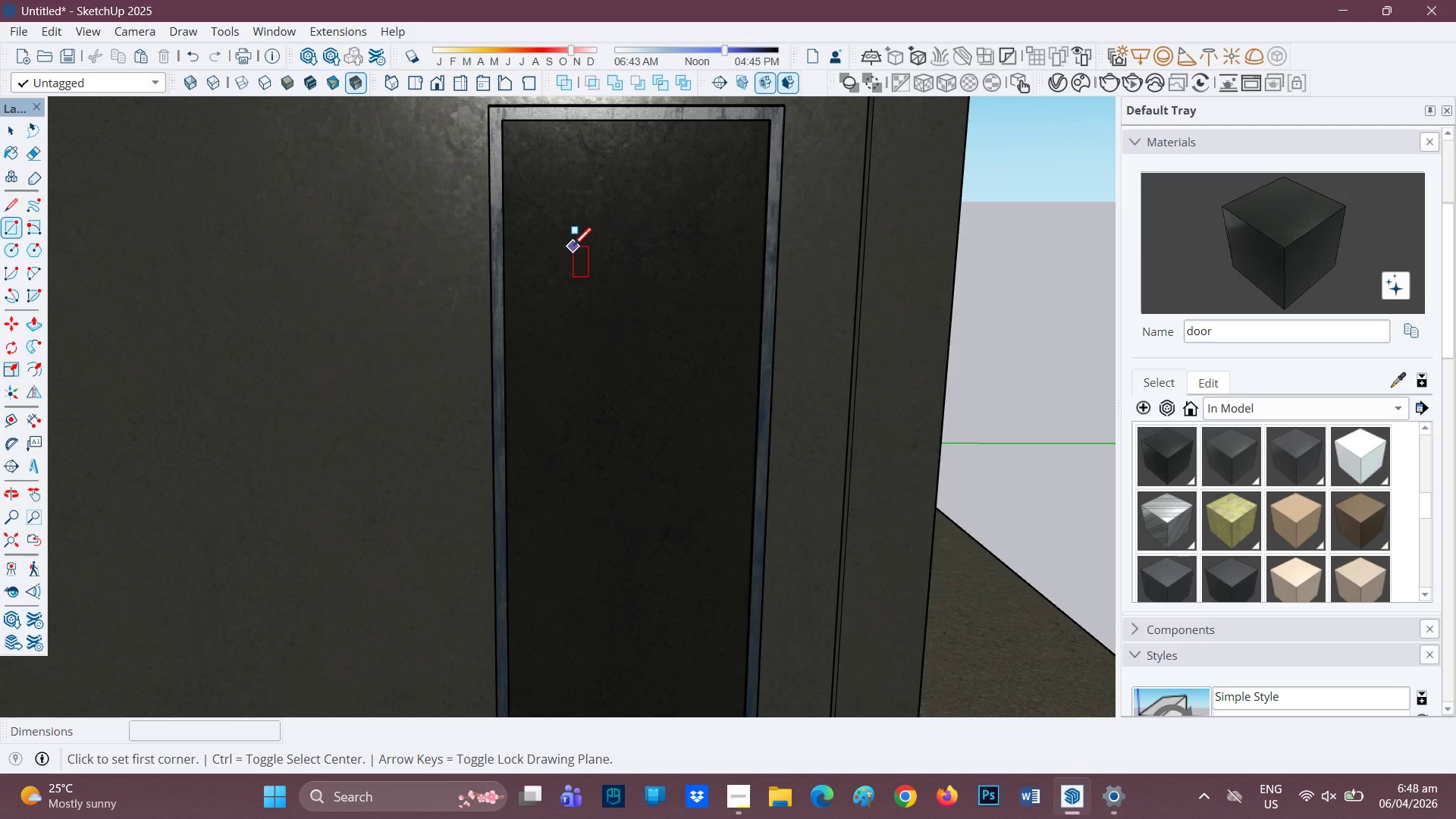 
scroll: coordinate [491, 162], scroll_direction: up, amount: 5.0
 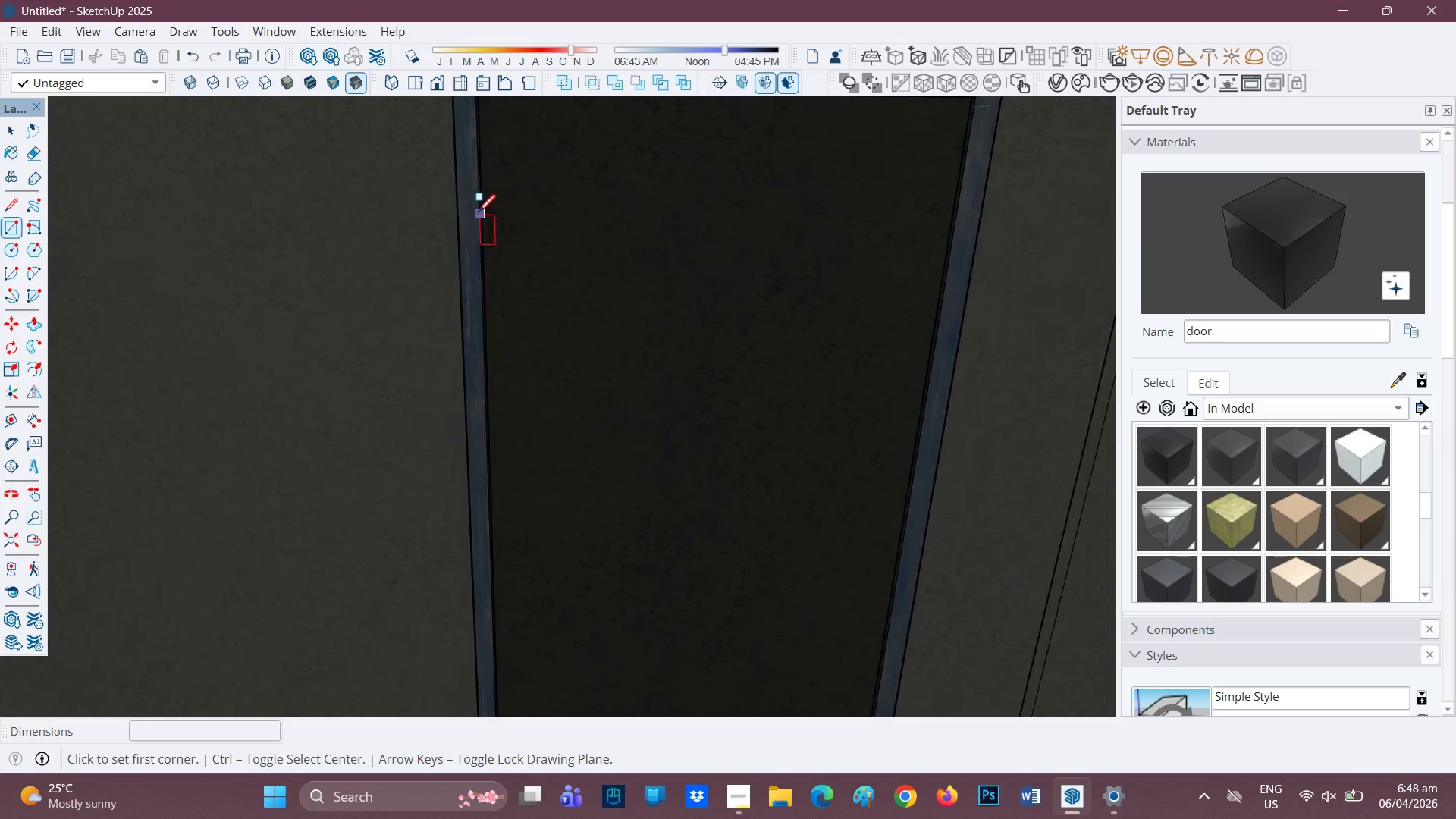 
key(H)
 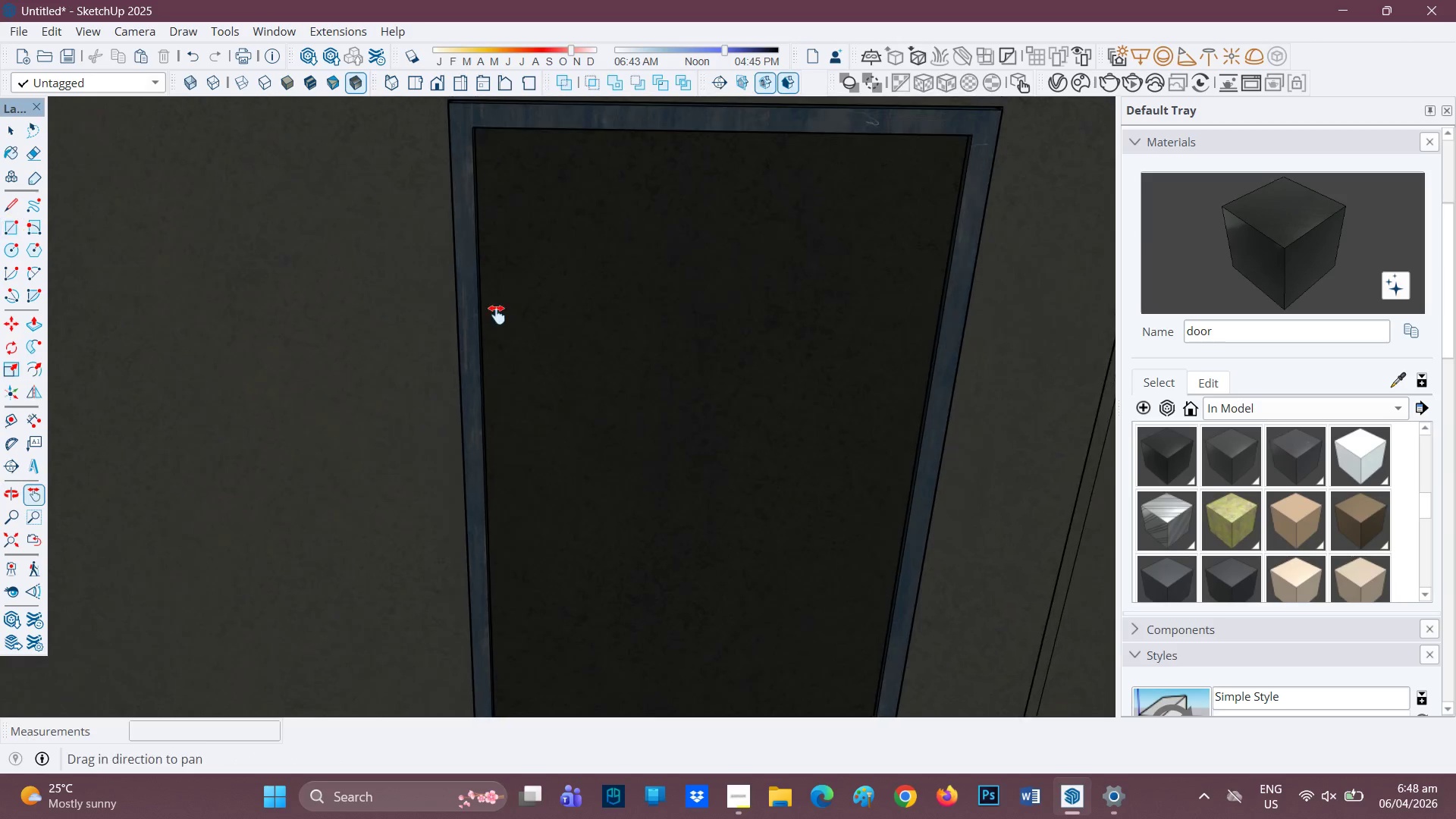 
left_click_drag(start_coordinate=[497, 239], to_coordinate=[514, 454])
 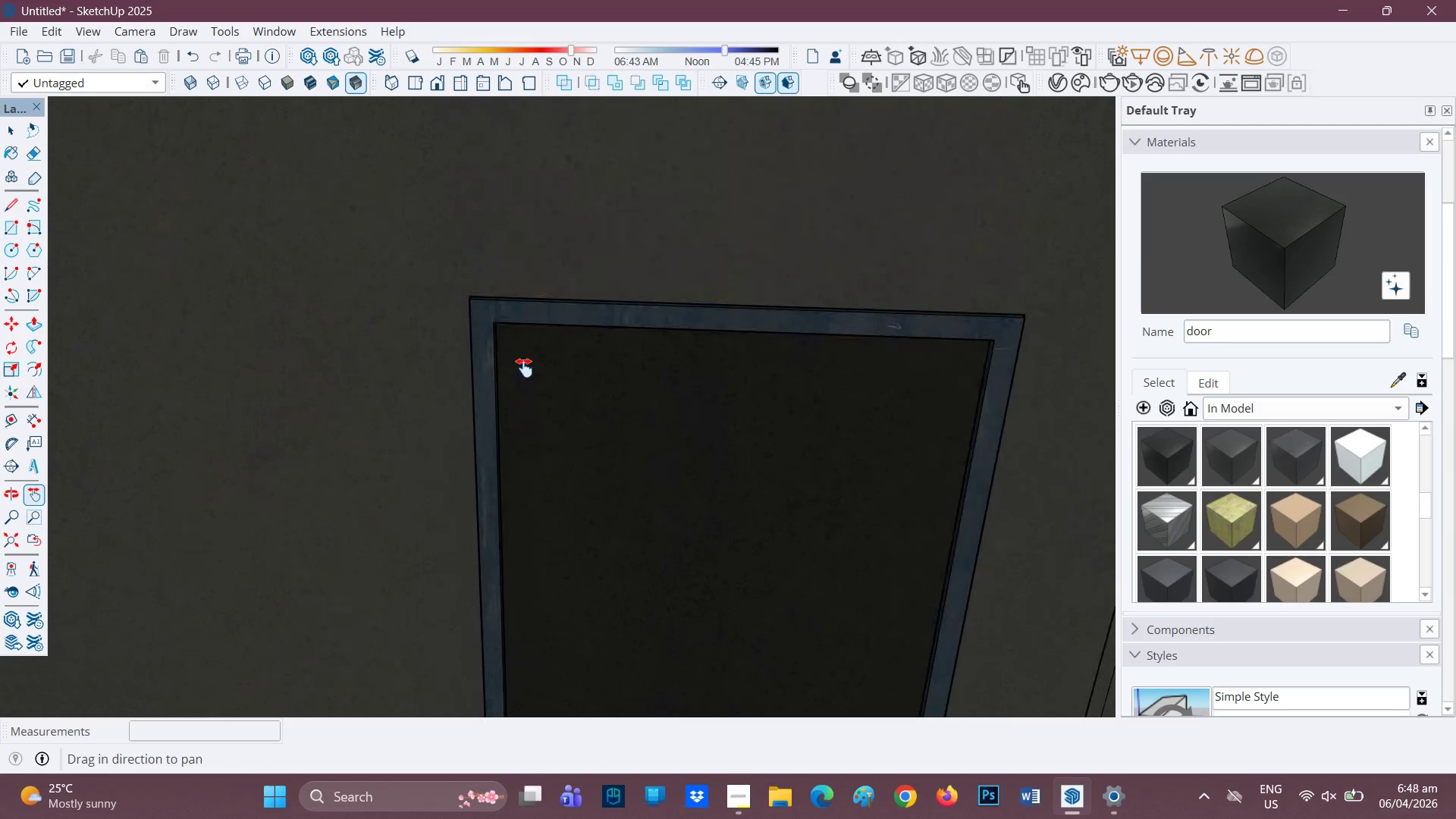 
scroll: coordinate [585, 422], scroll_direction: up, amount: 7.0
 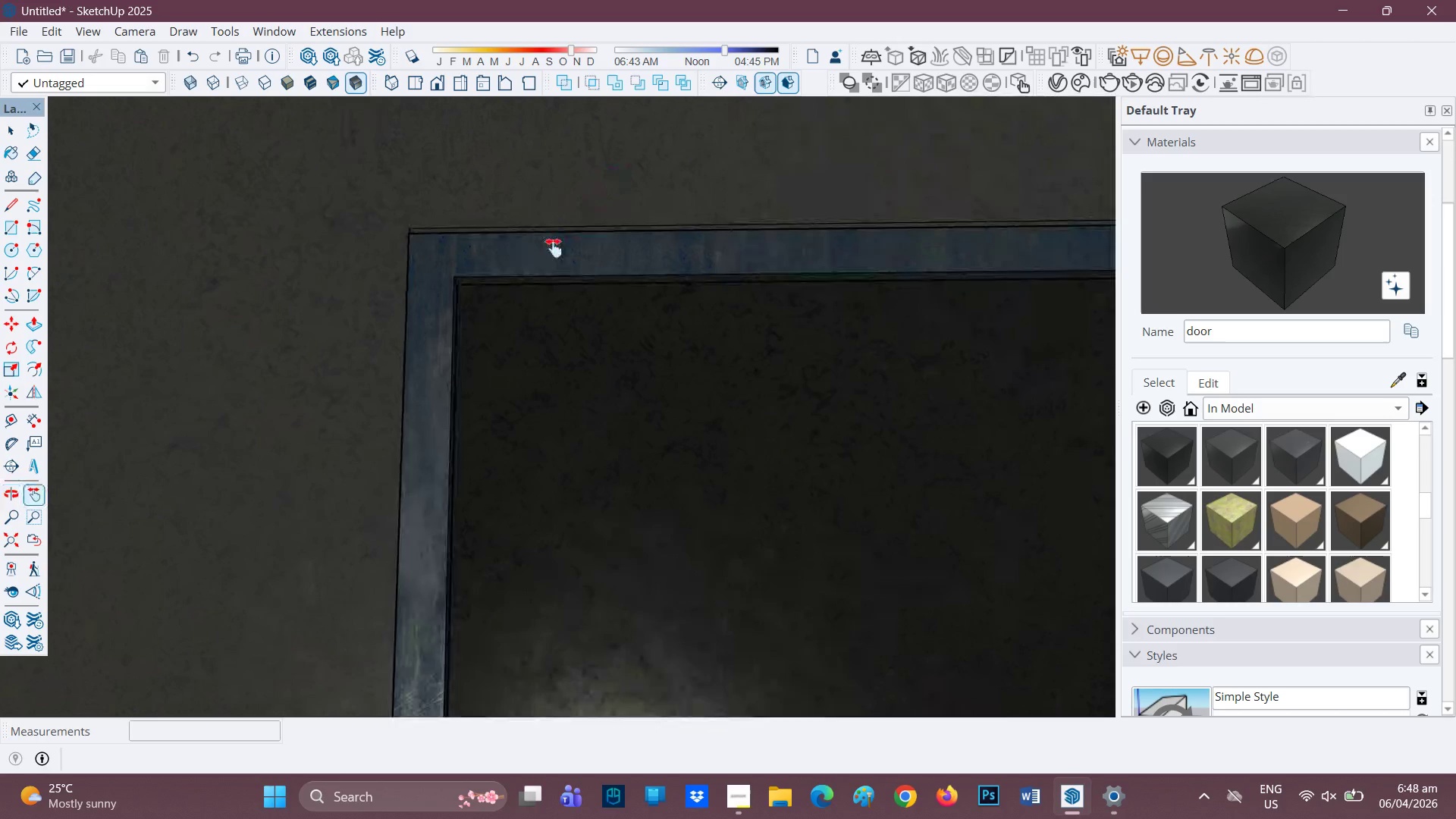 
key(R)
 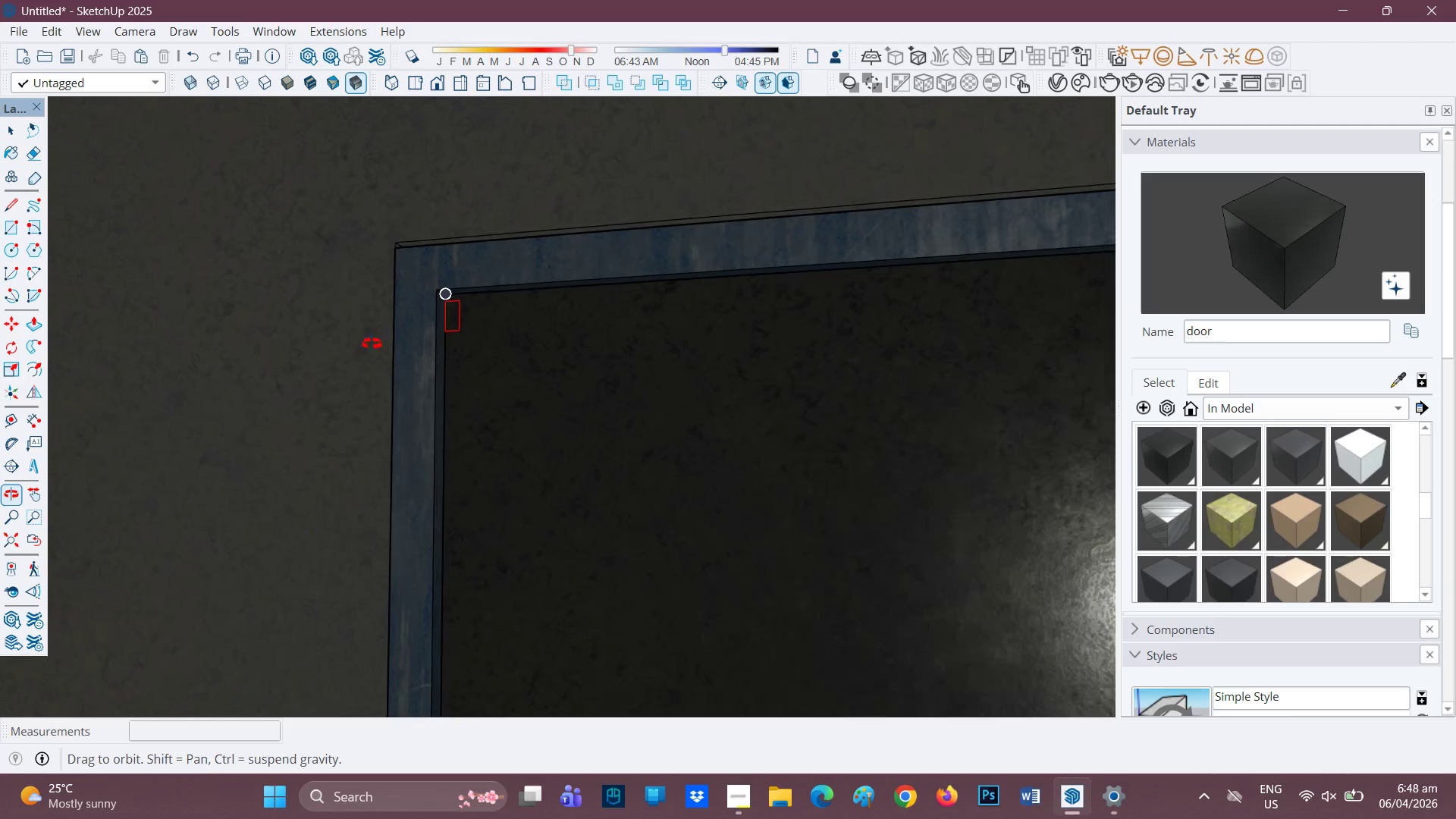 
scroll: coordinate [508, 325], scroll_direction: up, amount: 11.0
 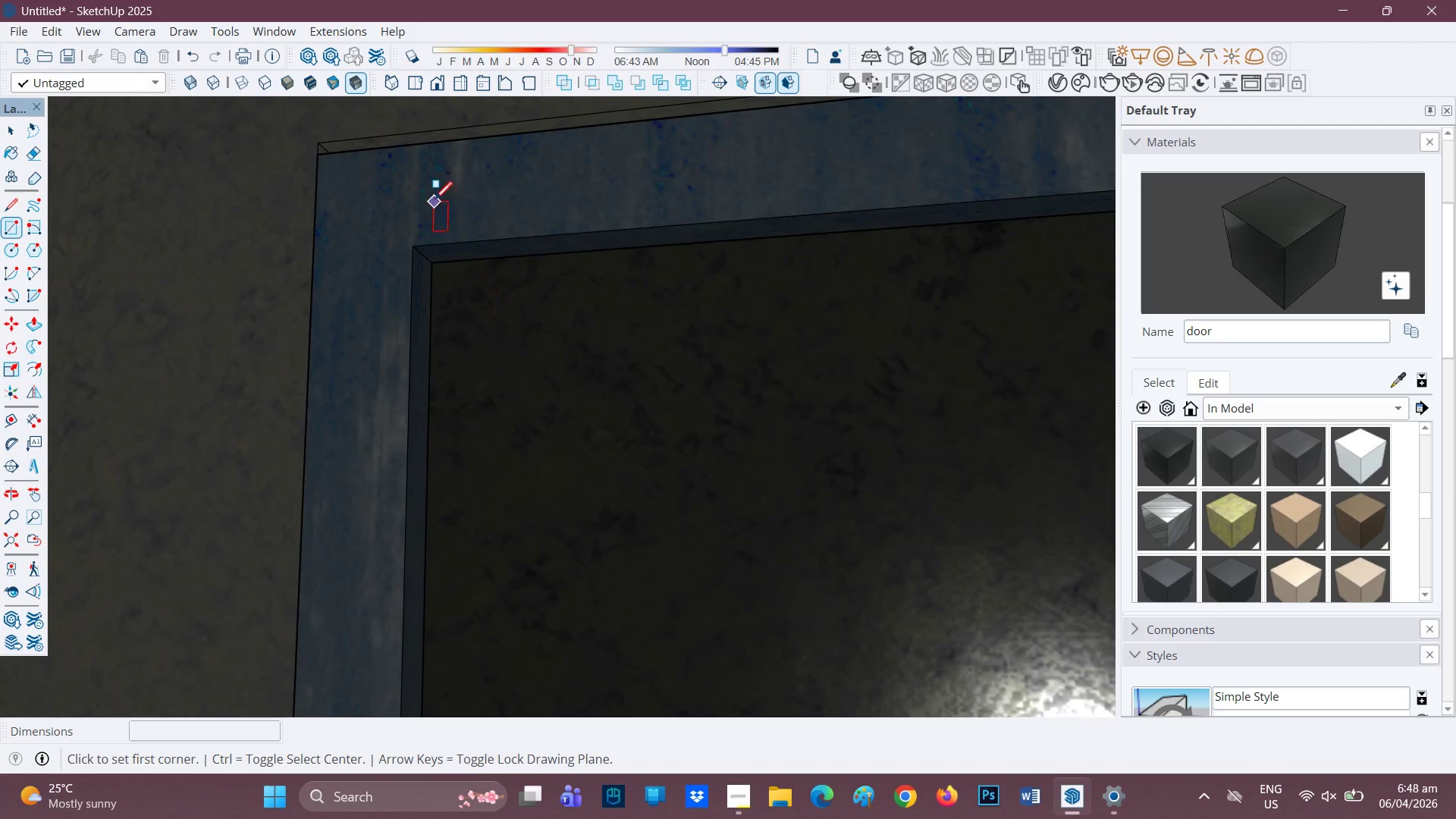 
scroll: coordinate [429, 198], scroll_direction: down, amount: 2.0
 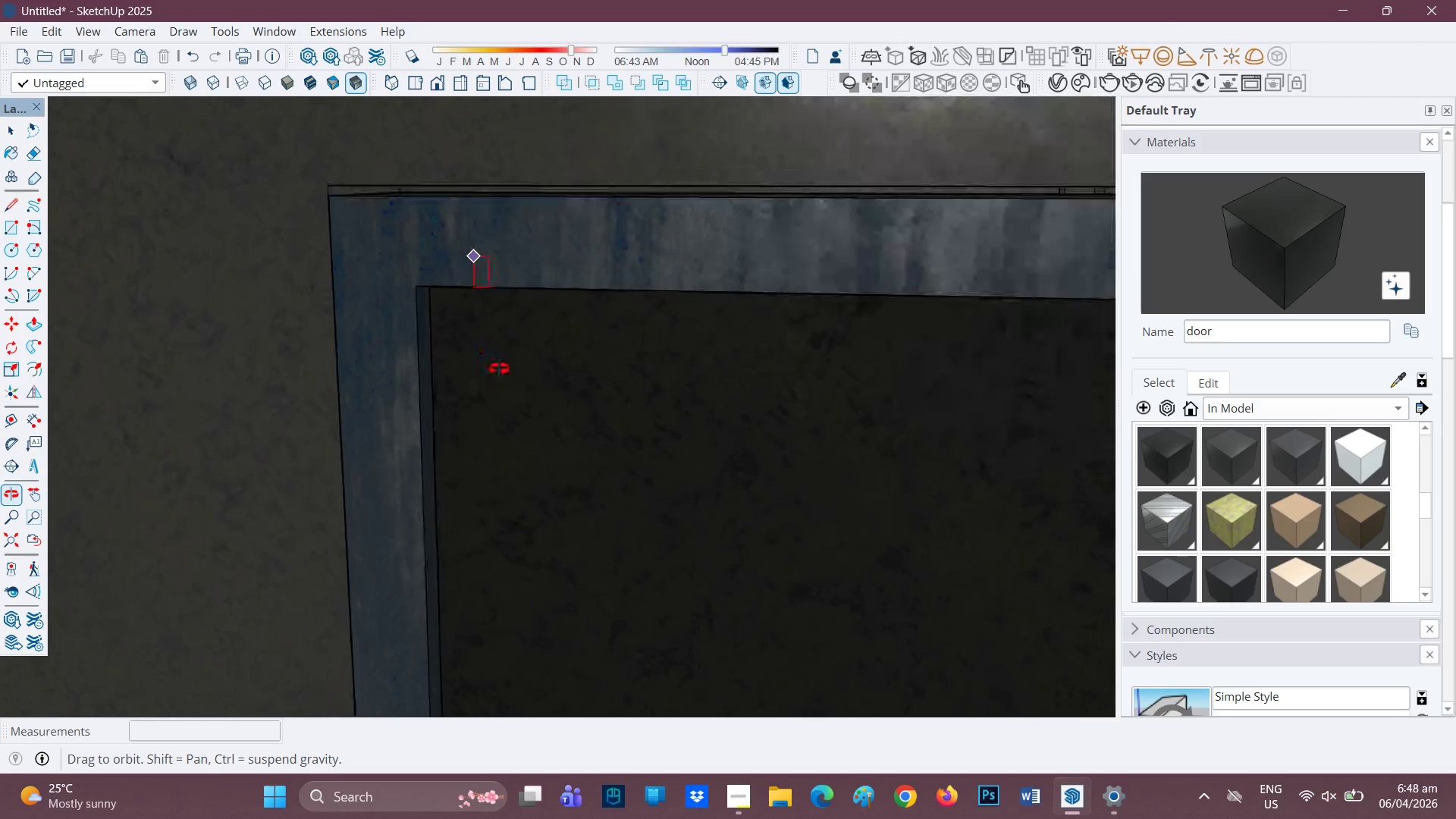 
key(Space)
 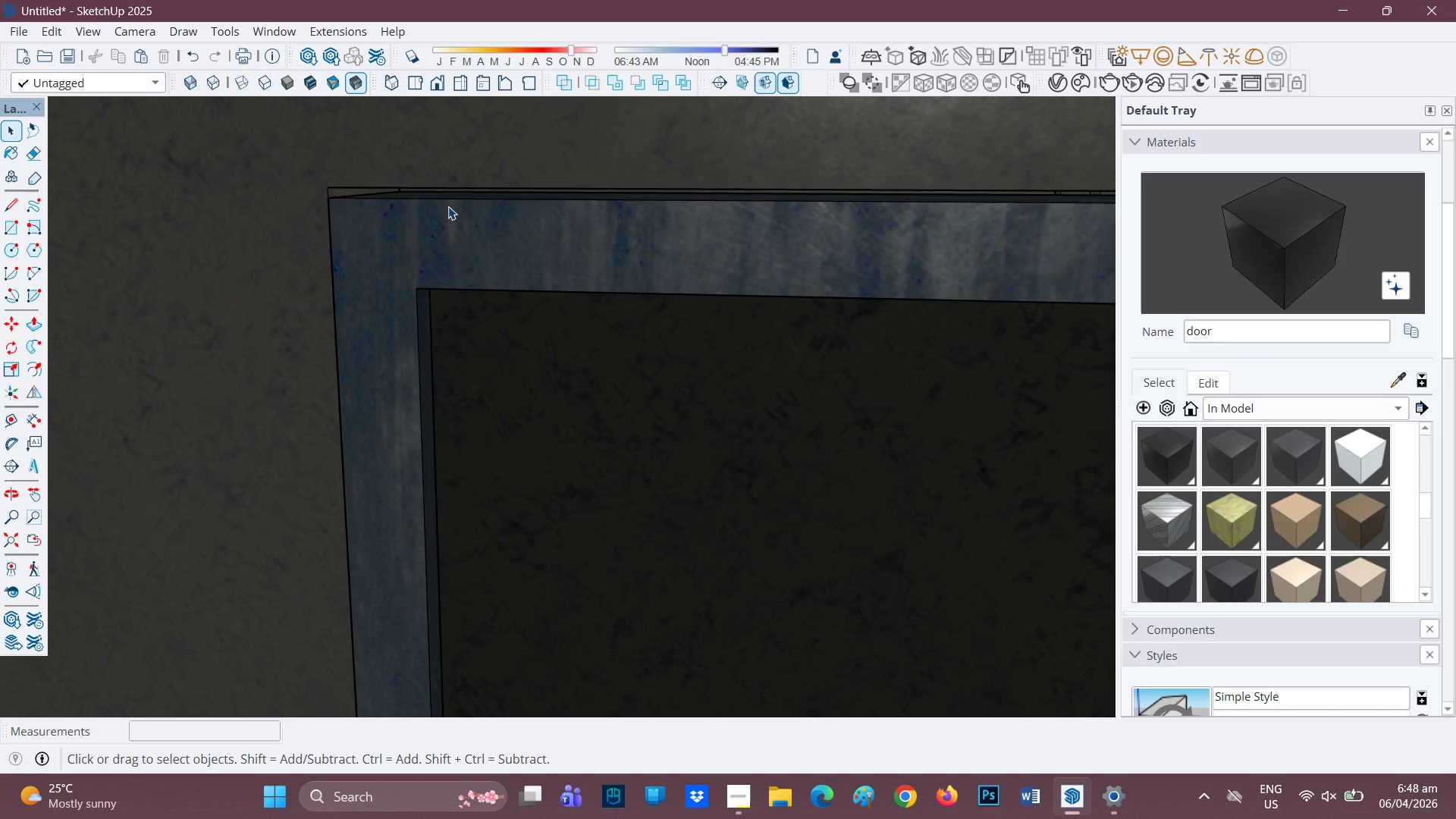 
double_click([448, 206])
 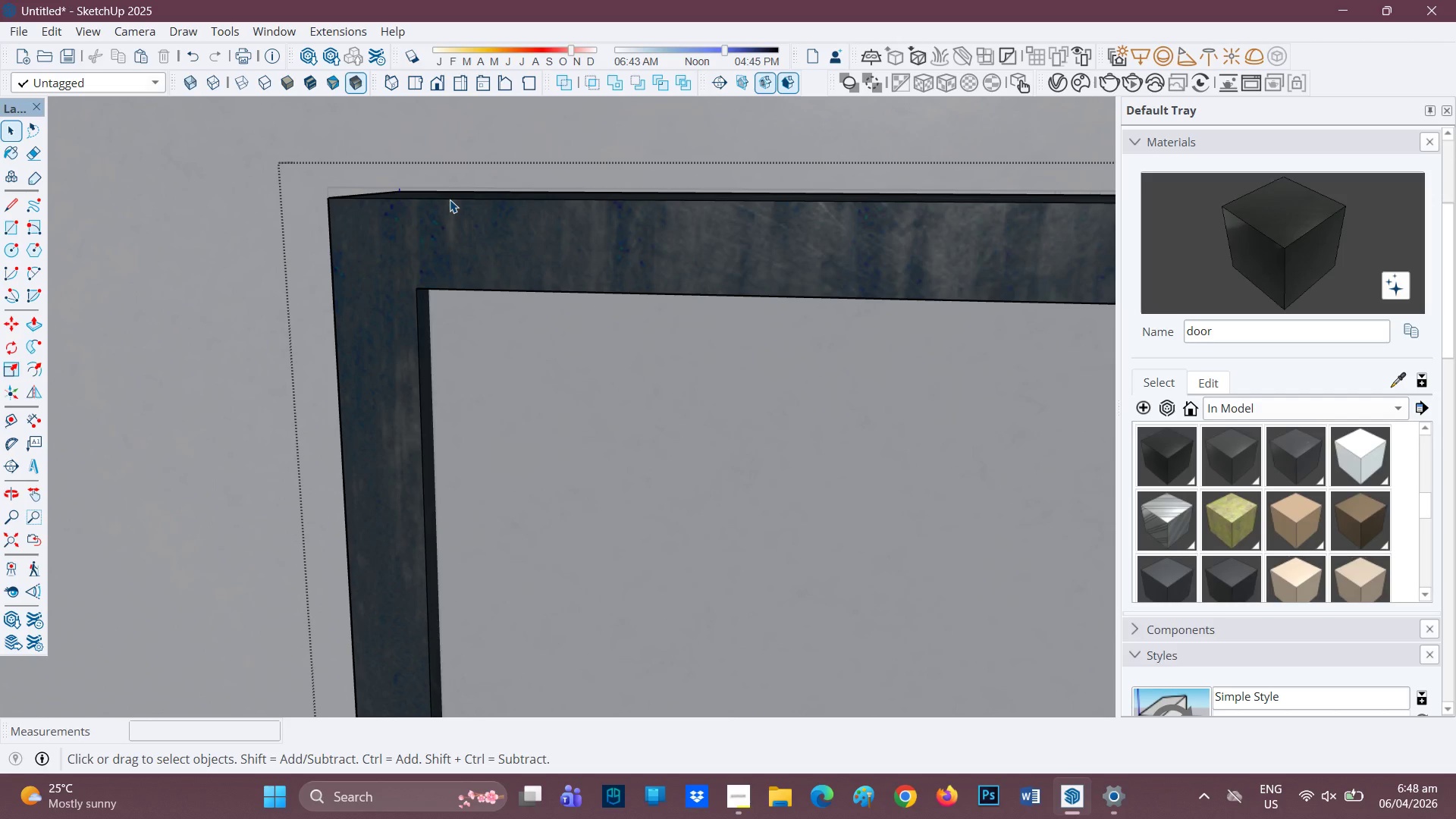 
scroll: coordinate [449, 199], scroll_direction: none, amount: 0.0
 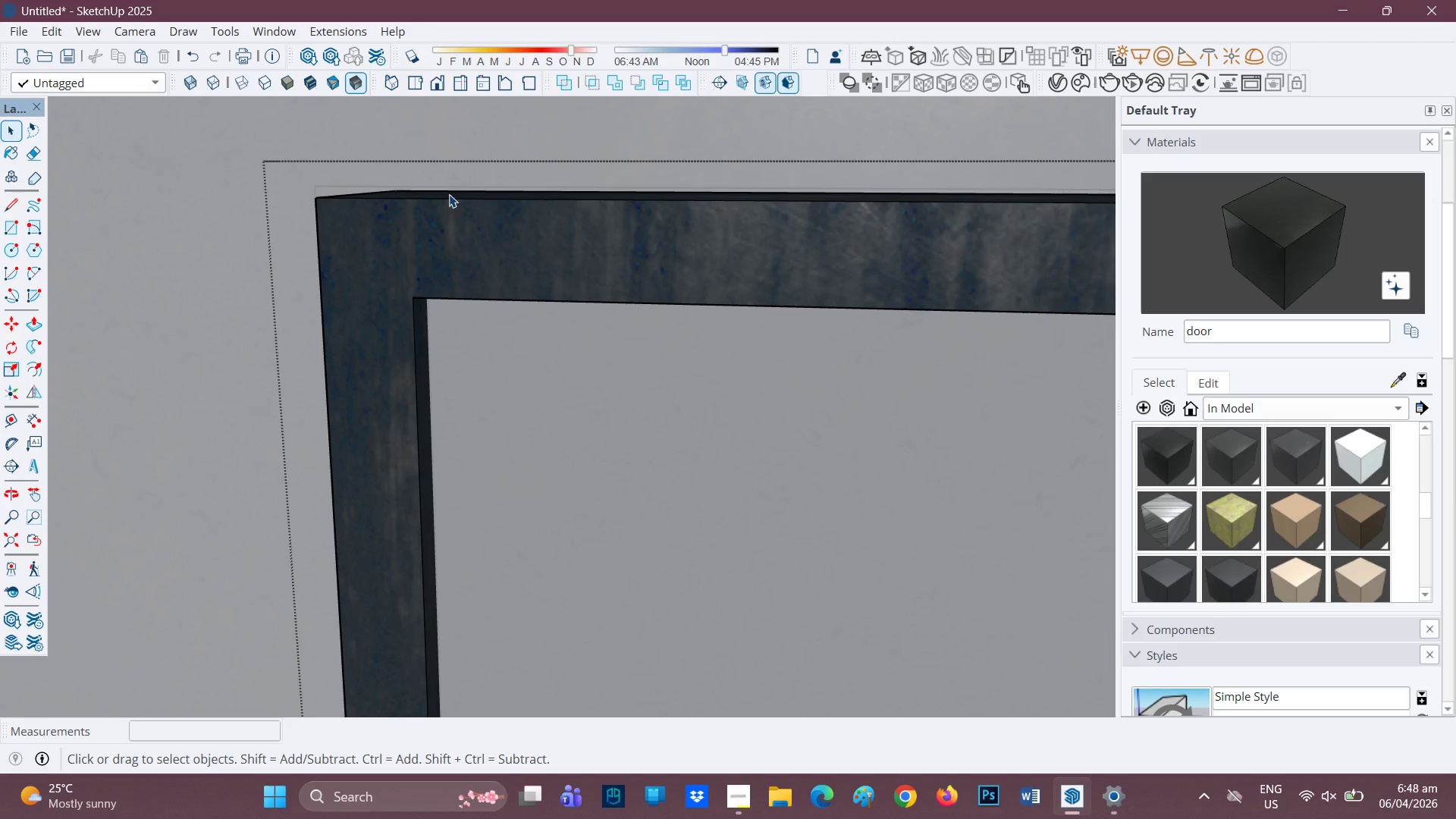 
left_click([449, 193])
 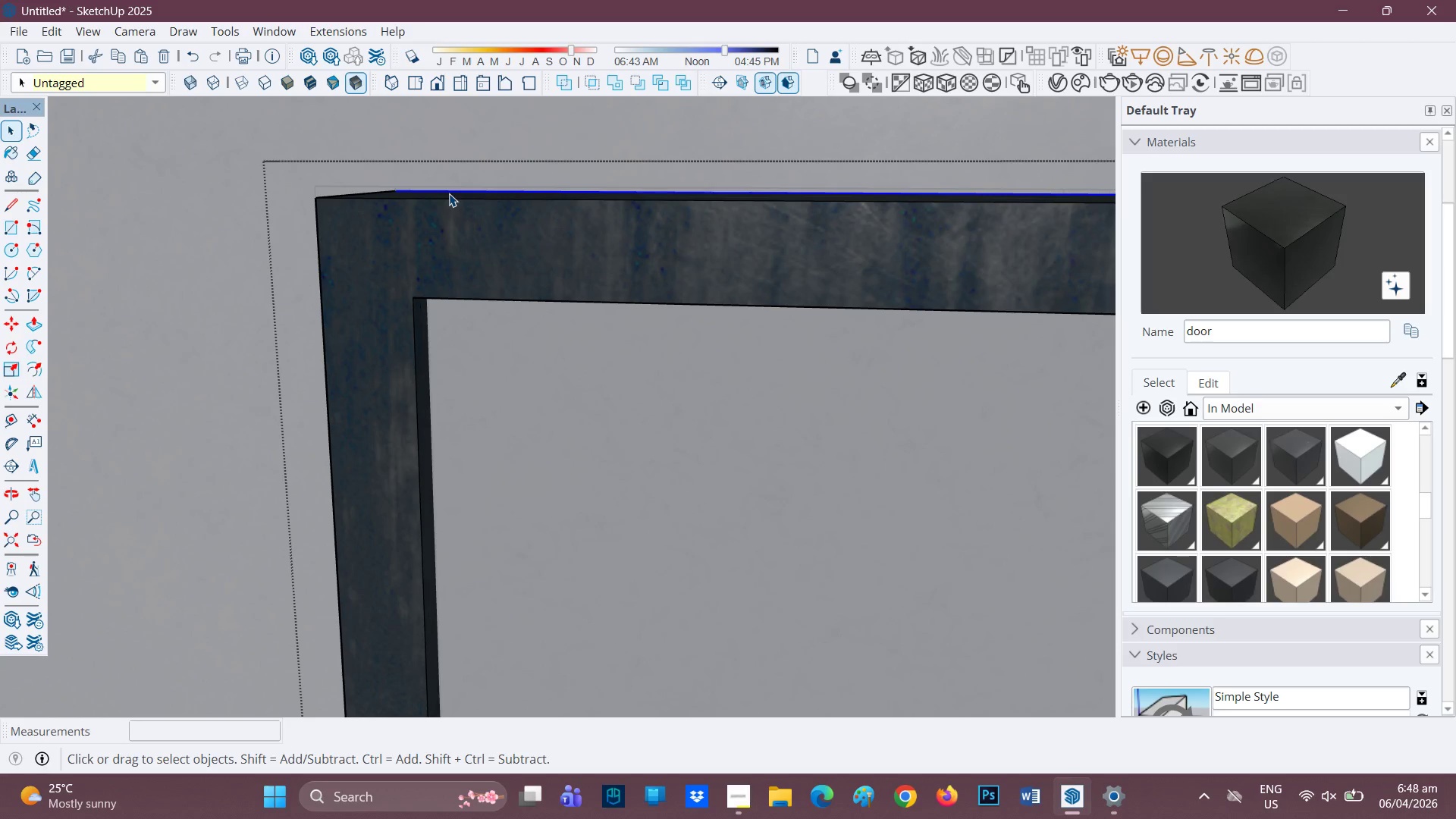 
key(P)
 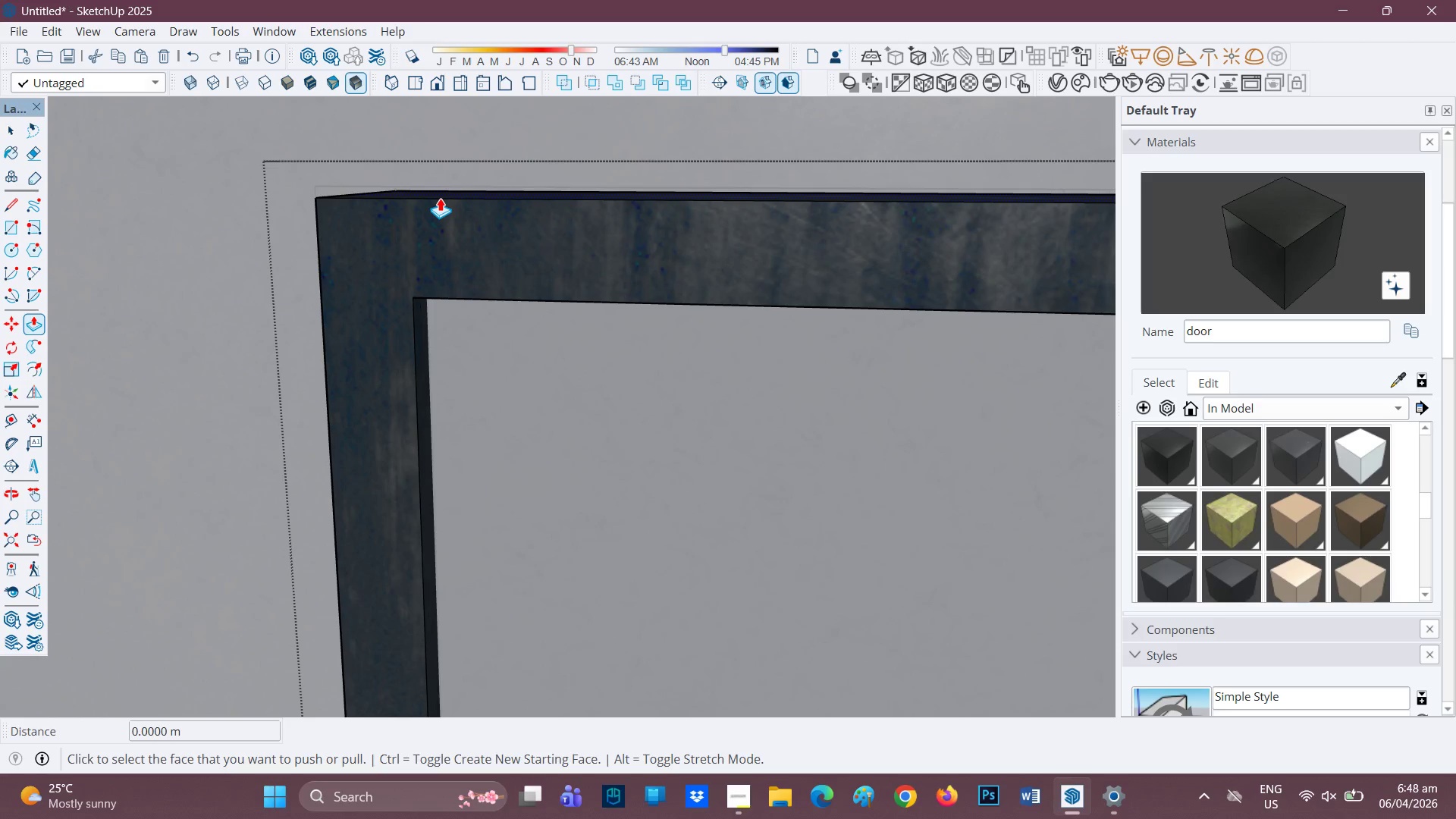 
left_click([440, 198])
 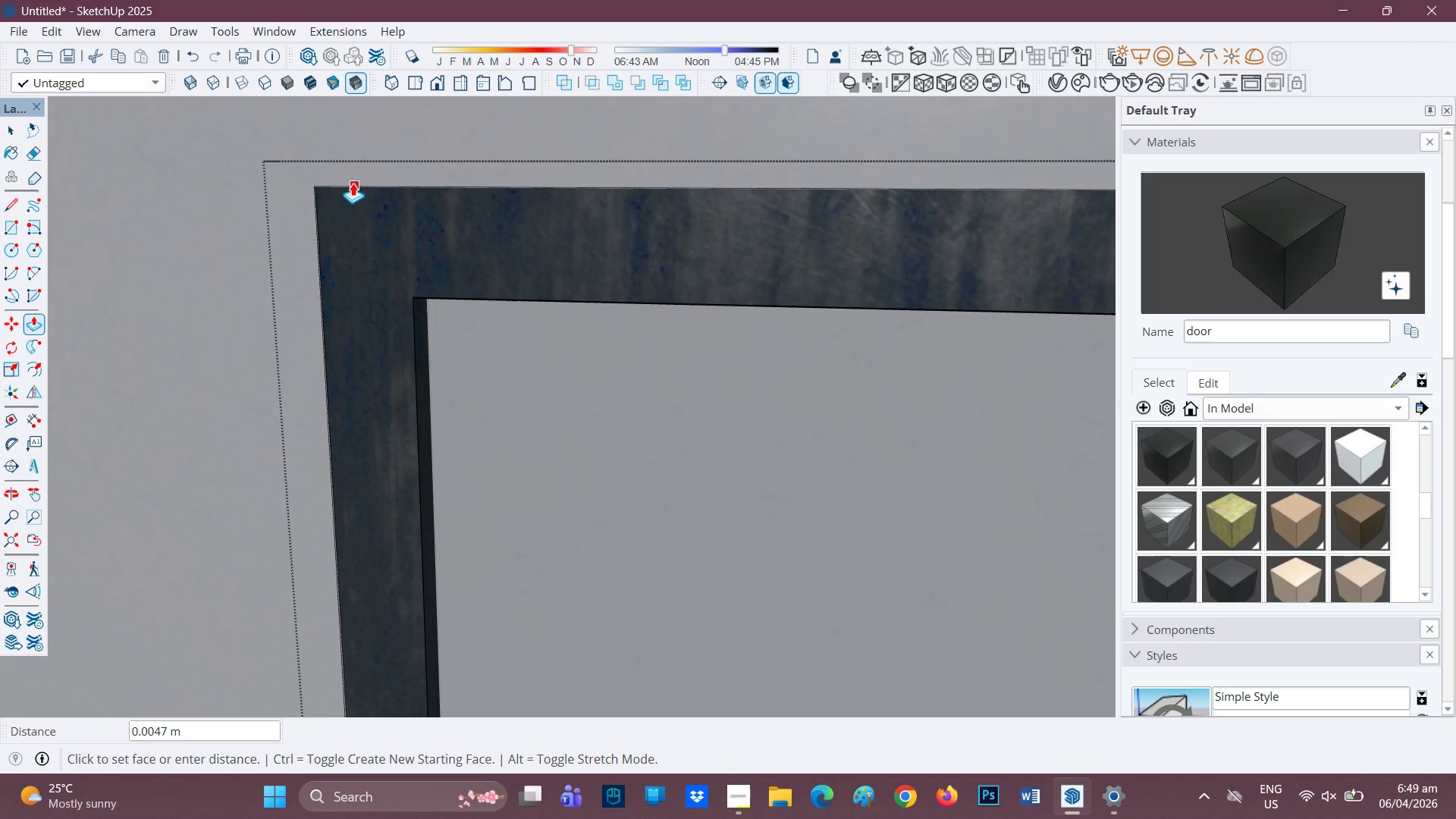 
left_click([353, 183])
 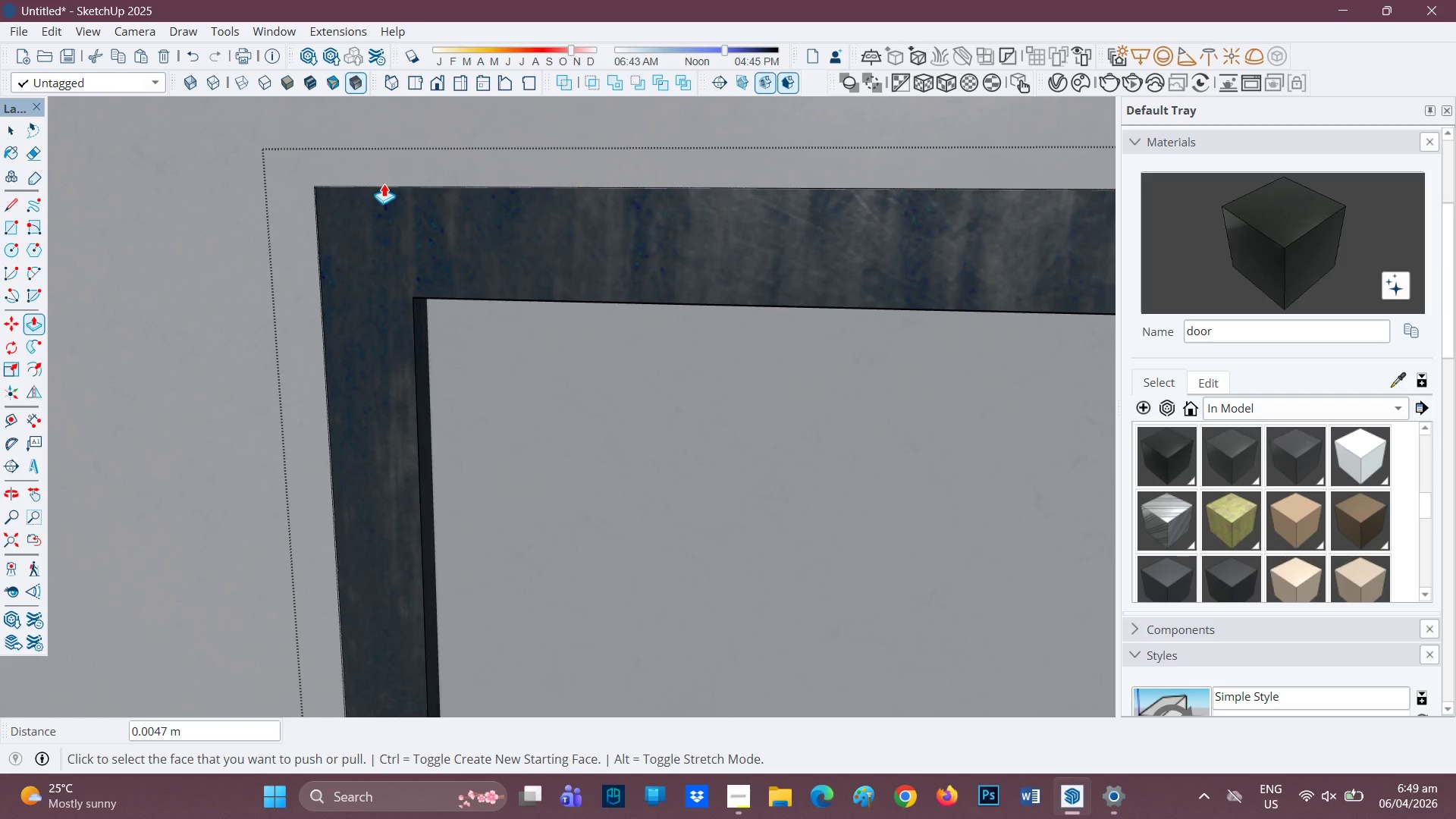 
key(Space)
 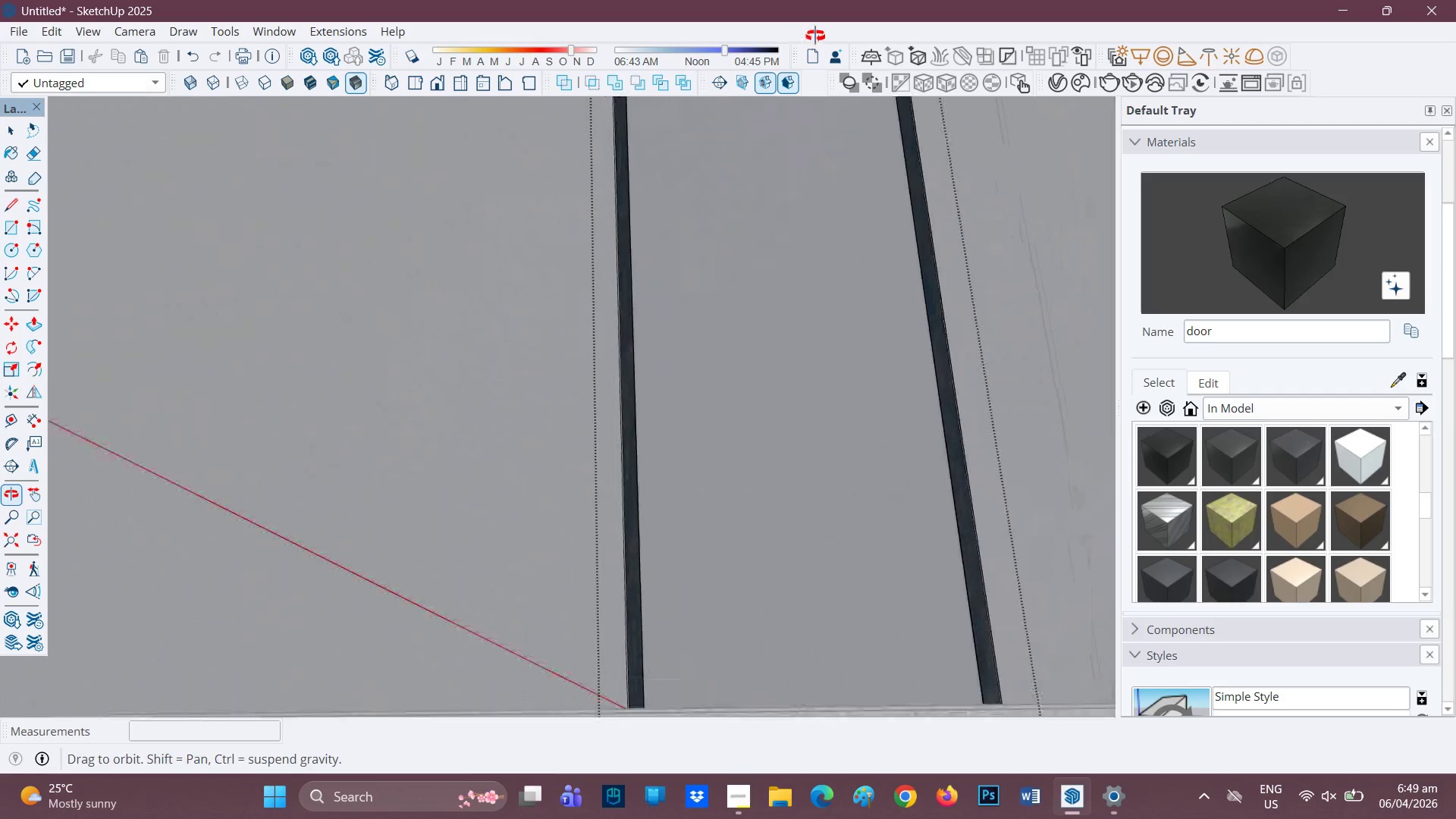 
scroll: coordinate [795, 284], scroll_direction: down, amount: 22.0
 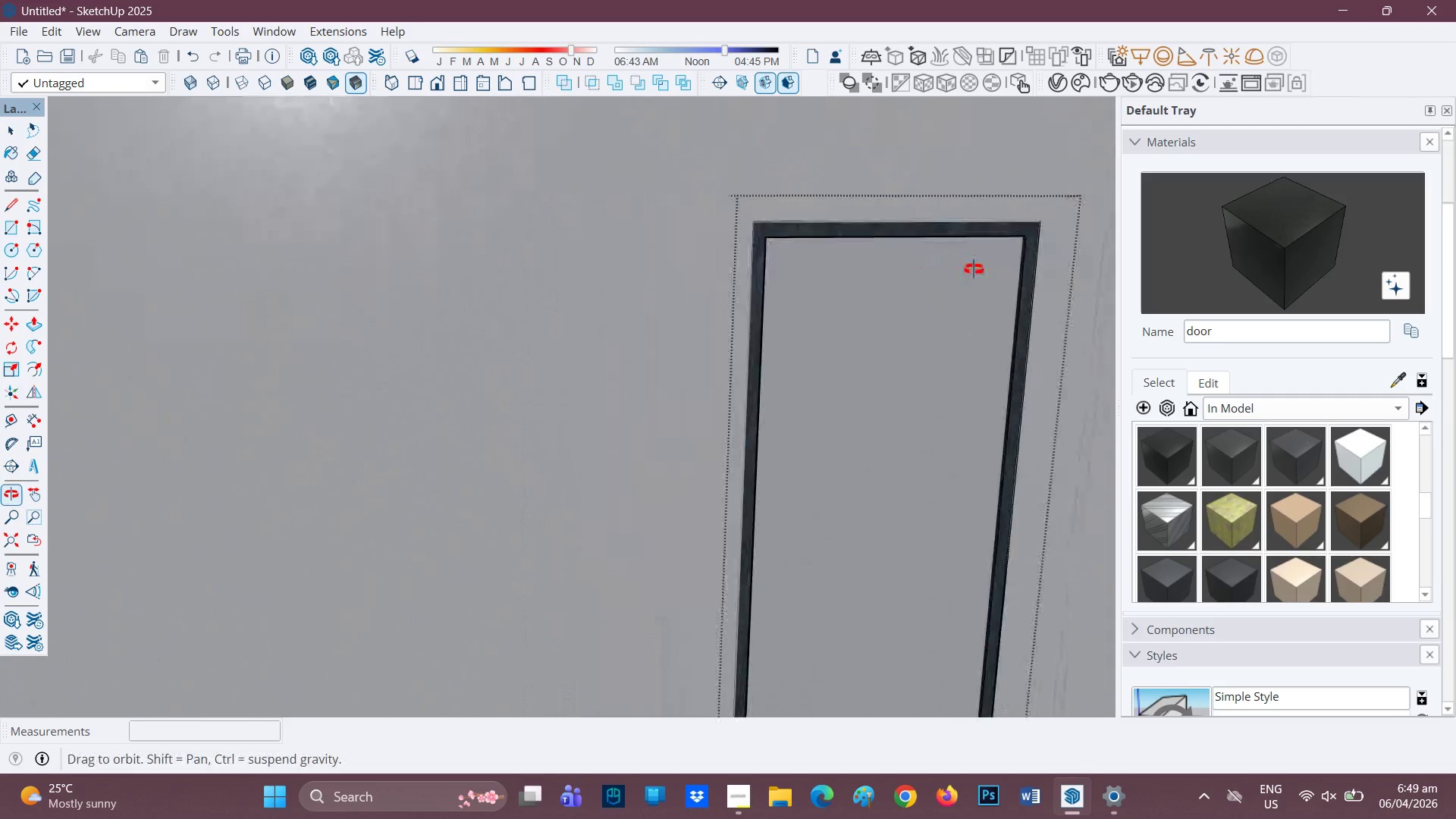 
key(Space)
 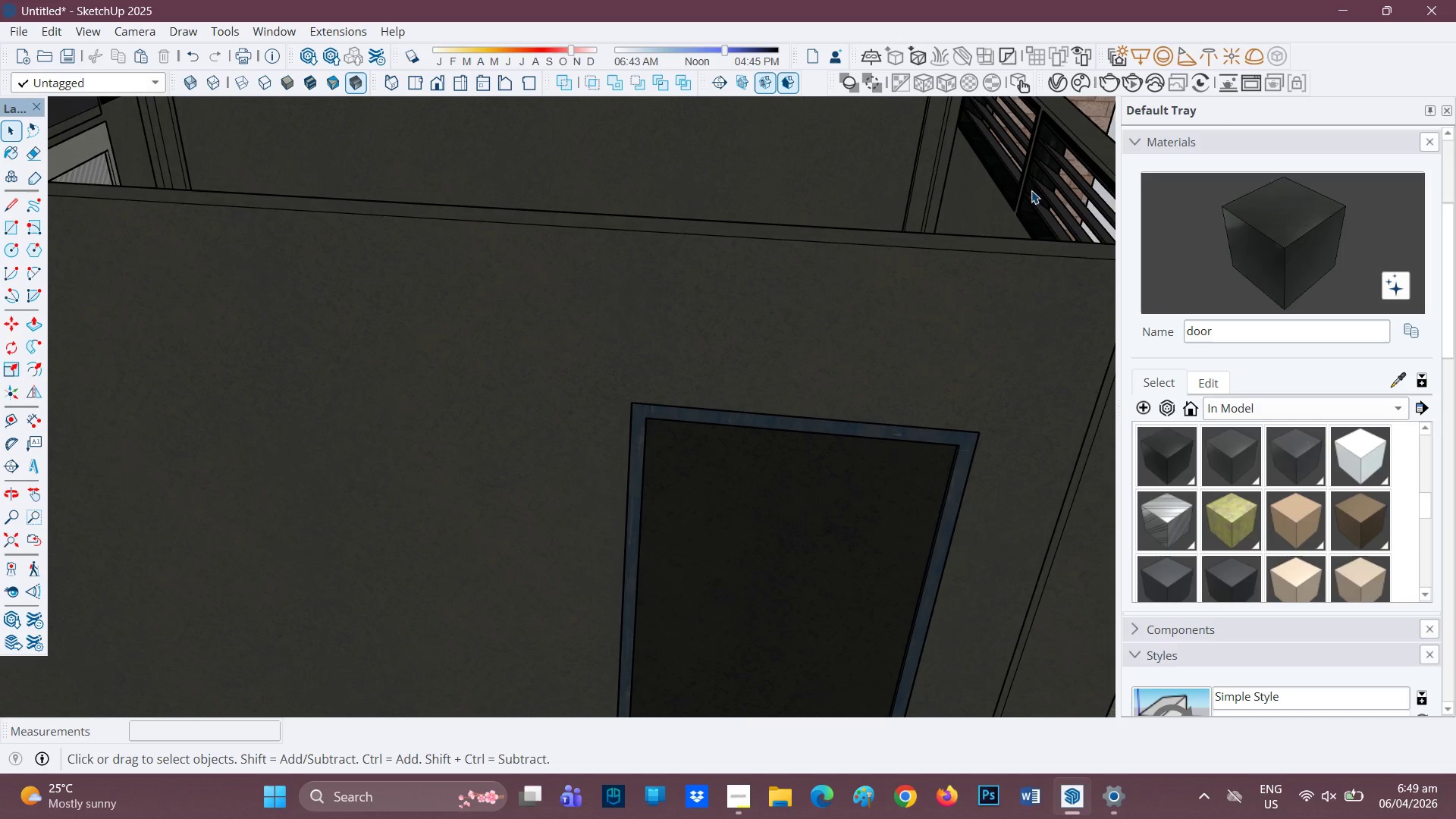 
scroll: coordinate [394, 361], scroll_direction: up, amount: 15.0
 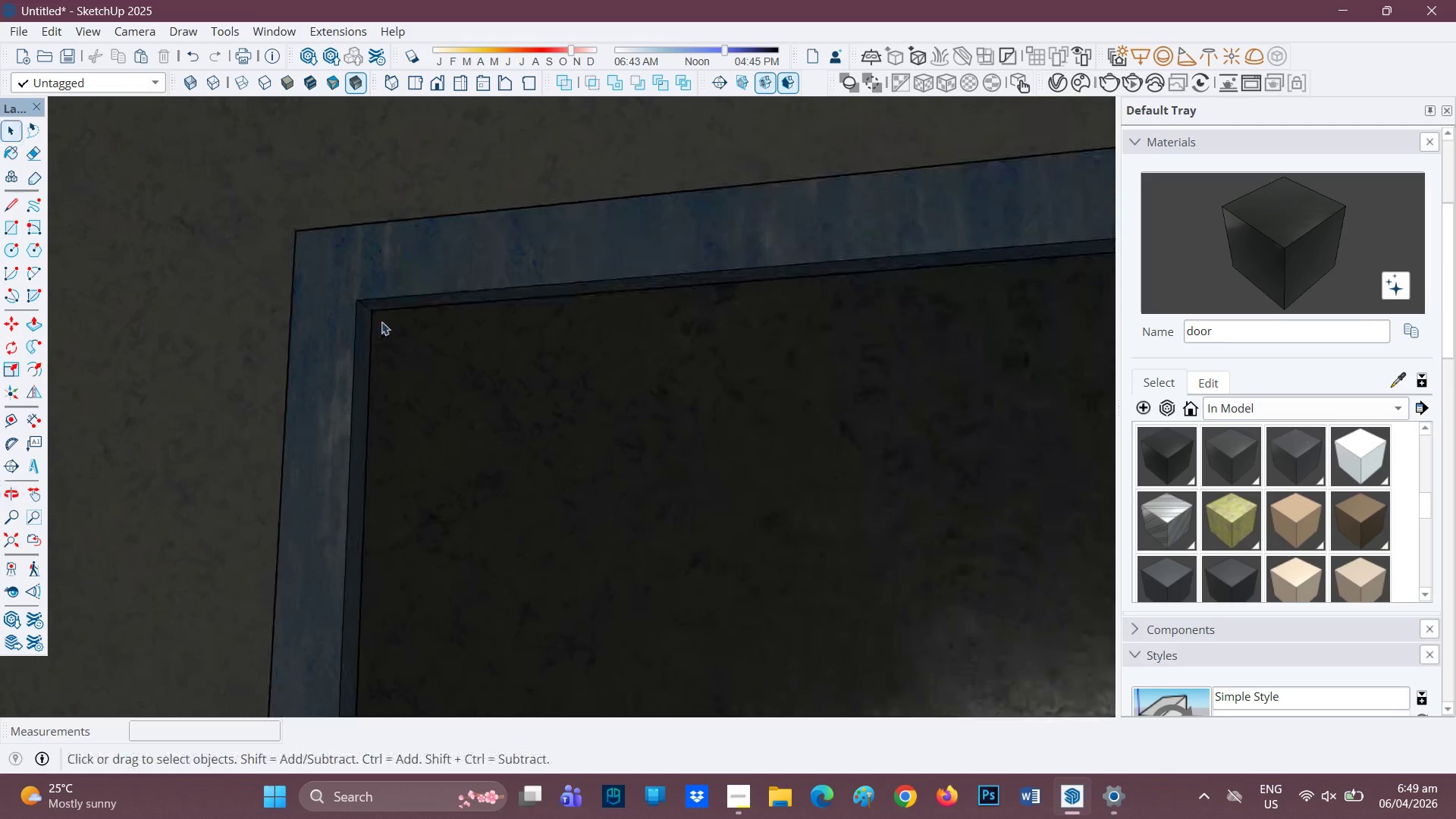 
key(R)
 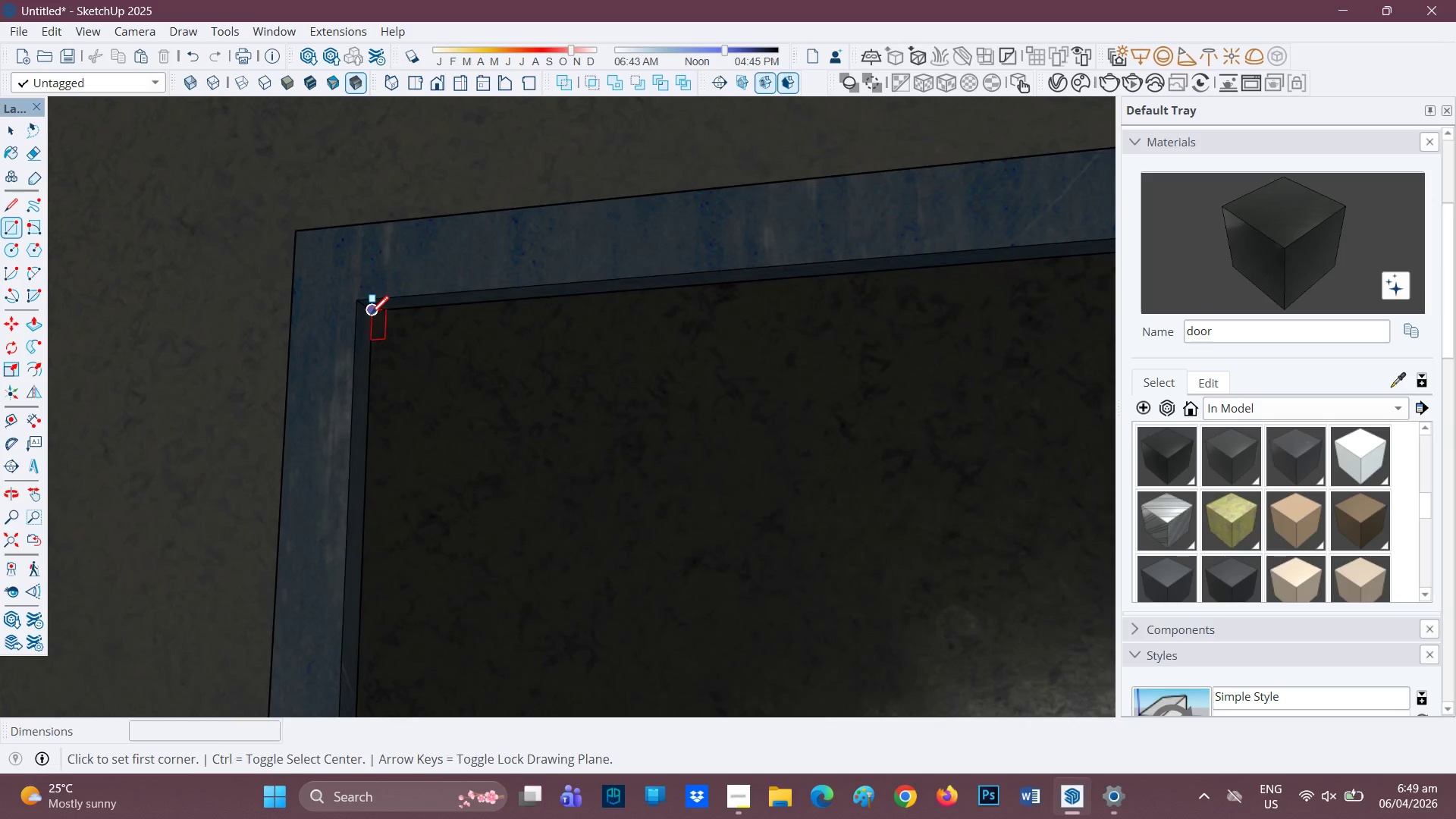 
key(H)
 